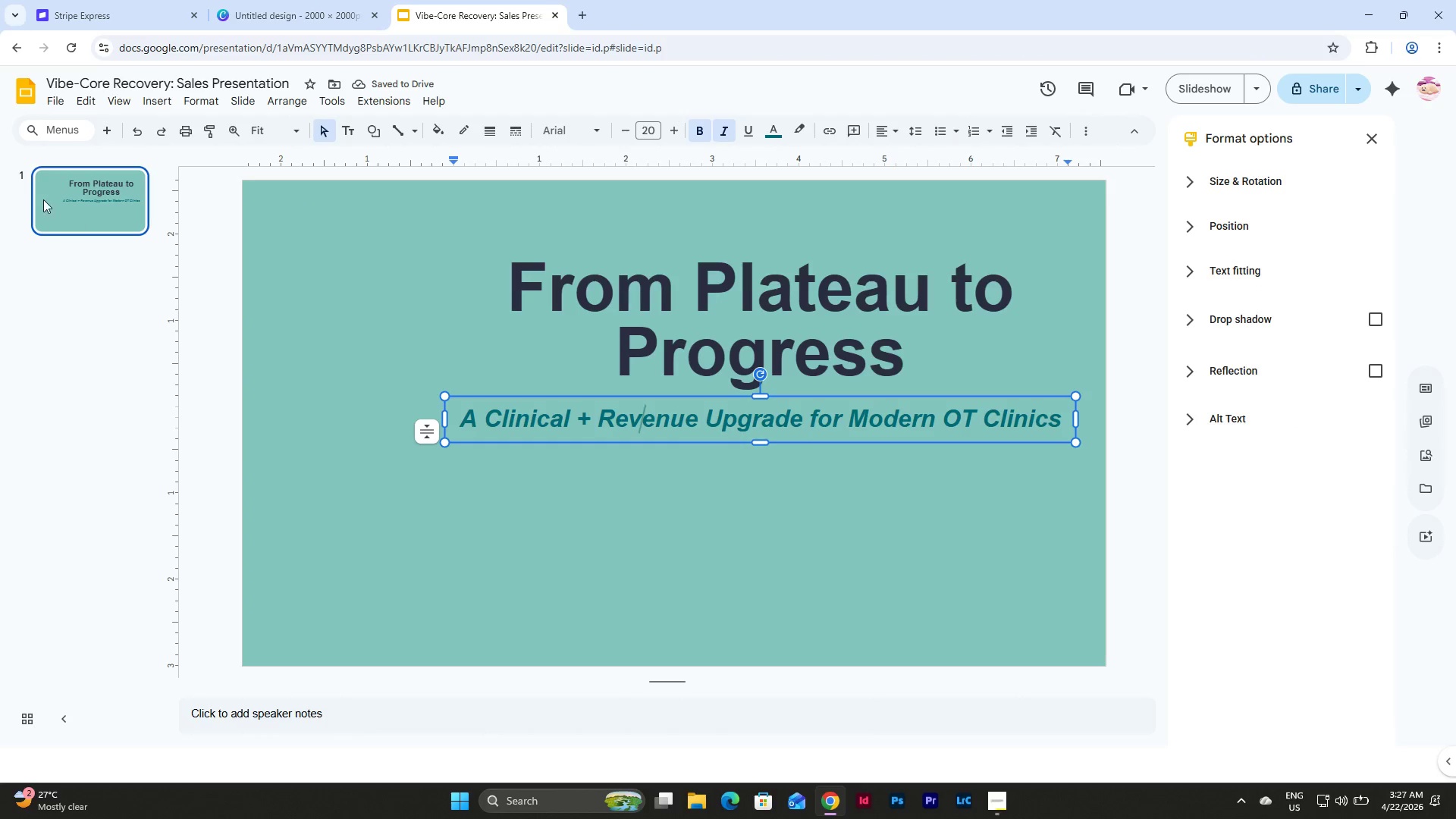 
left_click([88, 198])
 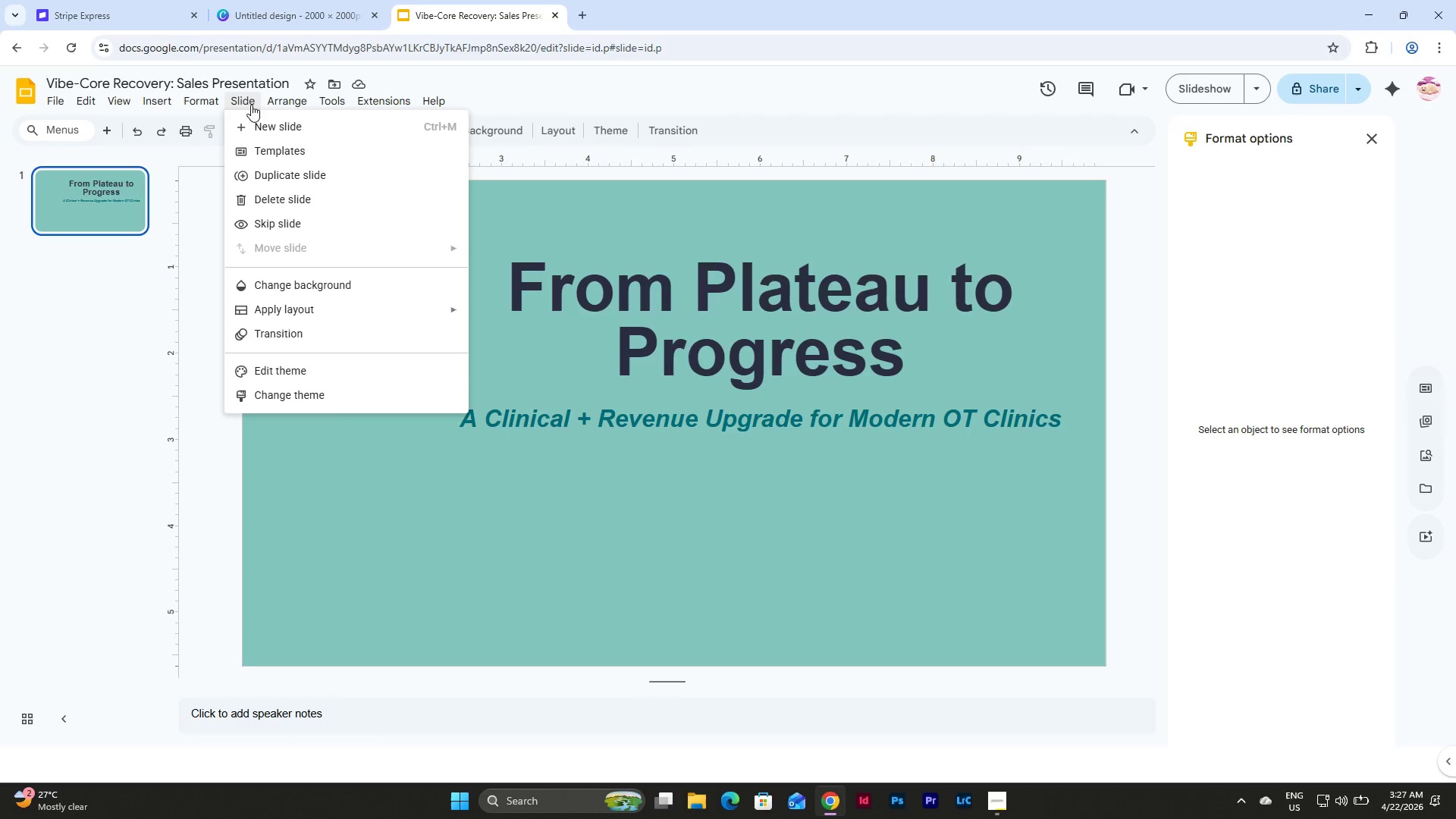 
left_click([342, 369])
 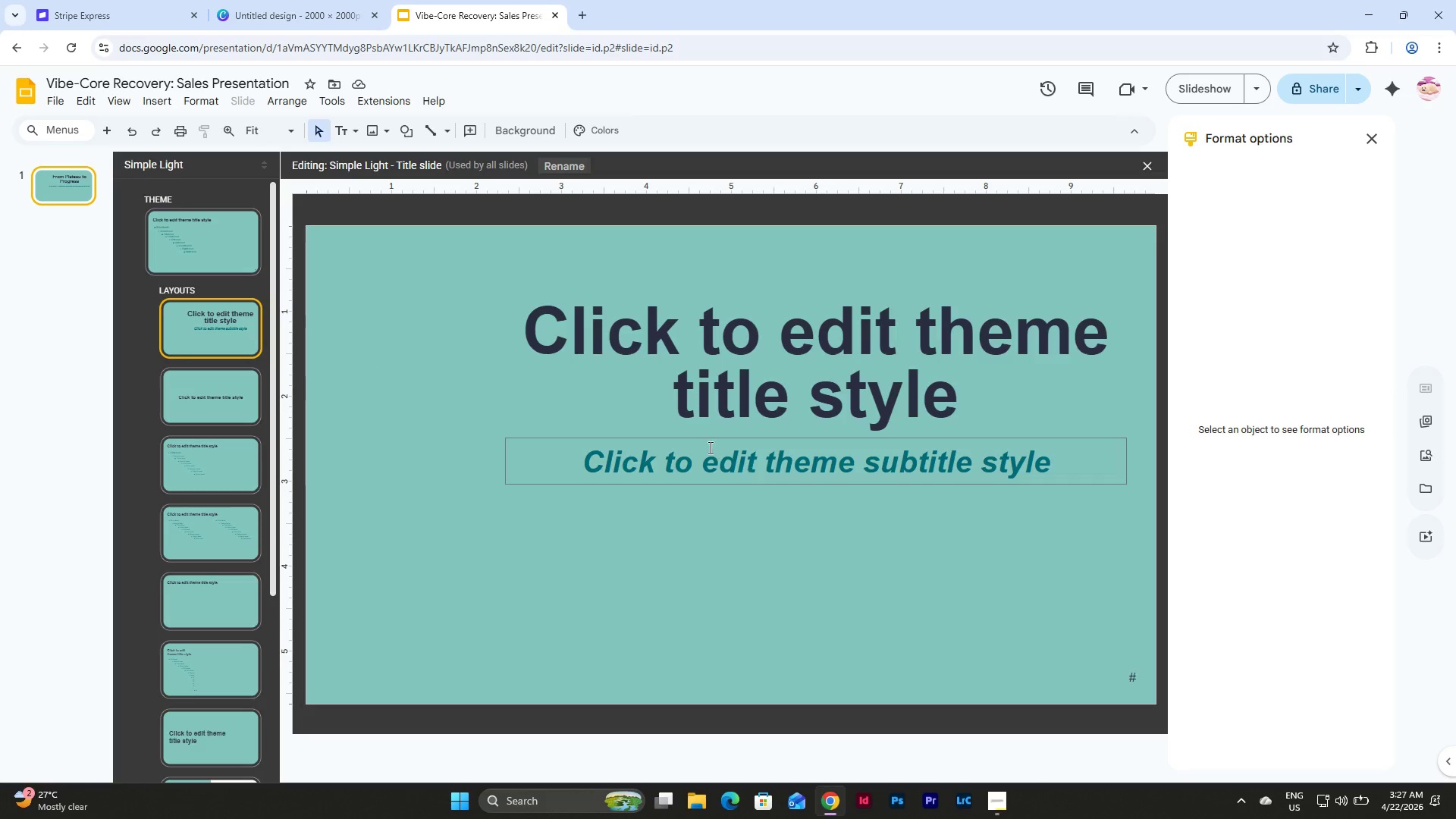 
left_click([709, 443])
 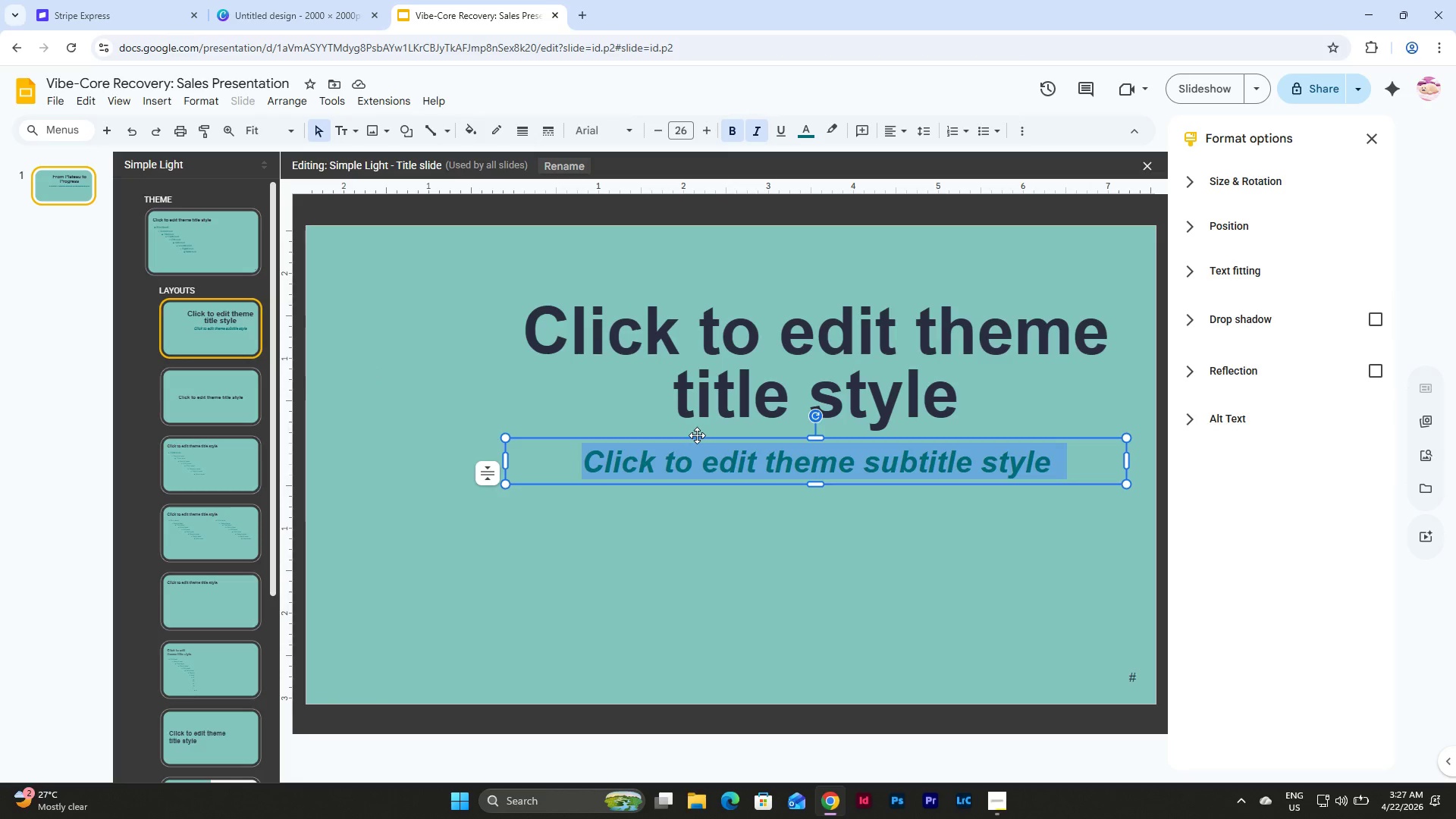 
left_click([697, 435])
 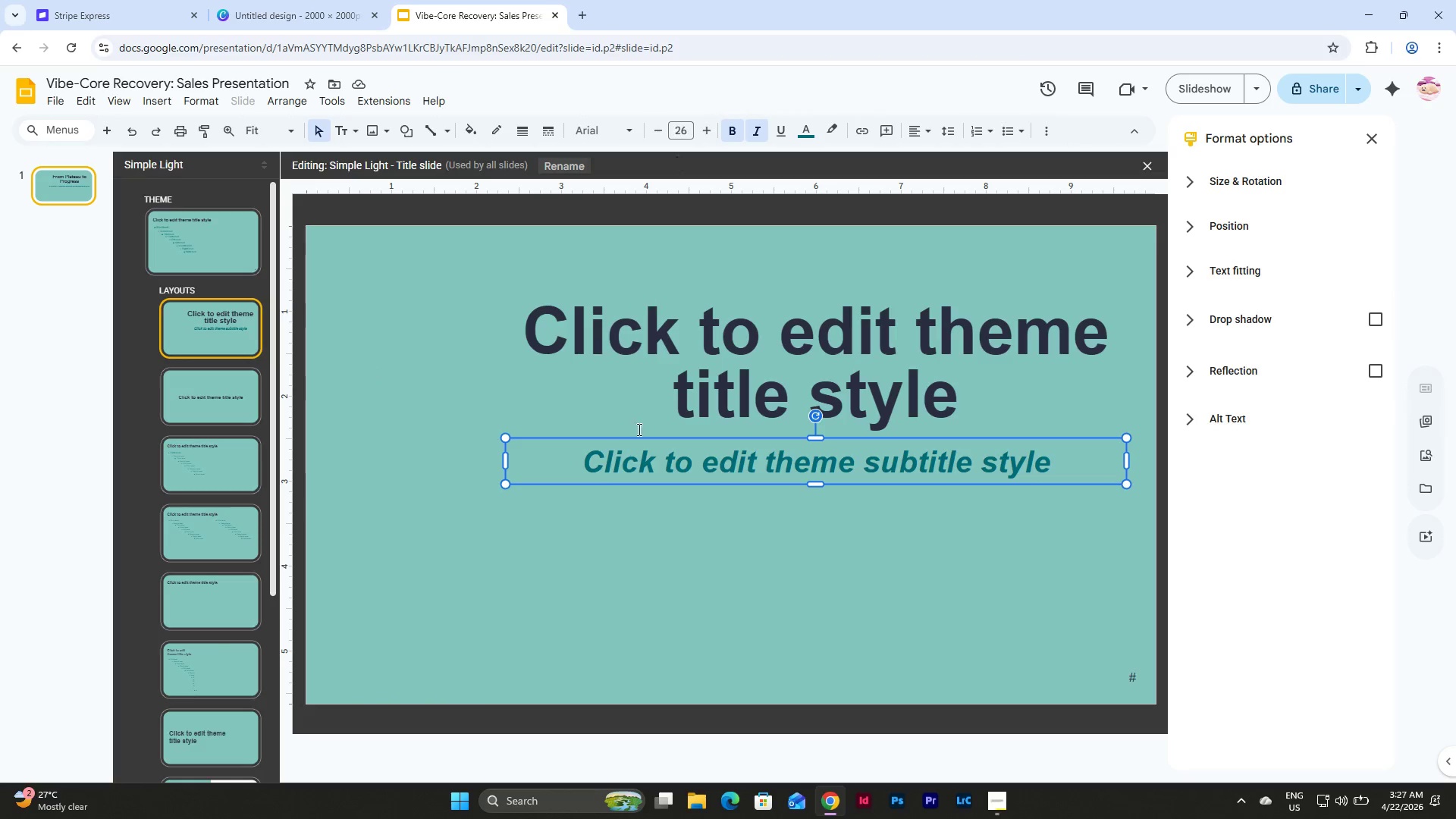 
left_click([598, 452])
 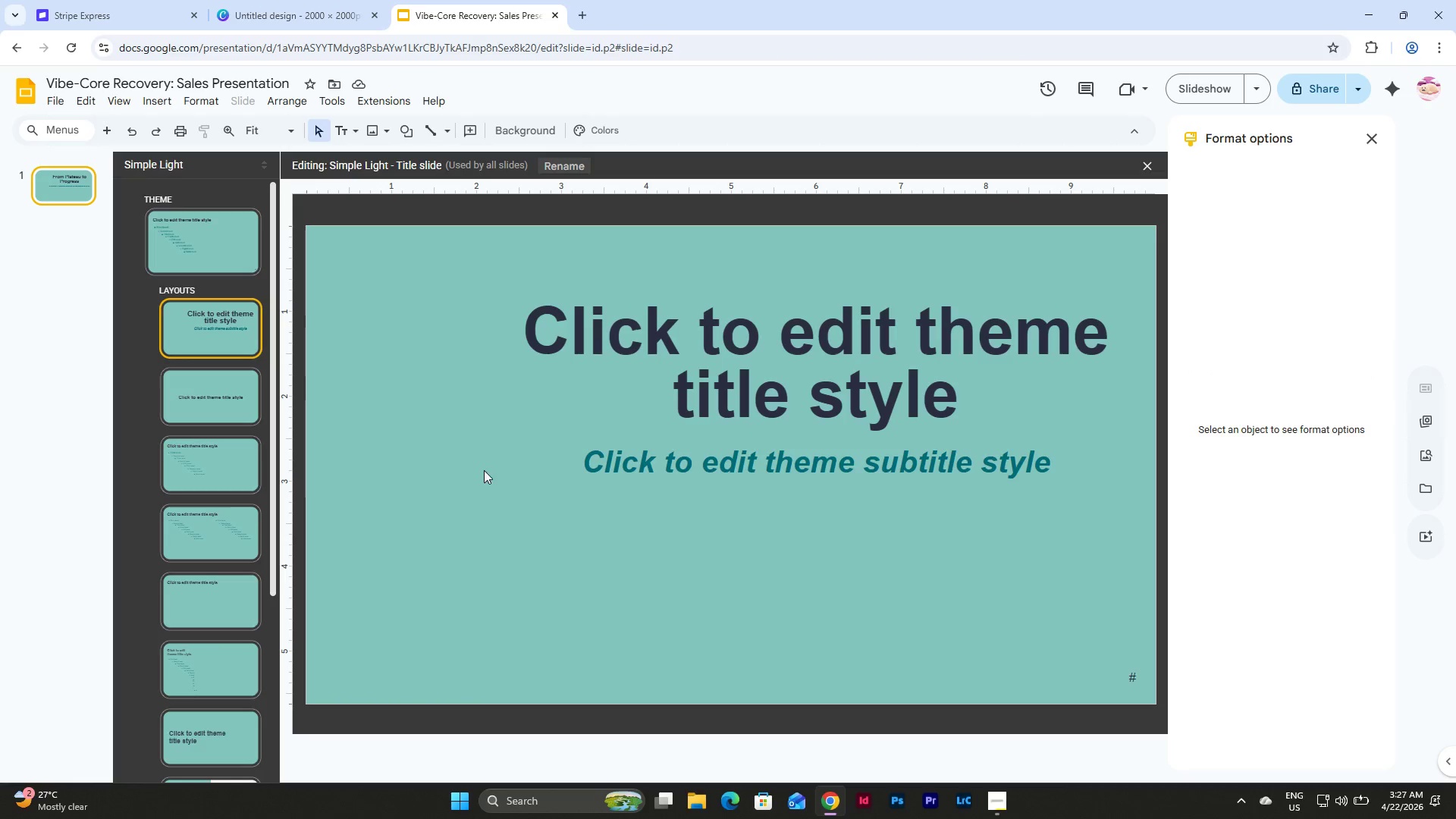 
double_click([611, 451])
 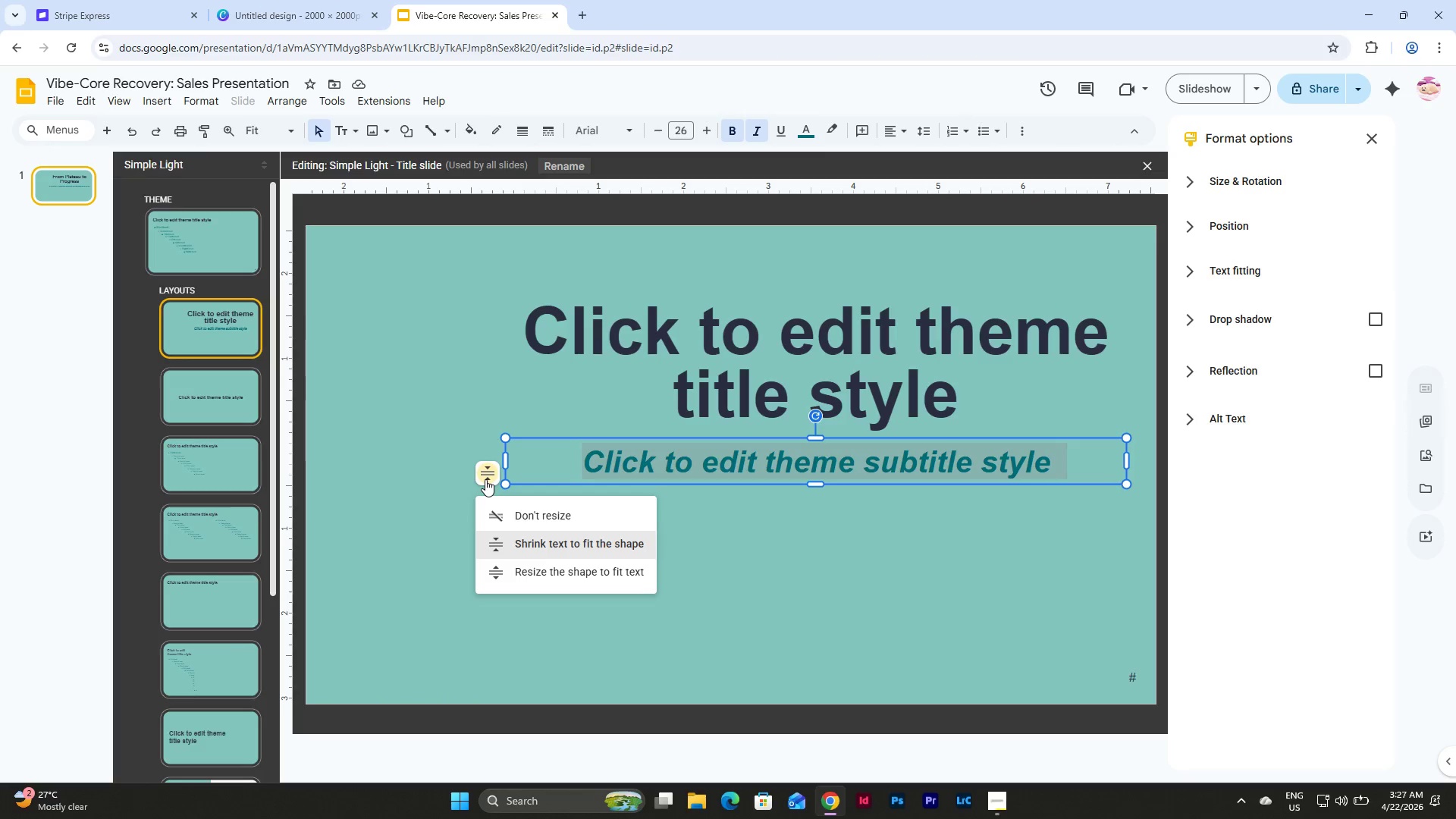 
double_click([522, 520])
 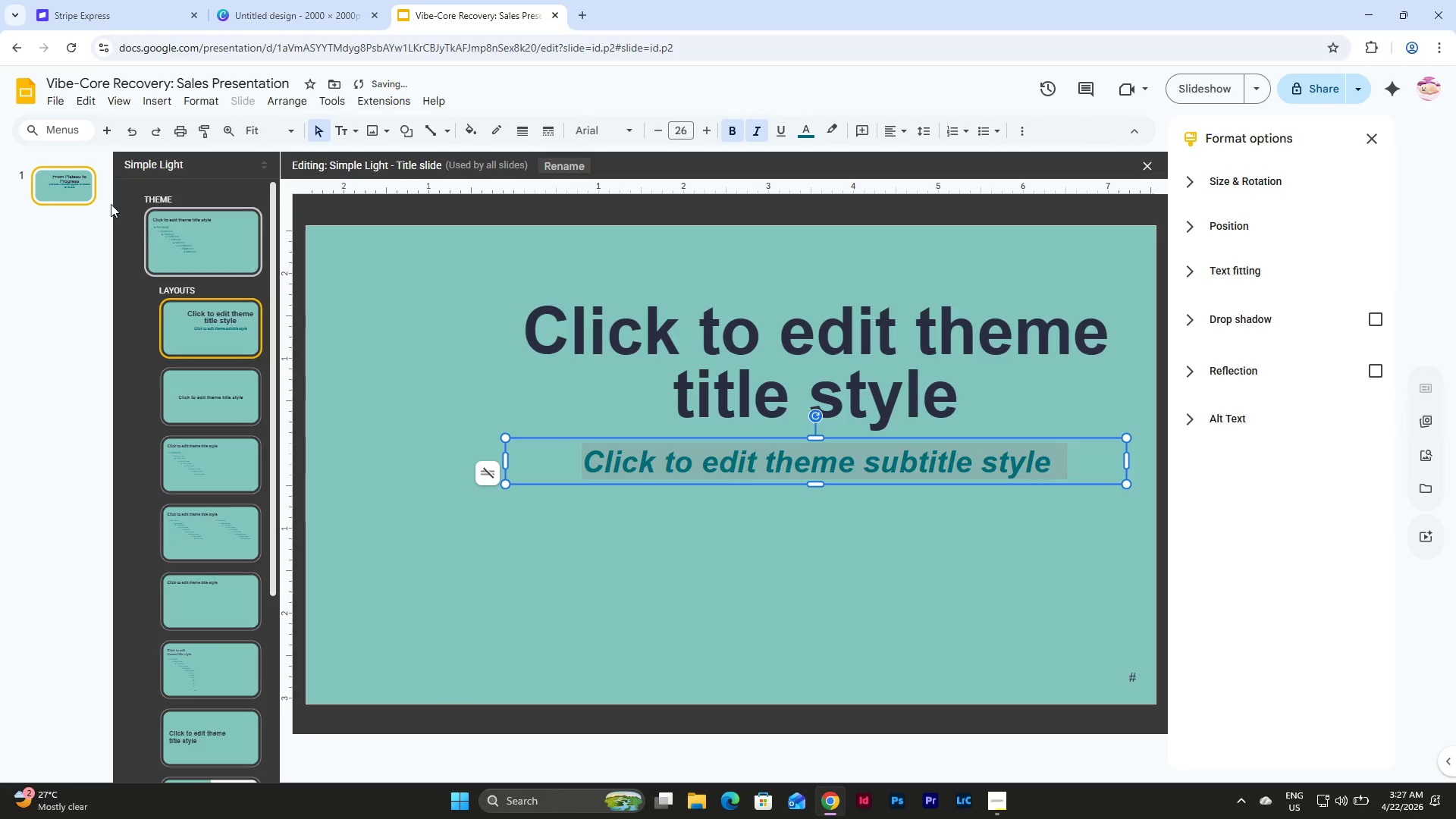 
left_click([64, 195])
 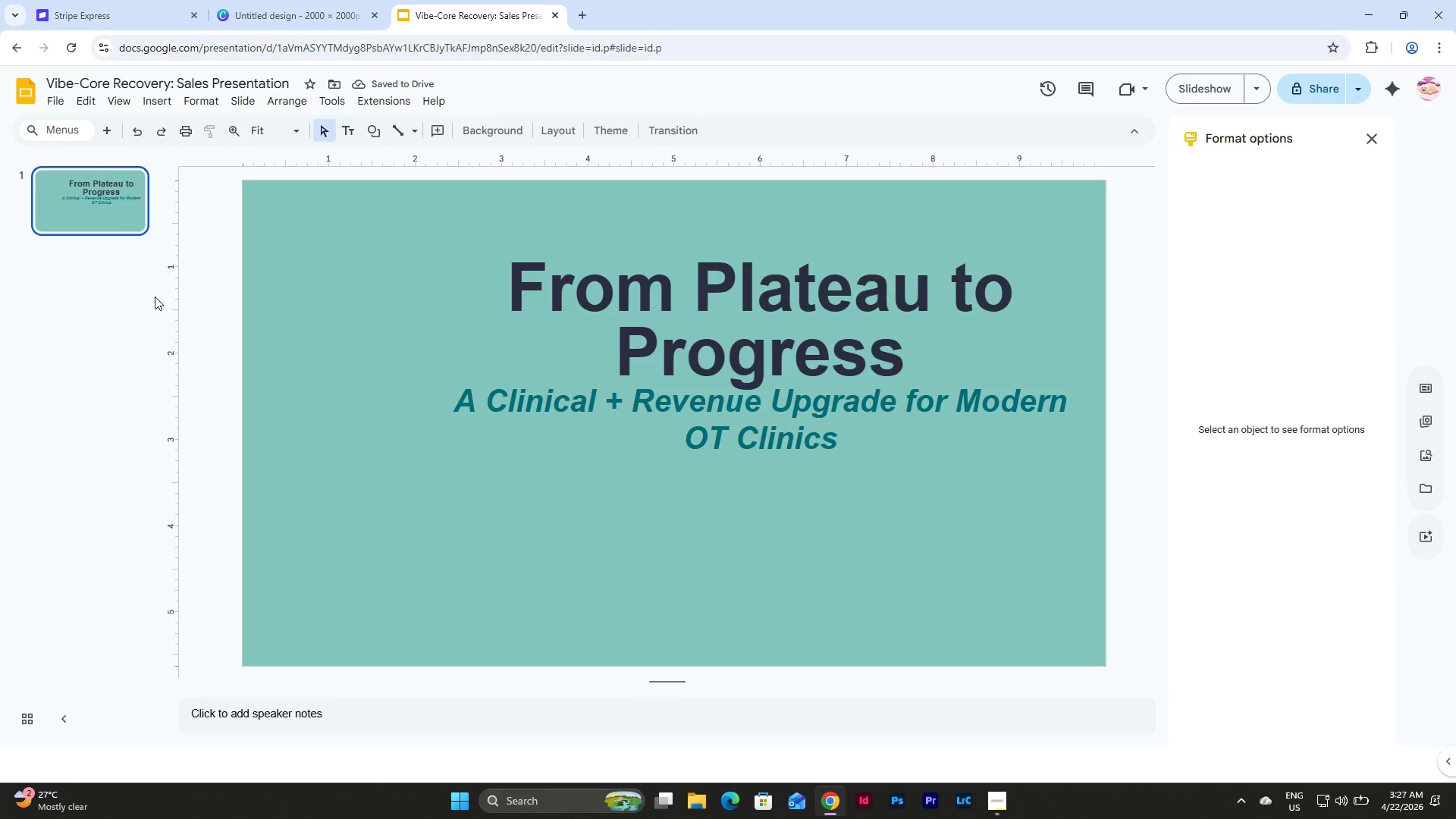 
left_click([239, 99])
 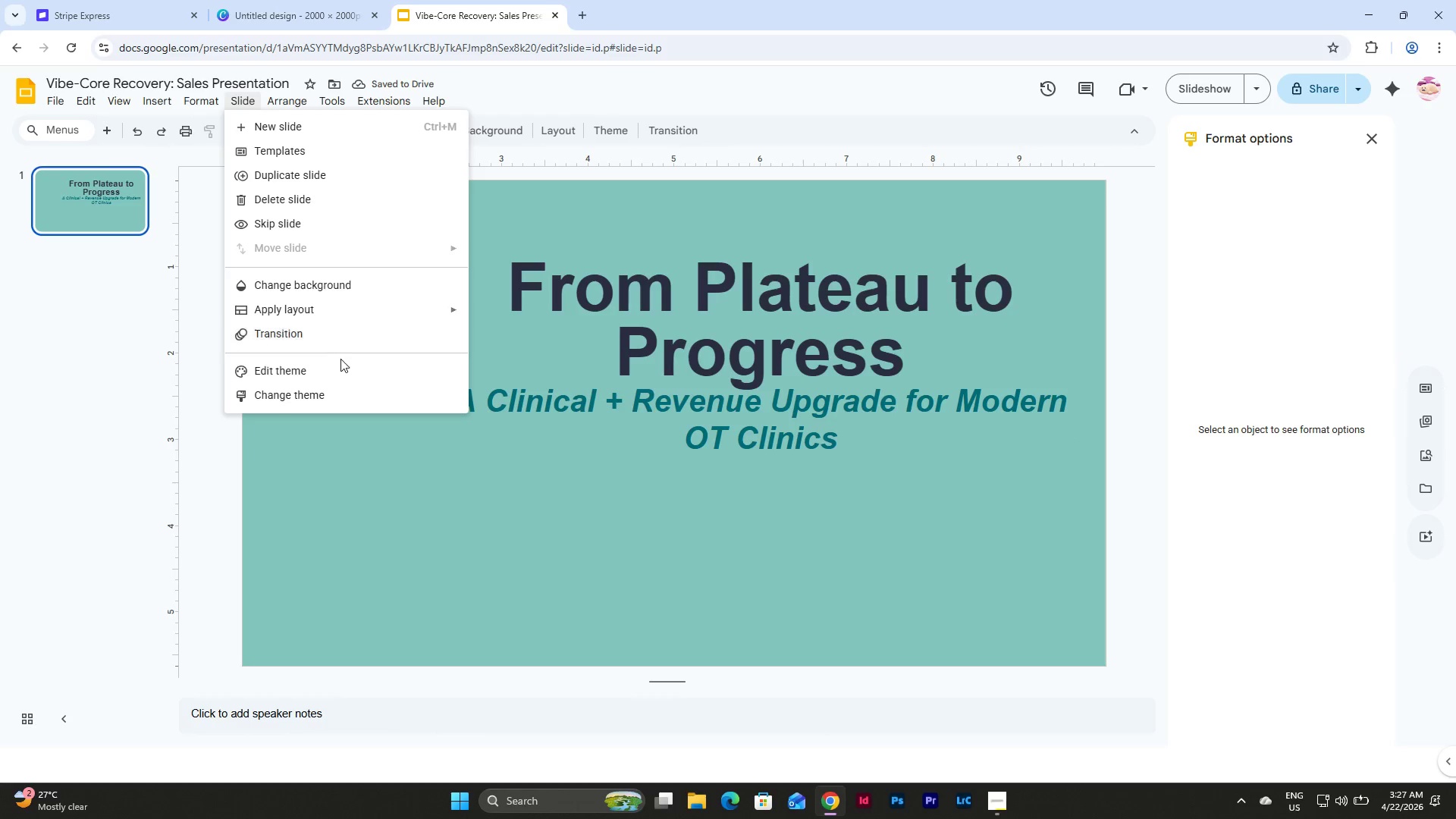 
left_click([336, 372])
 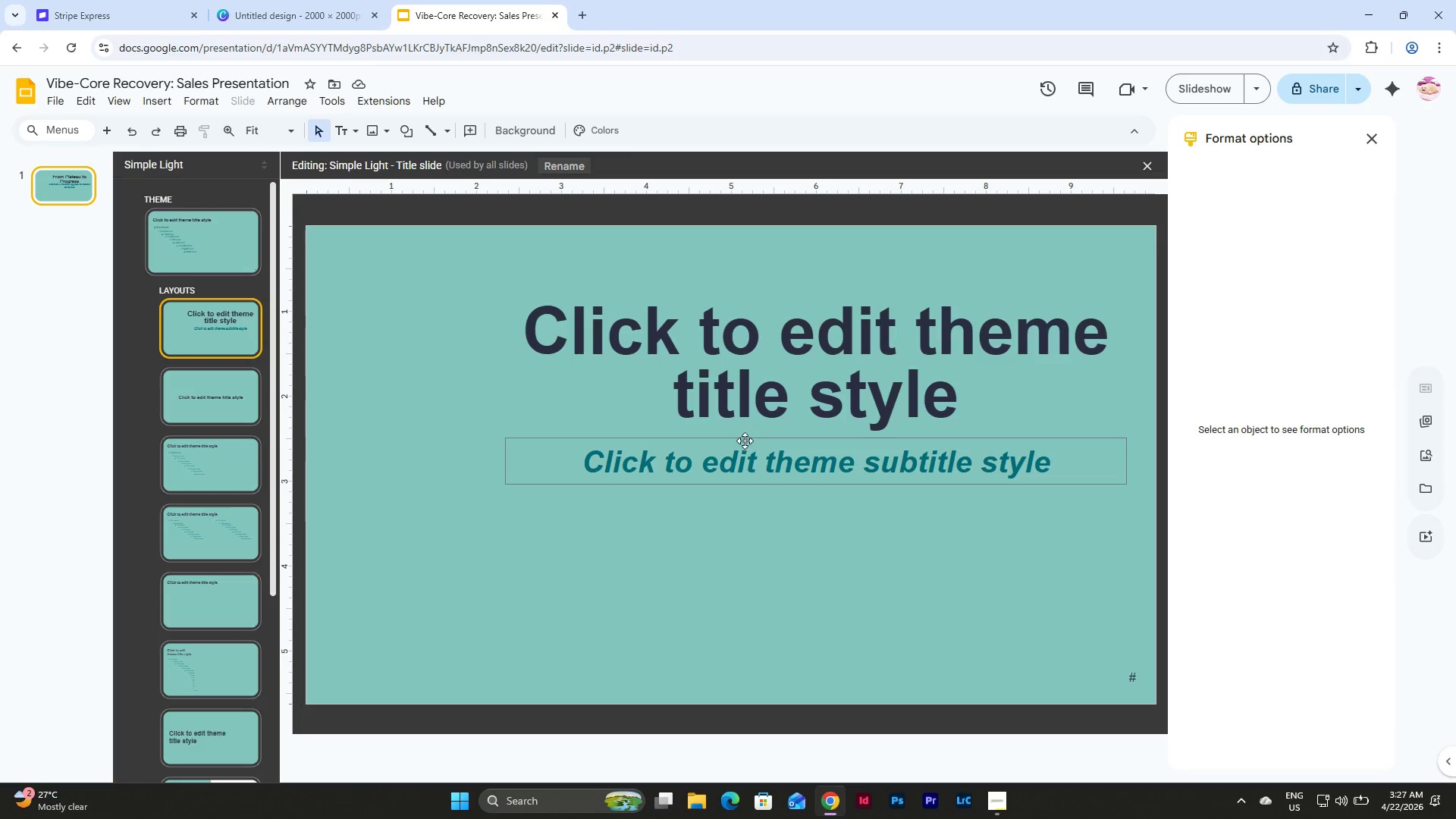 
left_click([745, 438])
 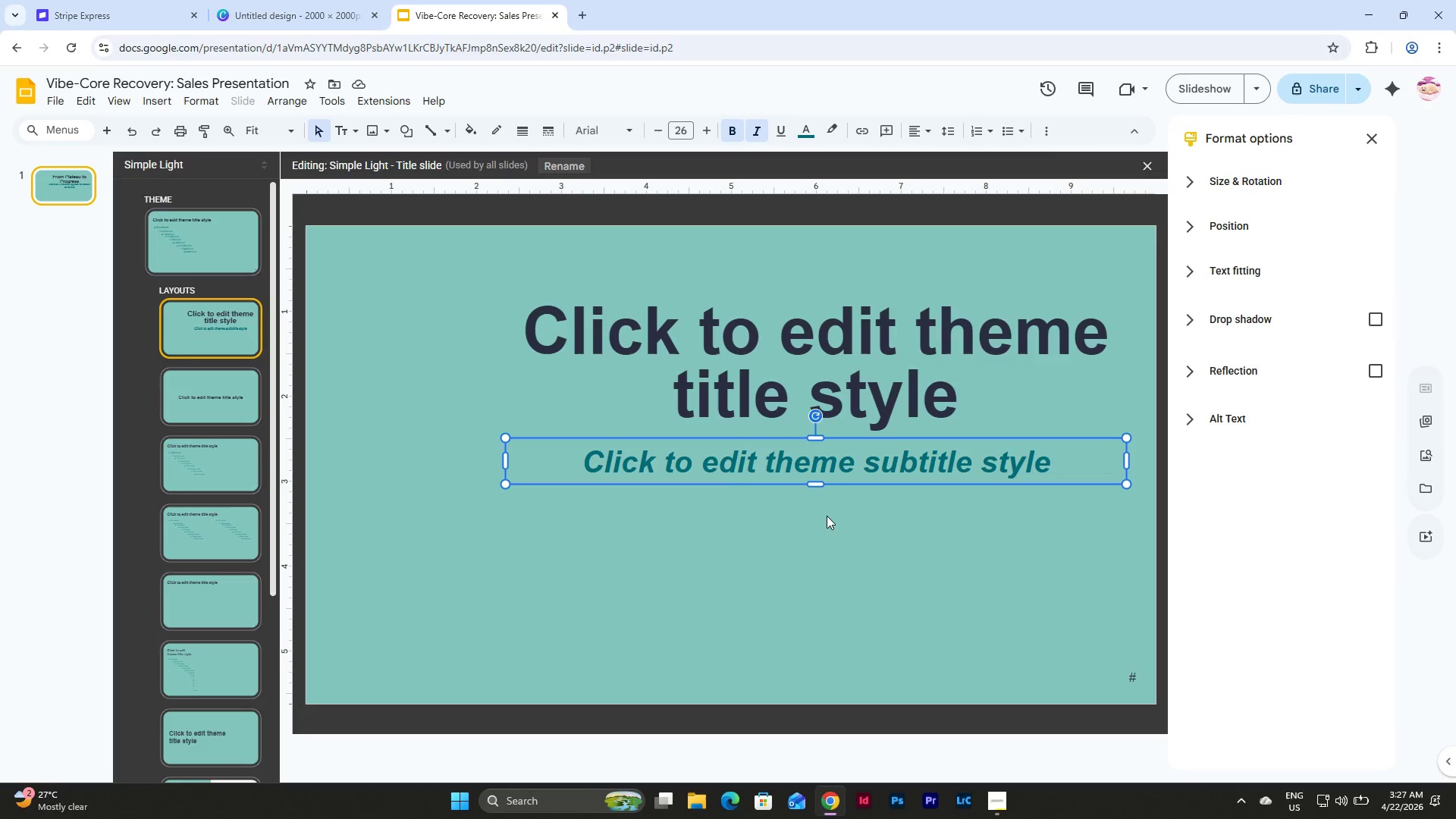 
left_click_drag(start_coordinate=[814, 482], to_coordinate=[816, 506])
 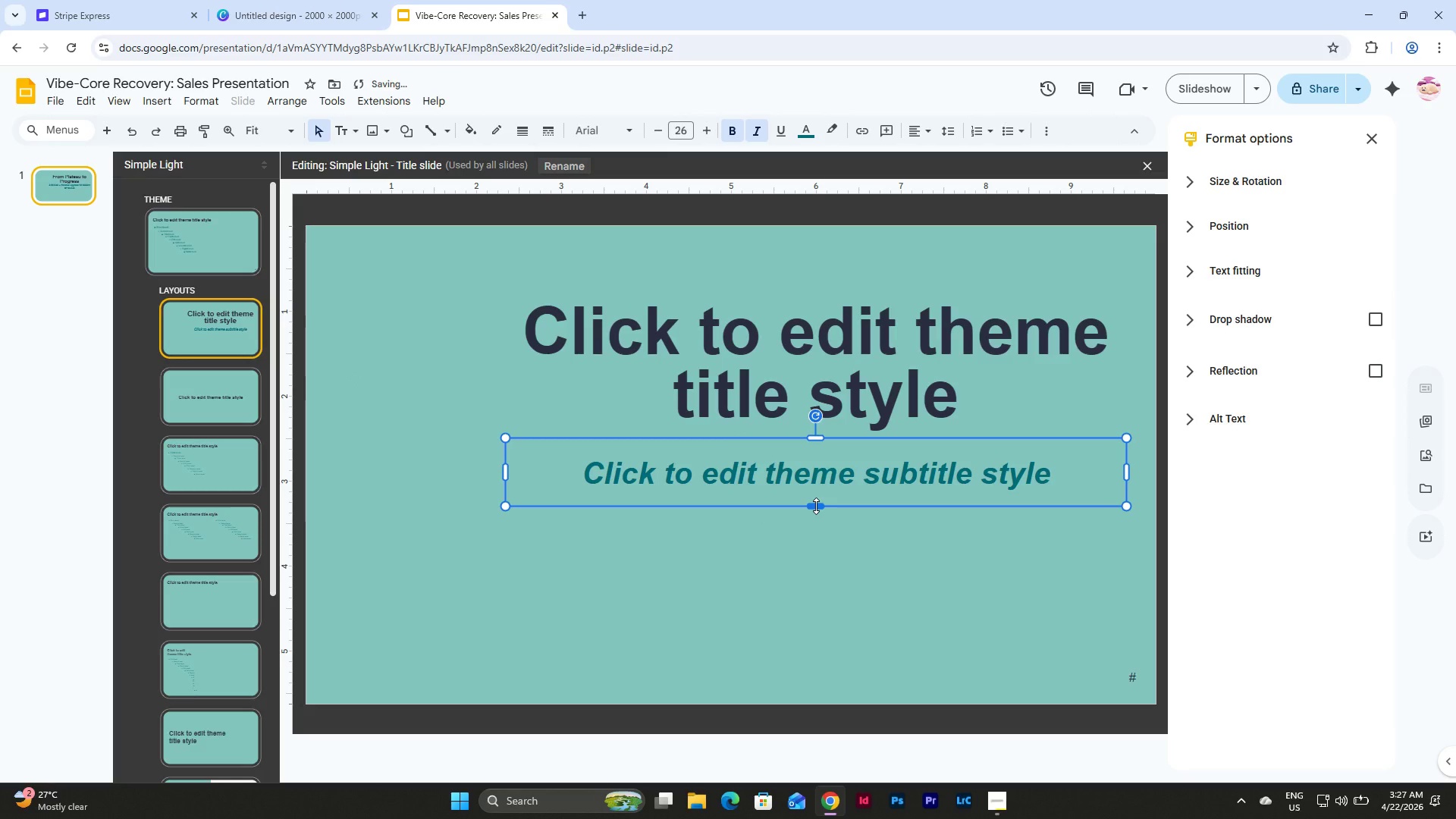 
left_click_drag(start_coordinate=[816, 506], to_coordinate=[817, 512])
 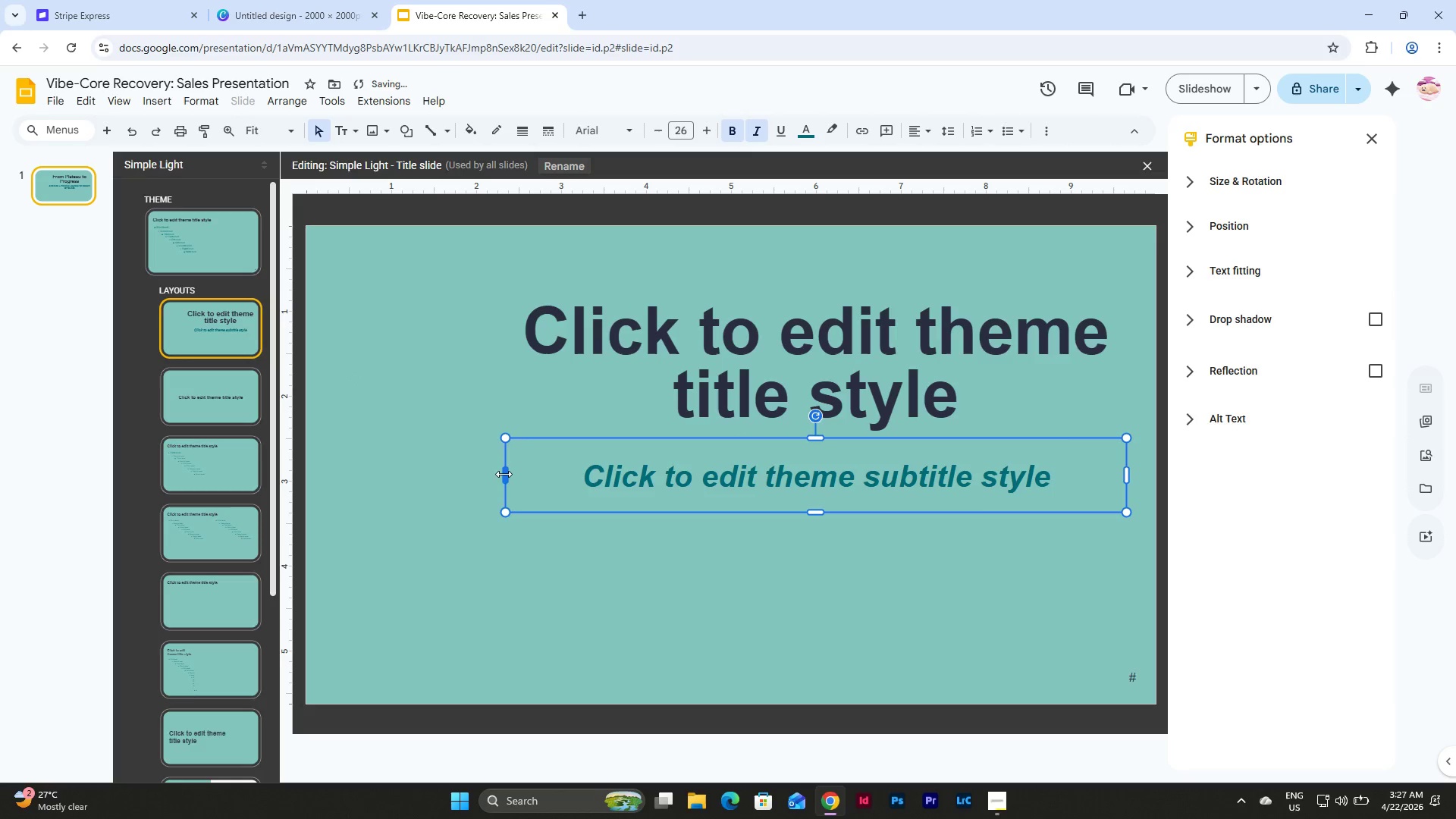 
left_click_drag(start_coordinate=[504, 474], to_coordinate=[542, 475])
 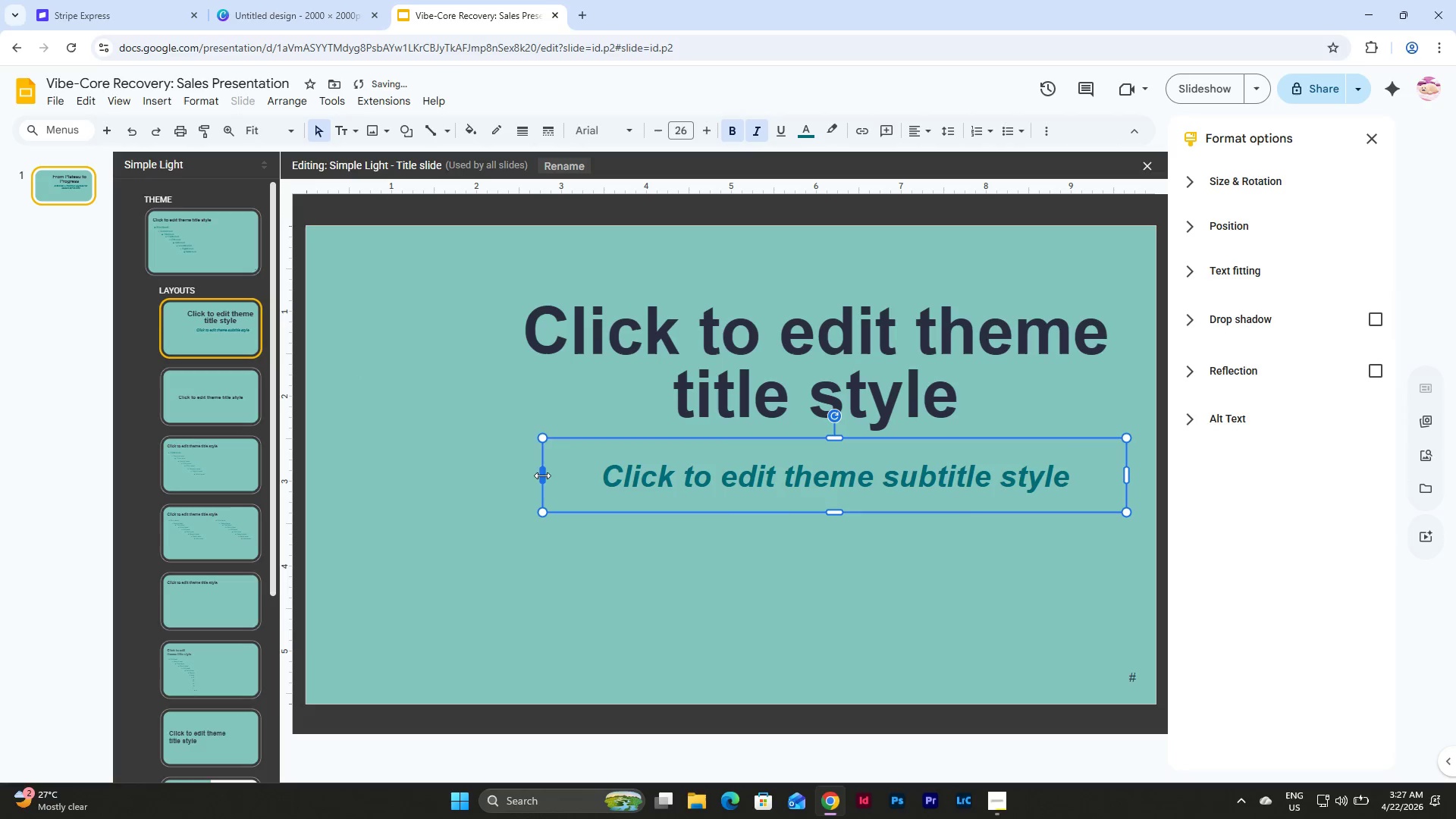 
left_click_drag(start_coordinate=[542, 475], to_coordinate=[554, 475])
 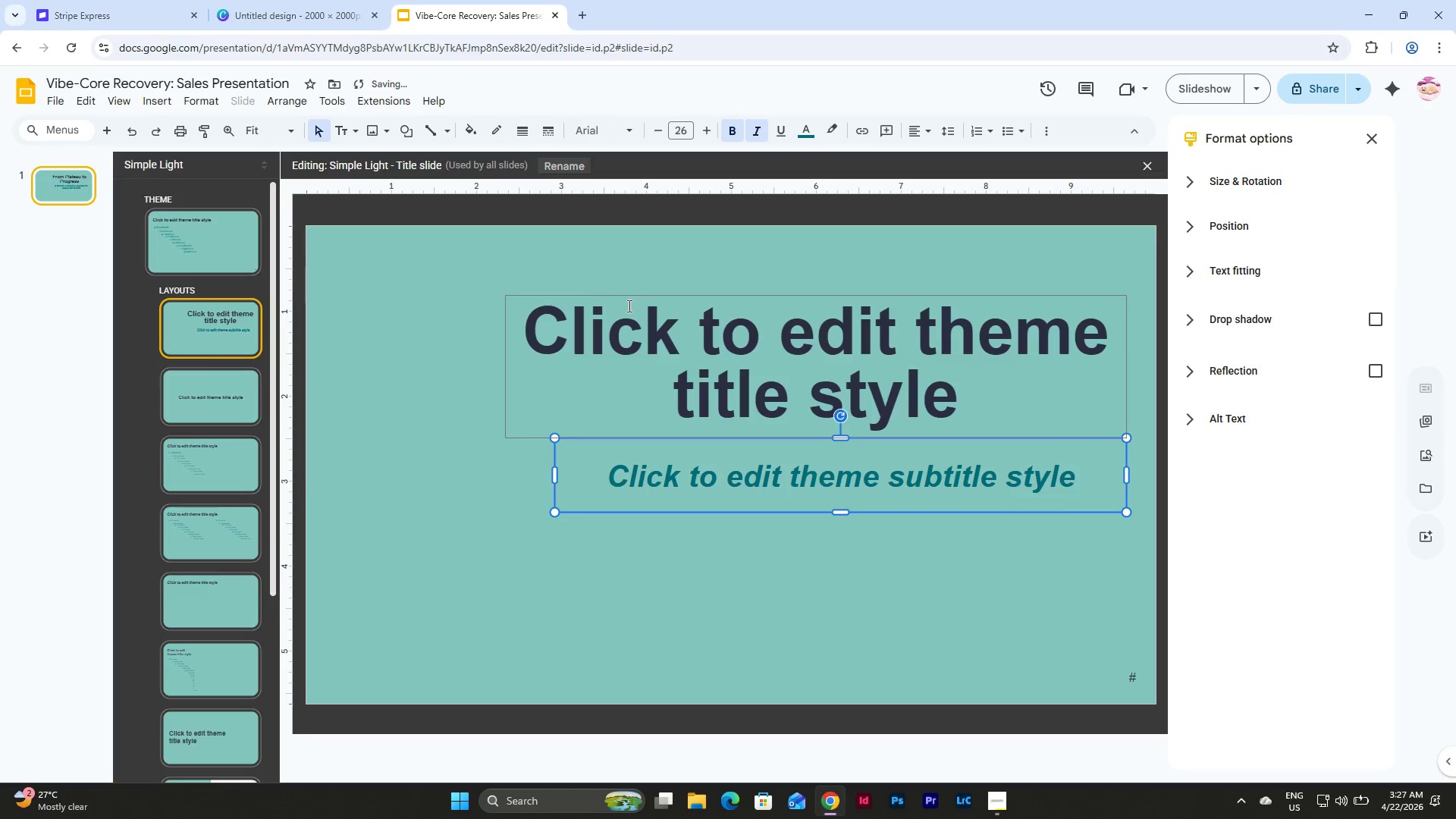 
left_click([628, 306])
 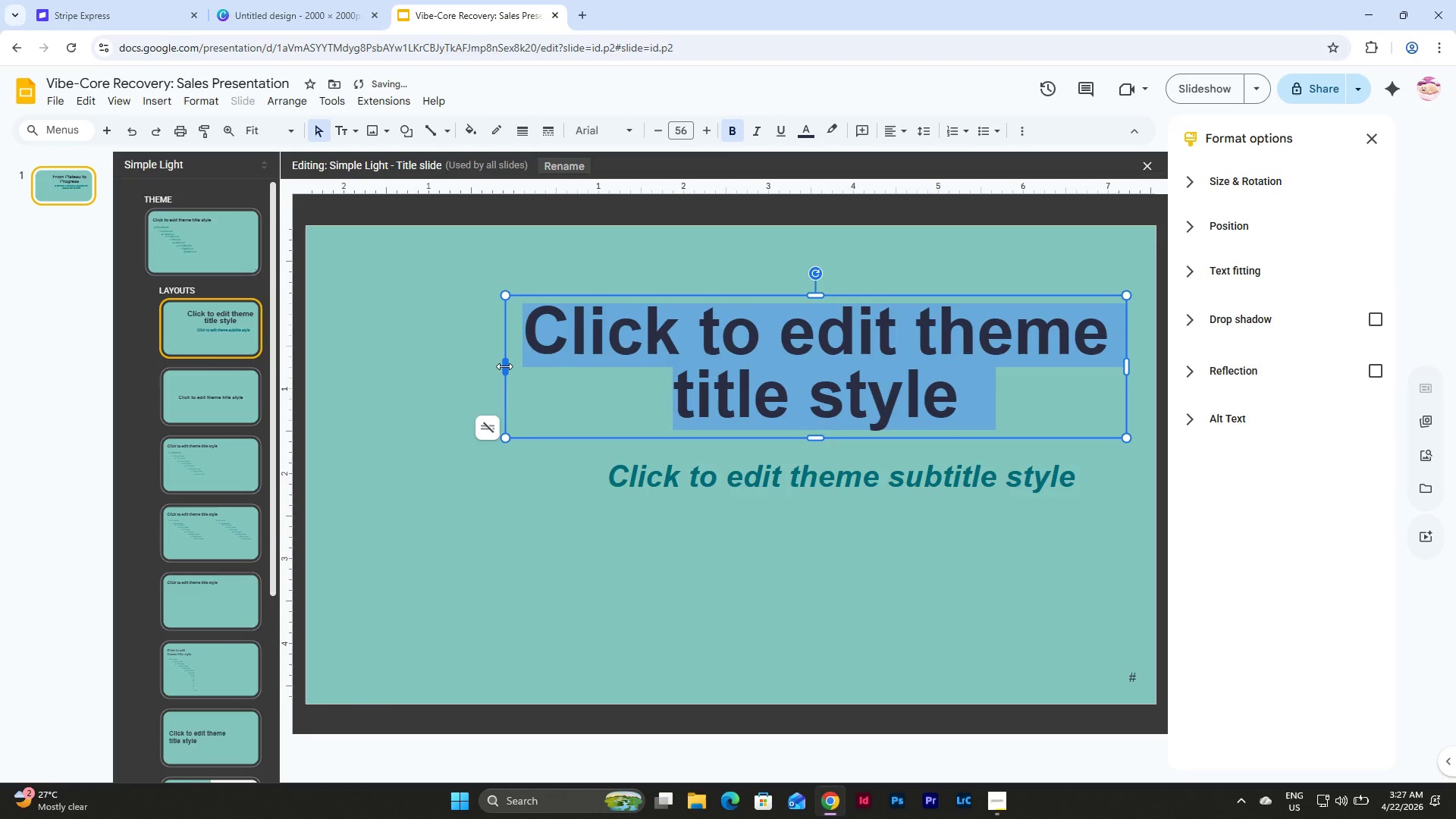 
left_click_drag(start_coordinate=[504, 366], to_coordinate=[552, 375])
 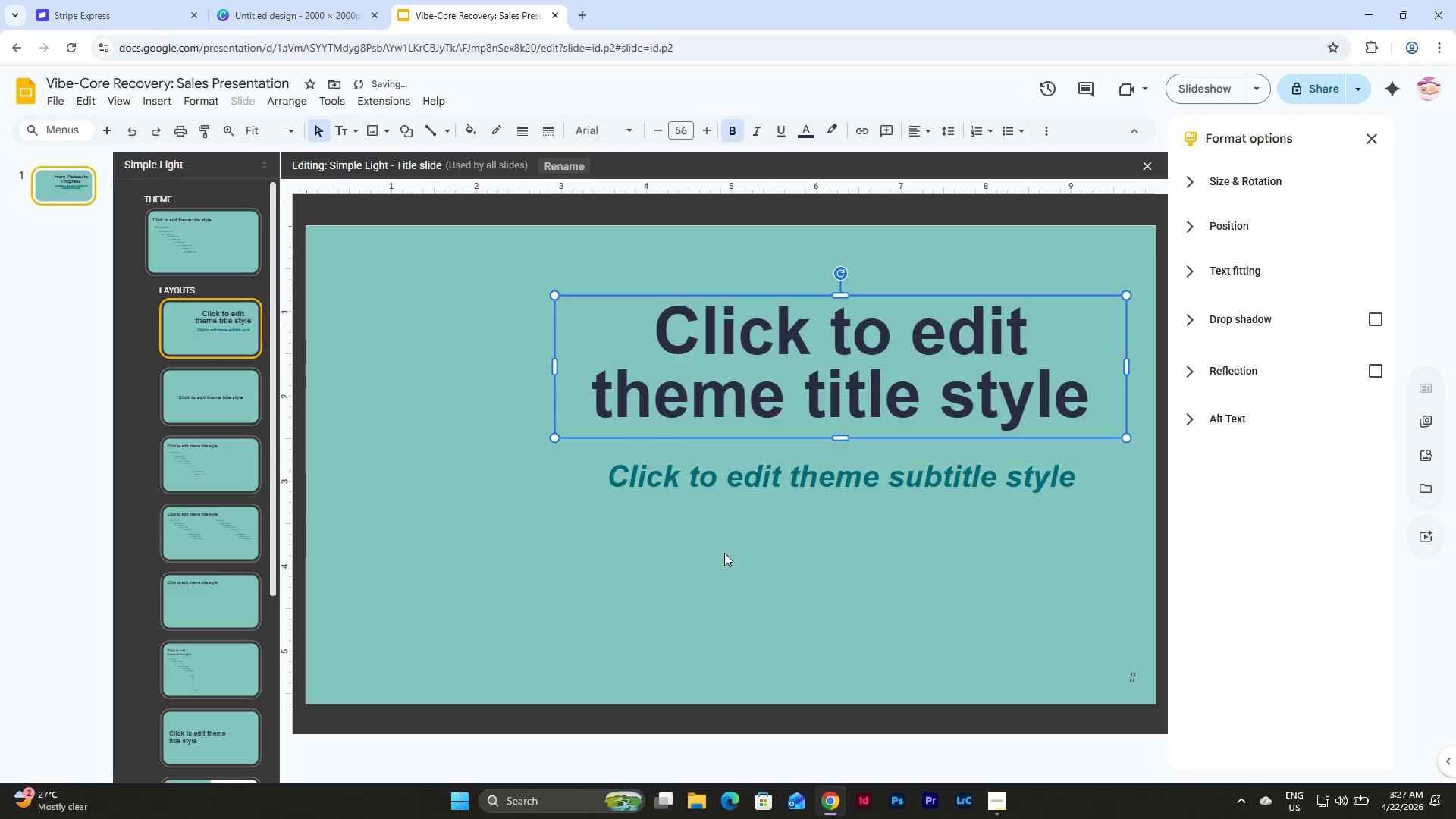 
left_click([724, 556])
 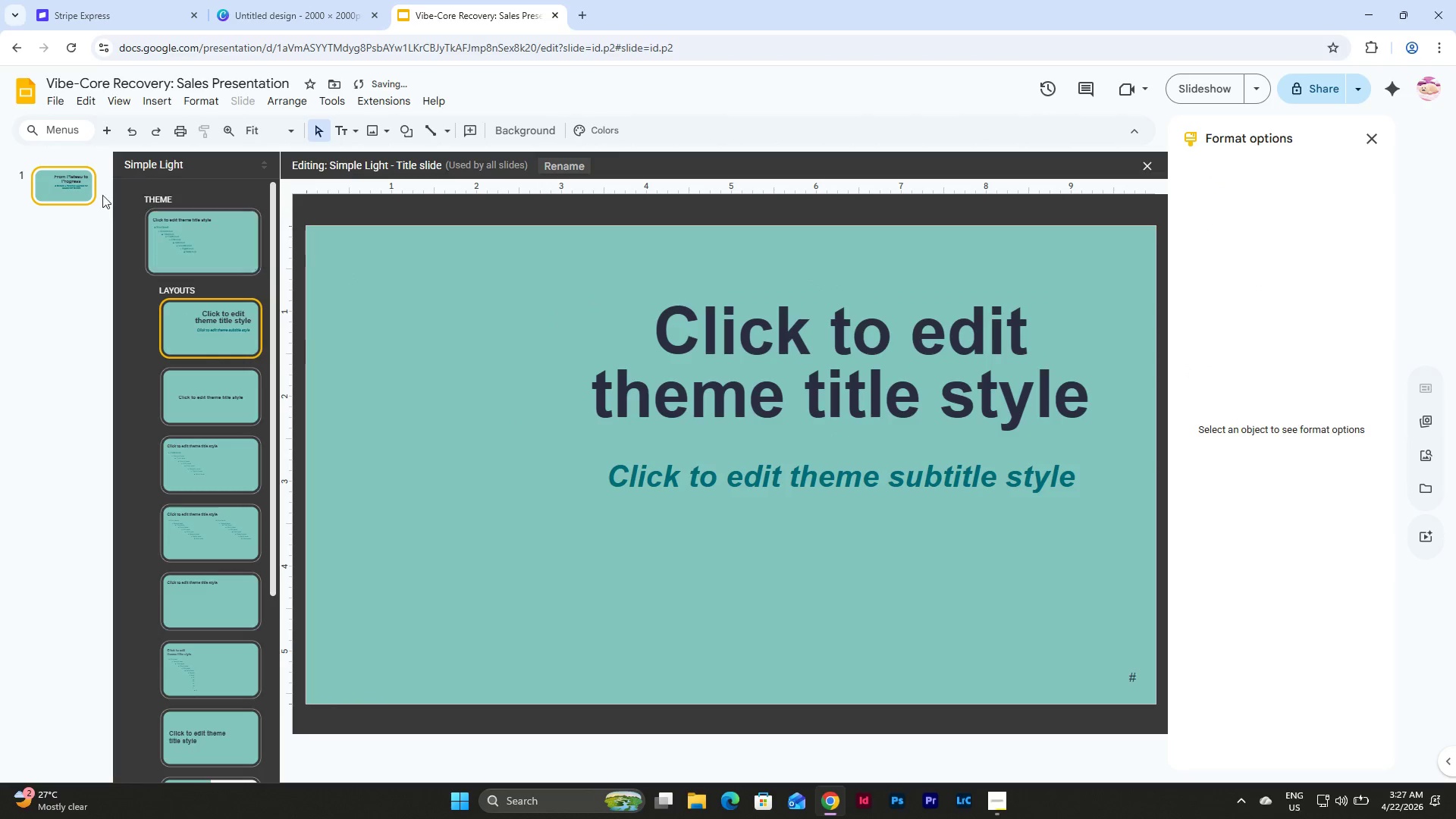 
left_click([64, 187])
 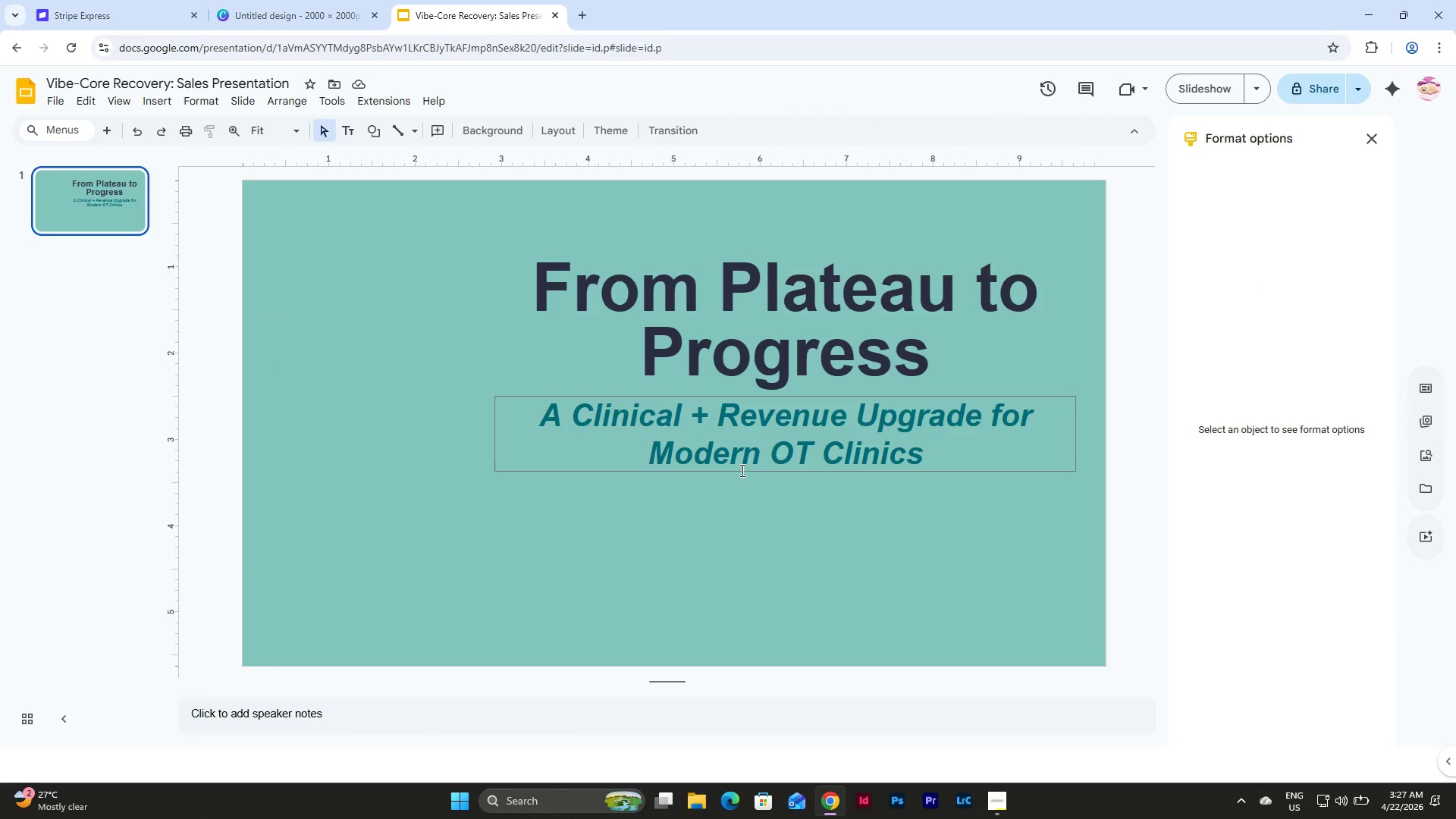 
left_click([254, 103])
 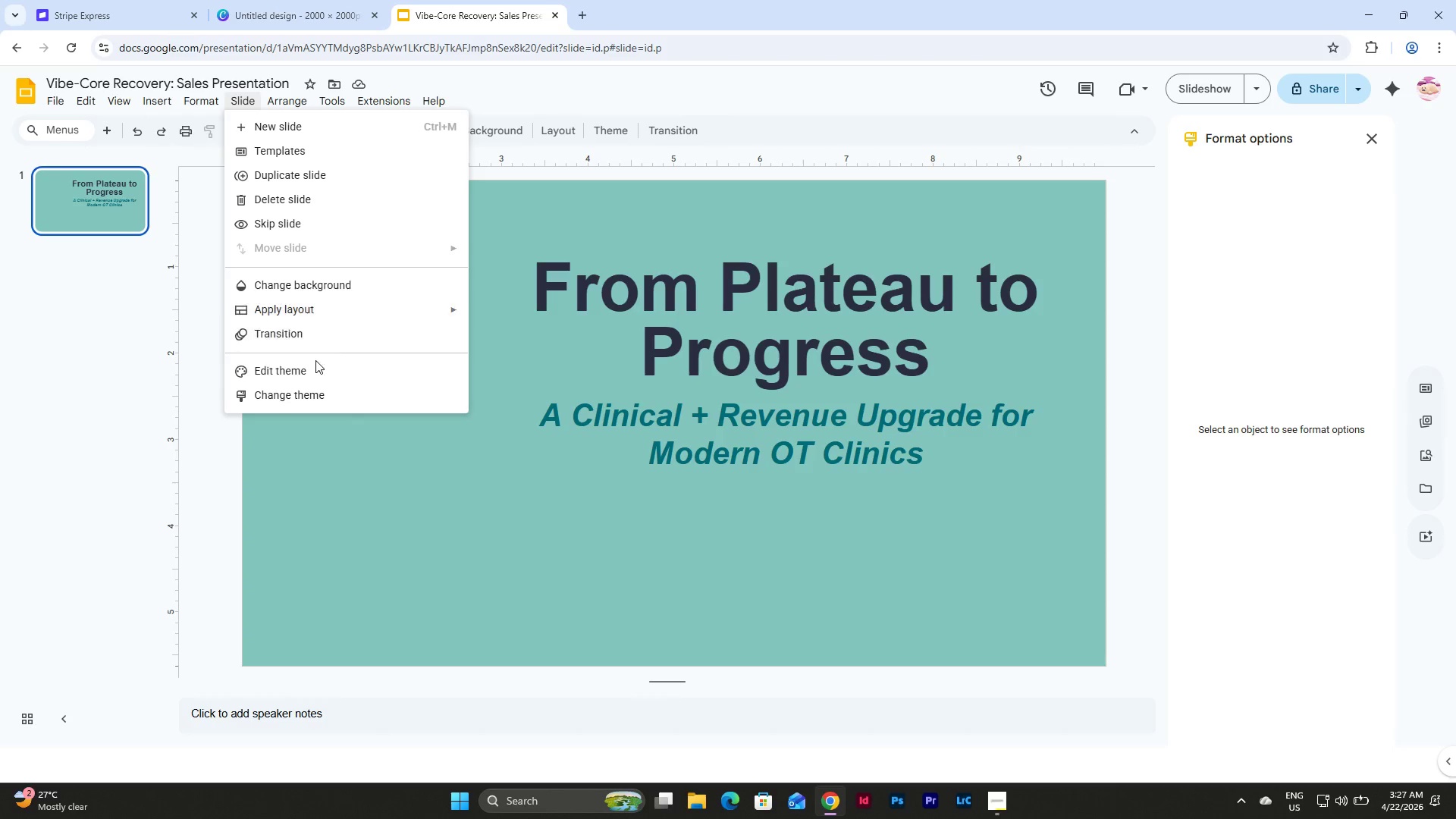 
left_click([315, 363])
 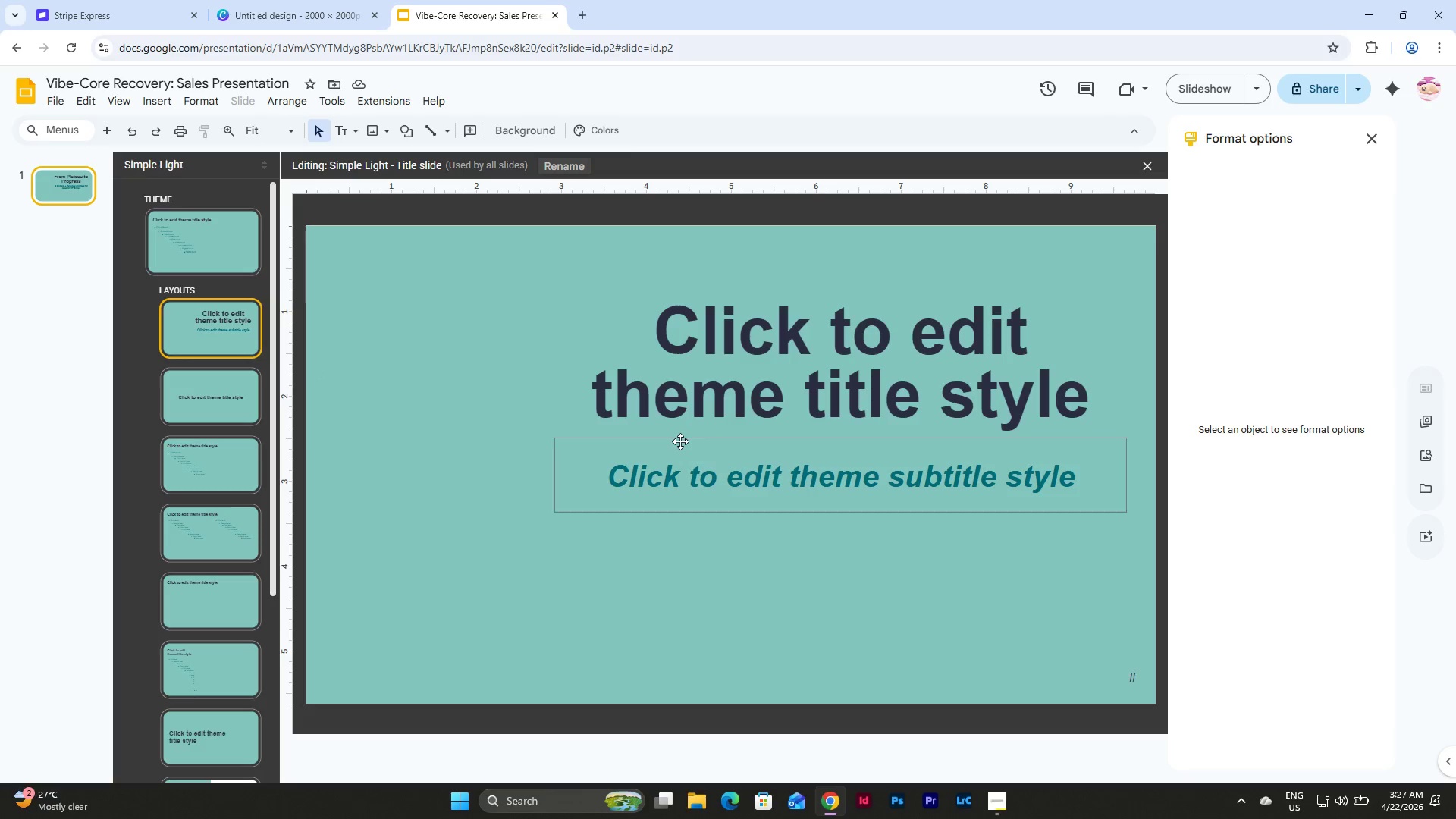 
left_click([680, 441])
 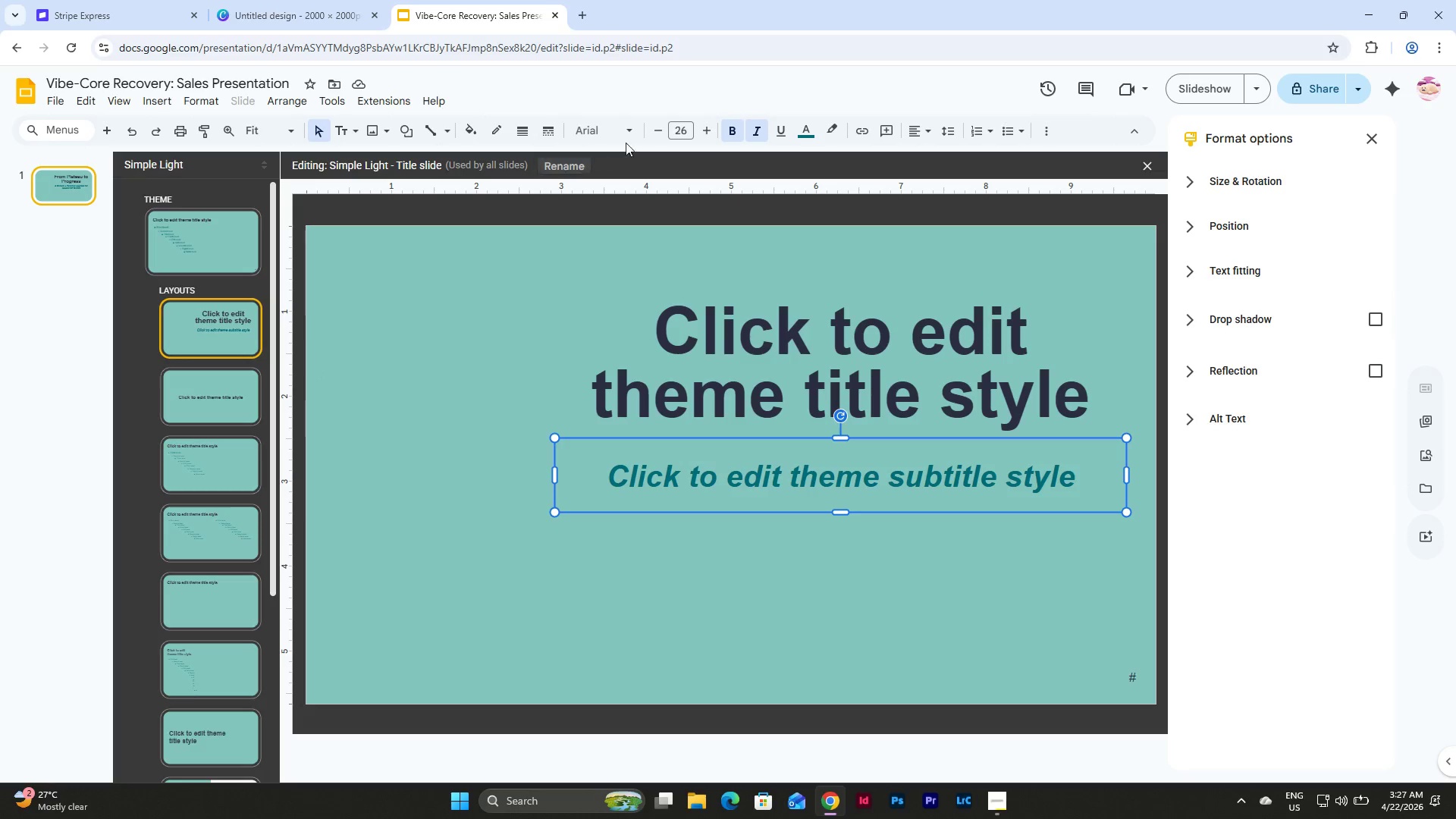 
left_click([936, 132])
 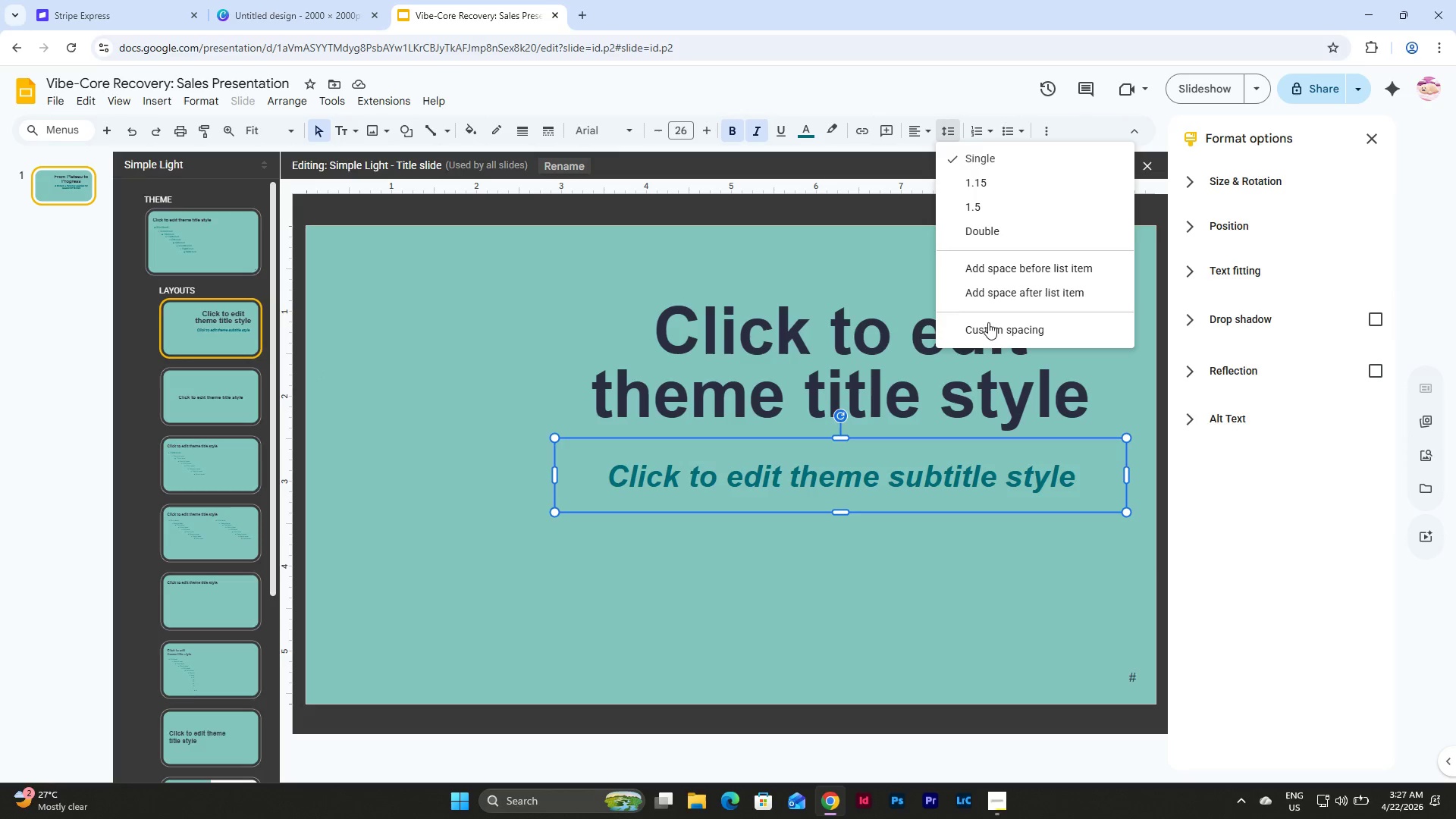 
left_click([987, 331])
 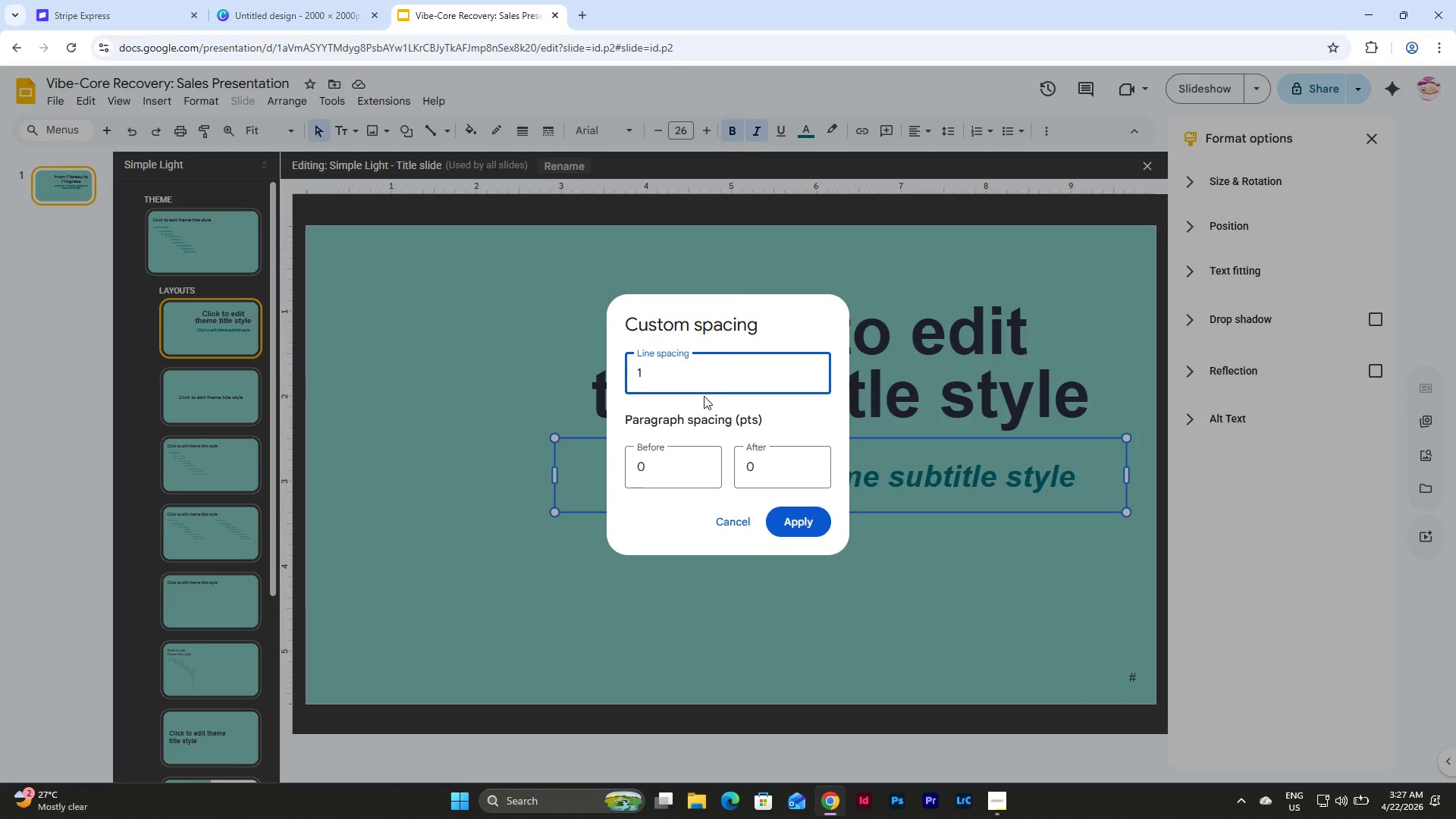 
left_click_drag(start_coordinate=[702, 367], to_coordinate=[558, 377])
 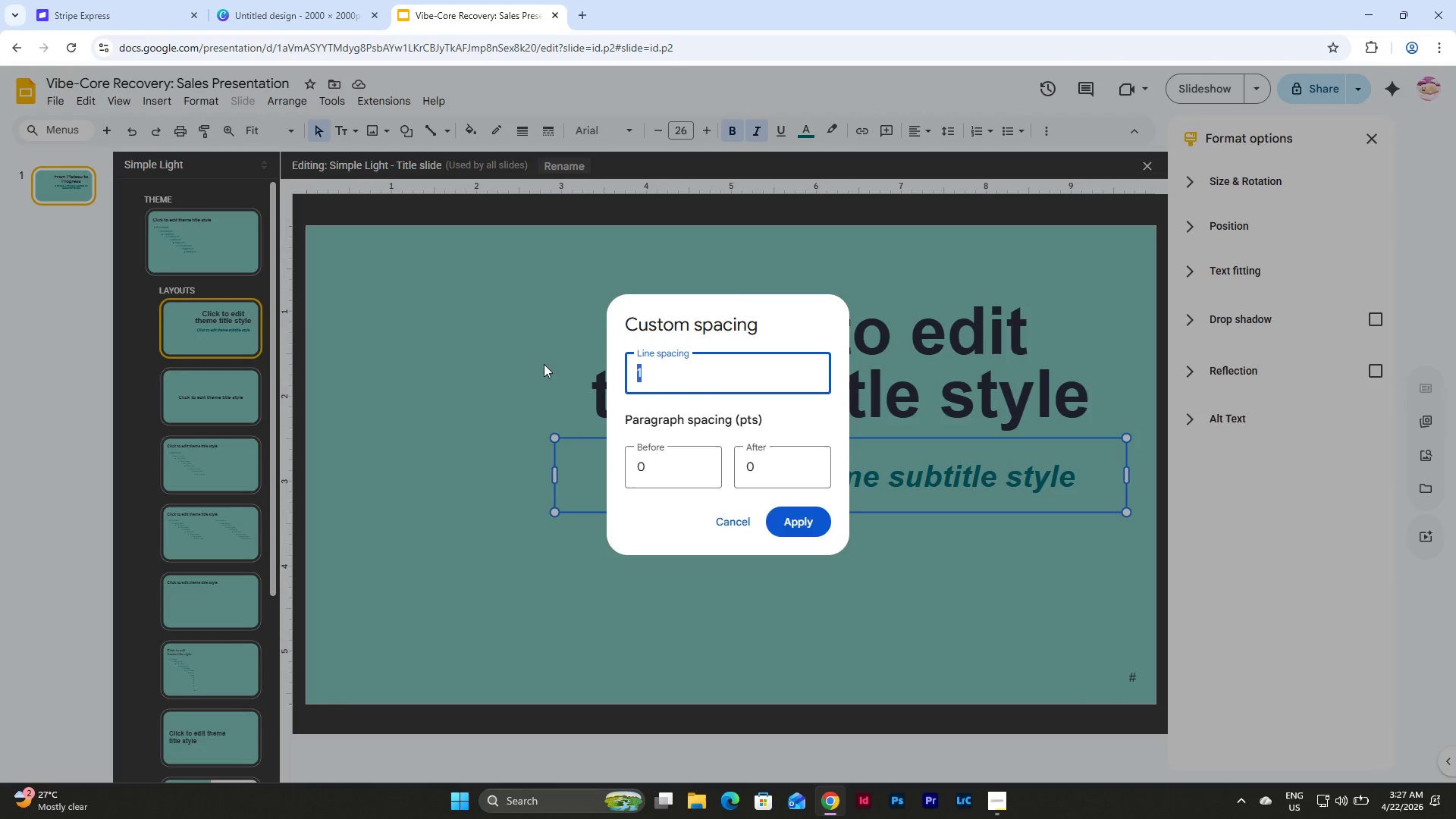 
key(Numpad0)
 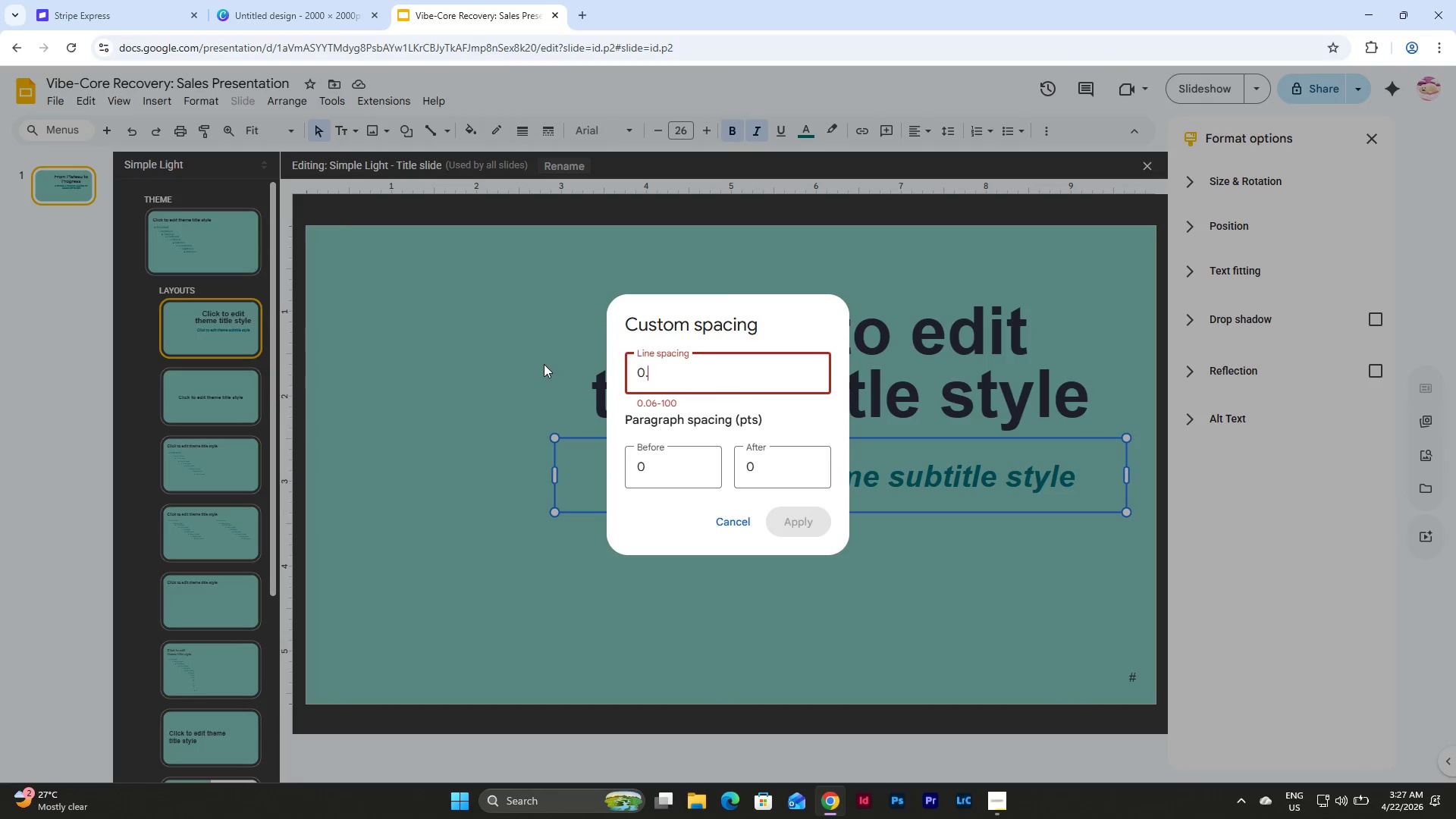 
key(NumpadDecimal)
 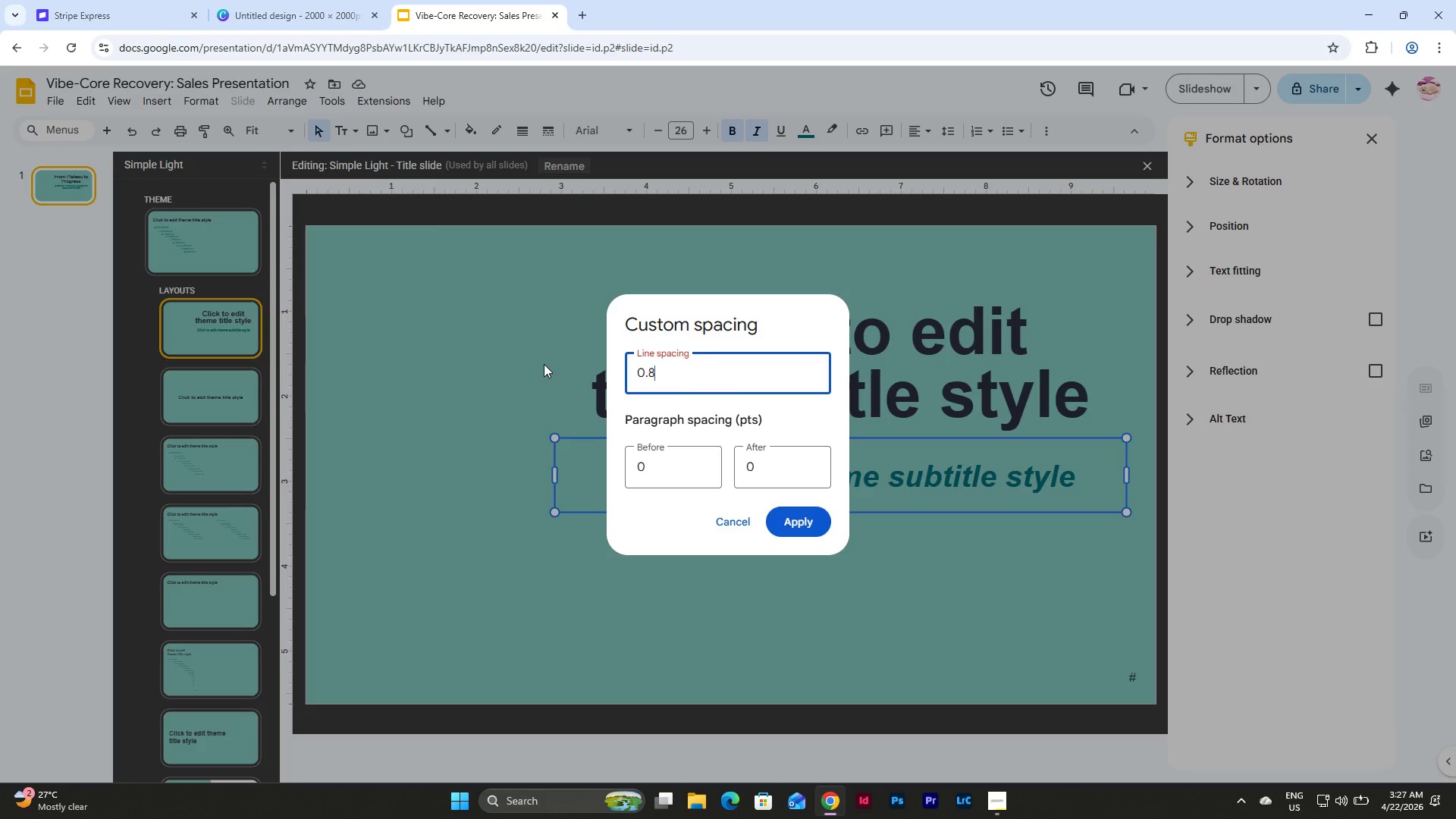 
key(Numpad8)
 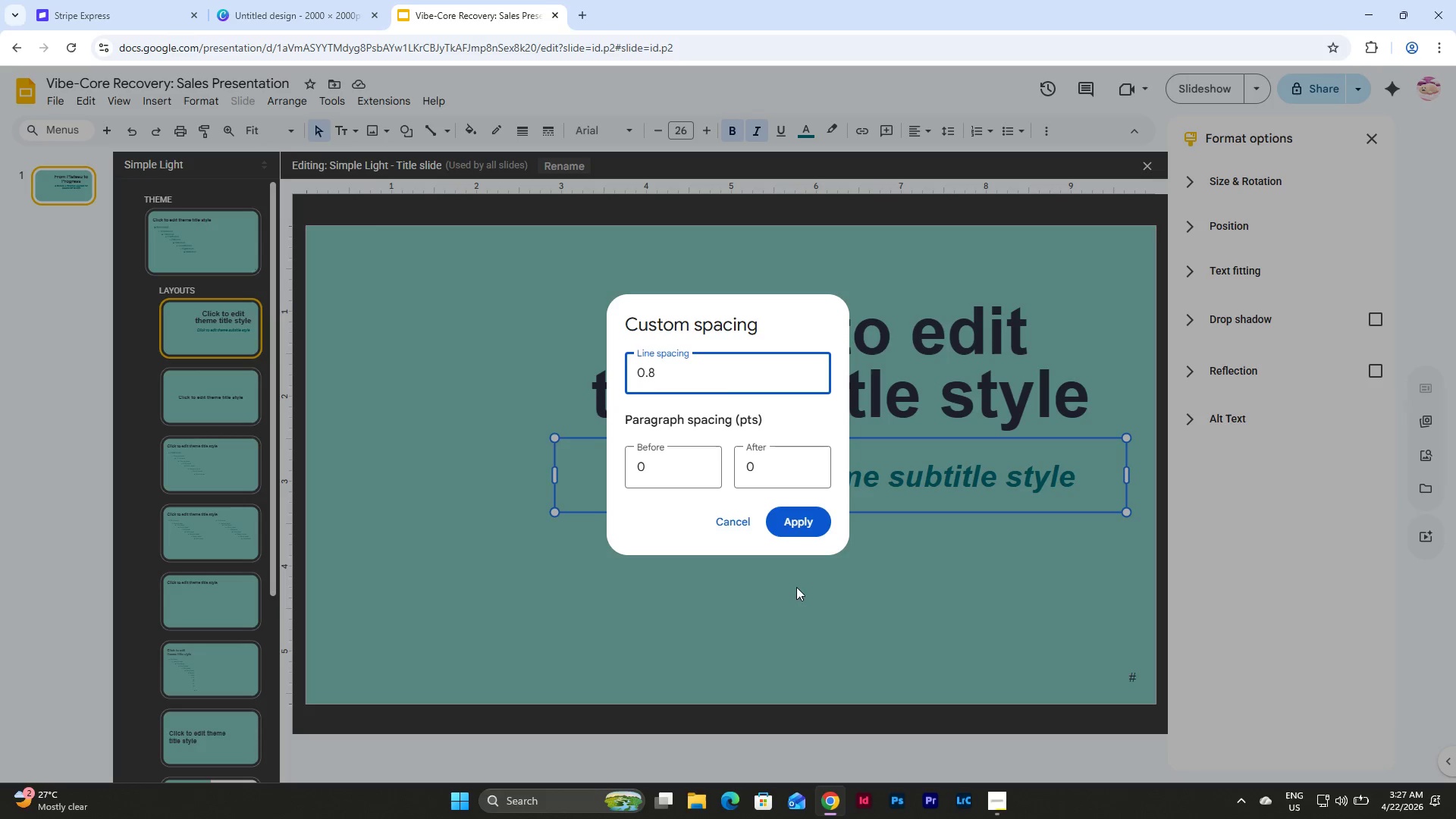 
left_click([795, 510])
 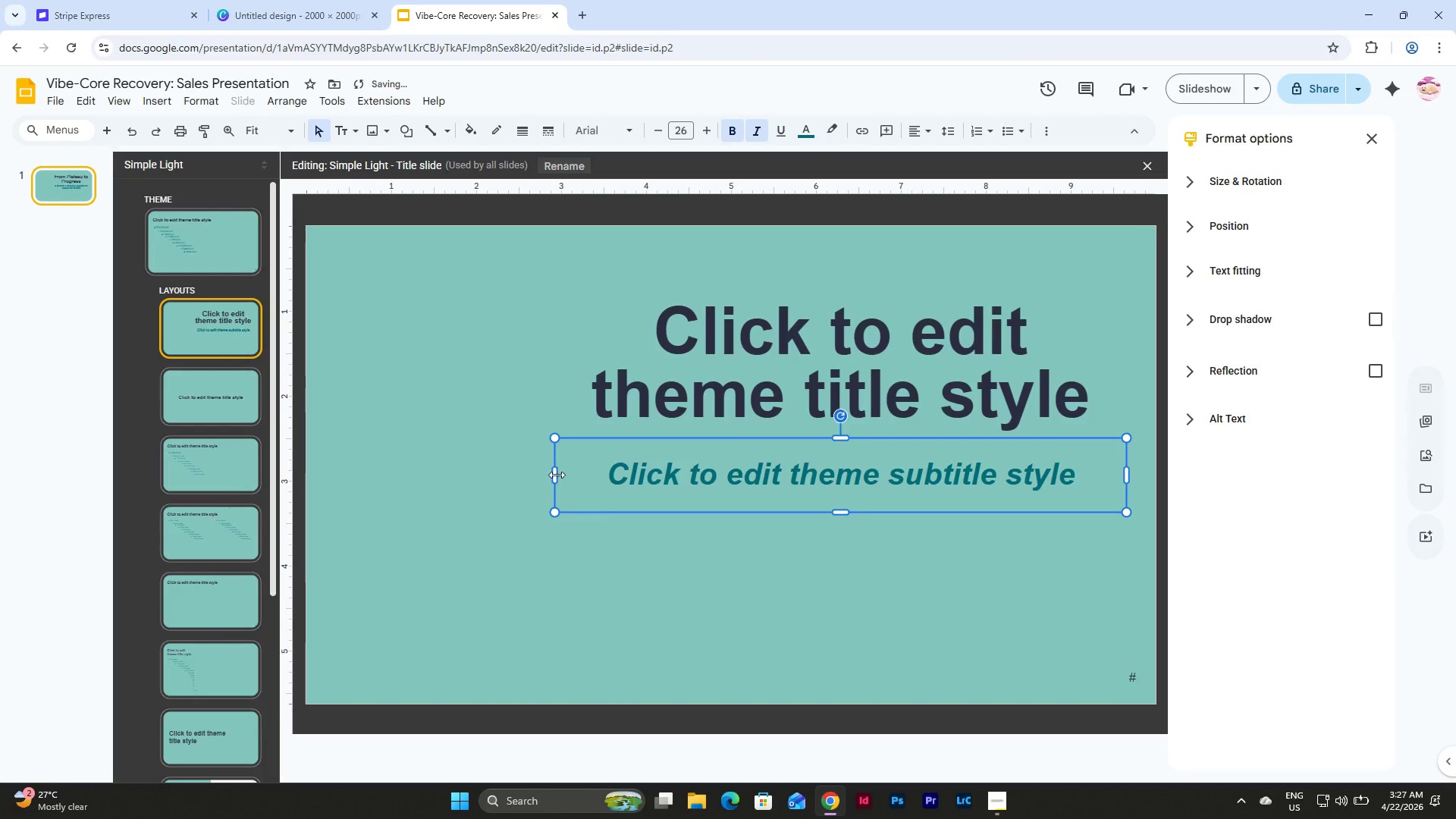 
left_click_drag(start_coordinate=[553, 475], to_coordinate=[587, 473])
 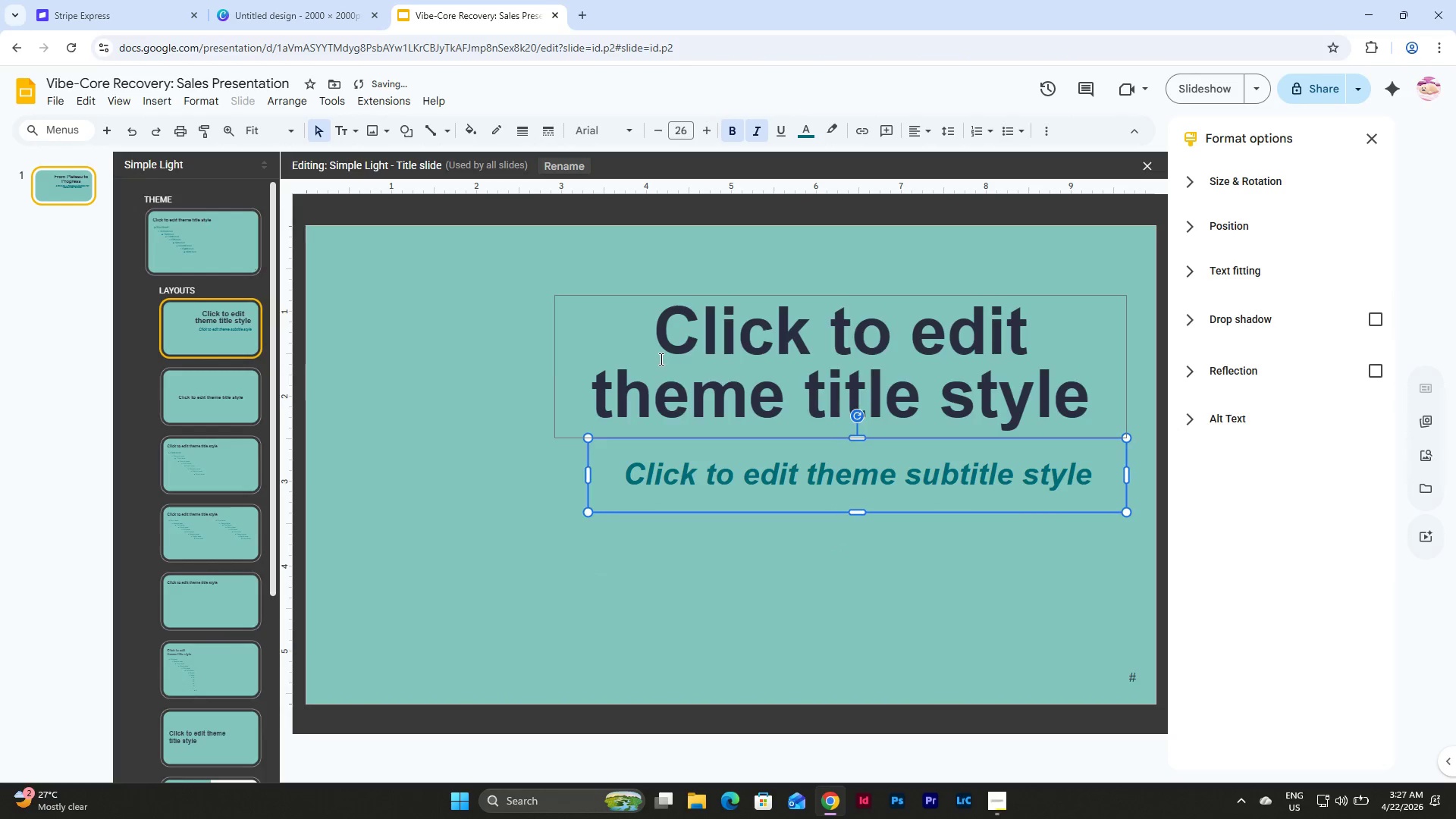 
left_click([660, 359])
 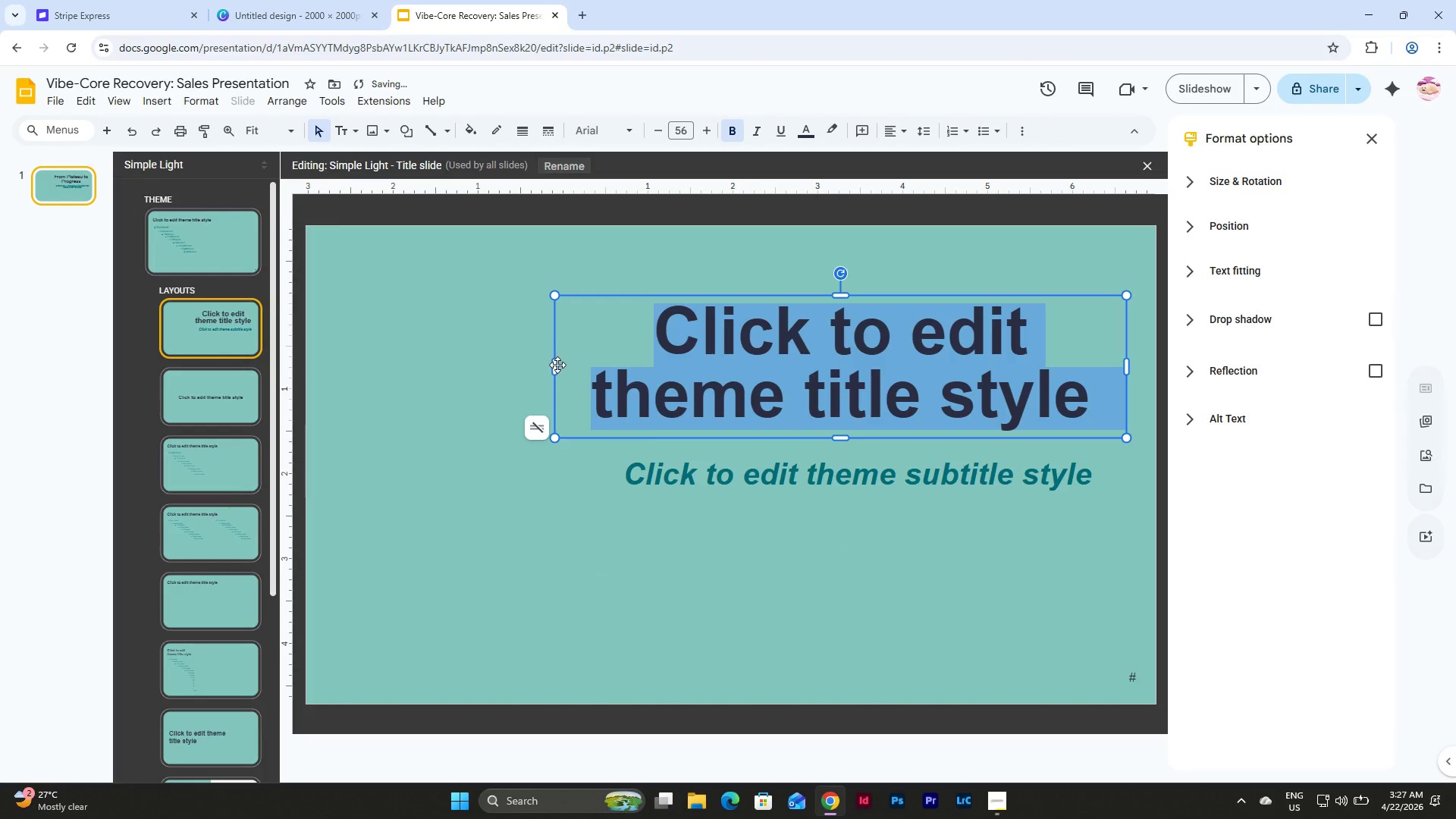 
left_click_drag(start_coordinate=[553, 366], to_coordinate=[589, 374])
 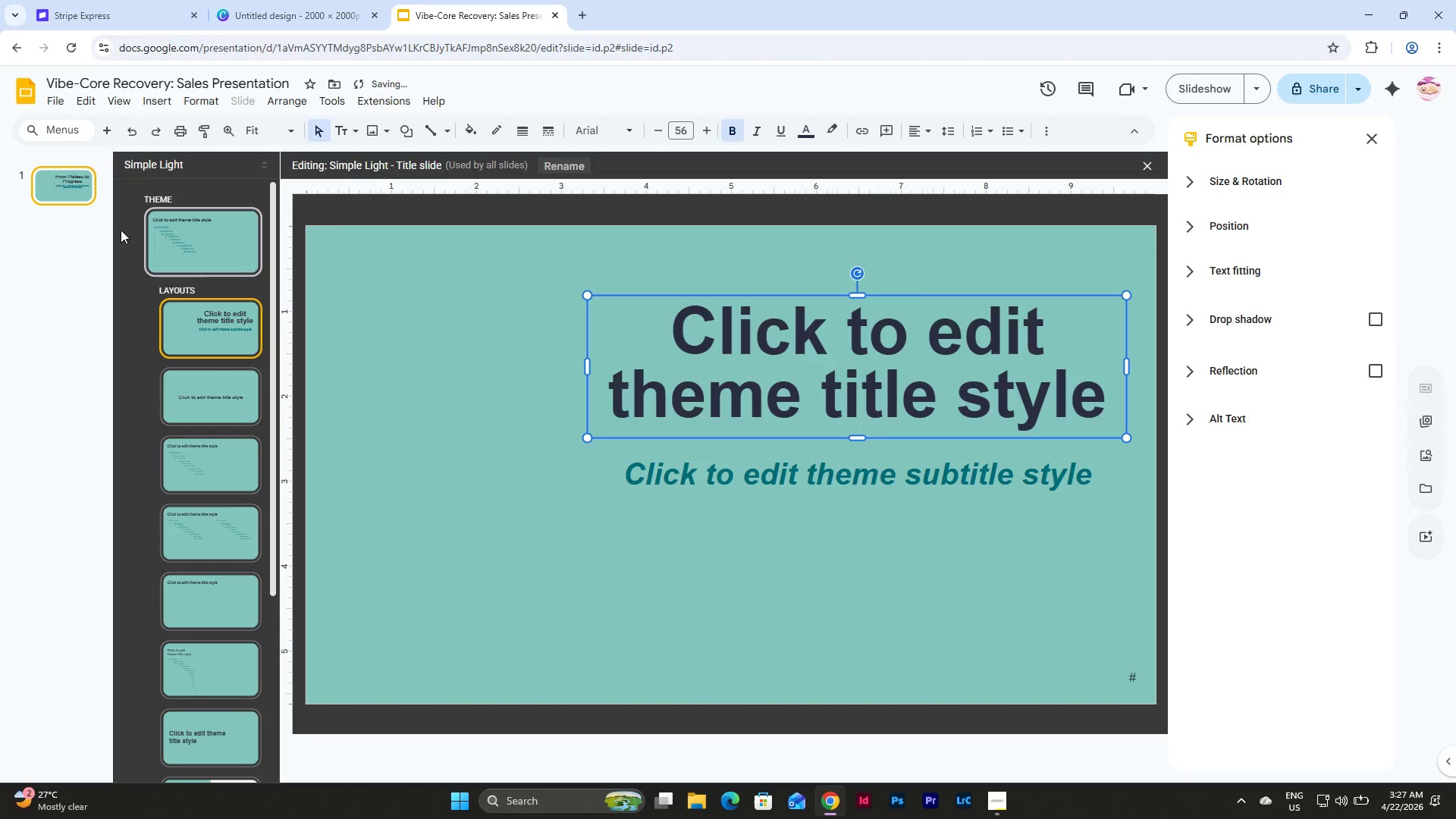 
left_click([66, 190])
 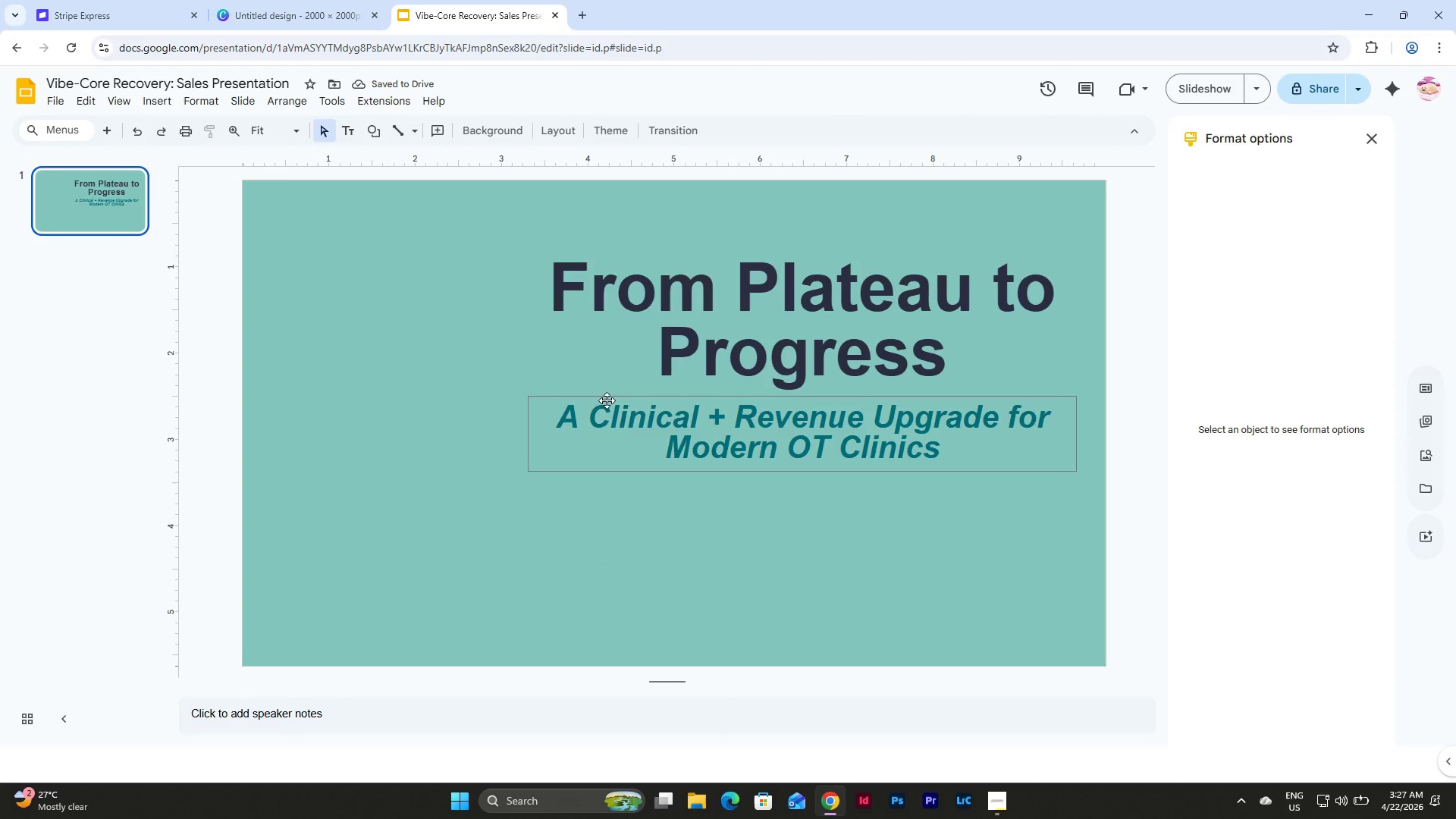 
left_click([607, 400])
 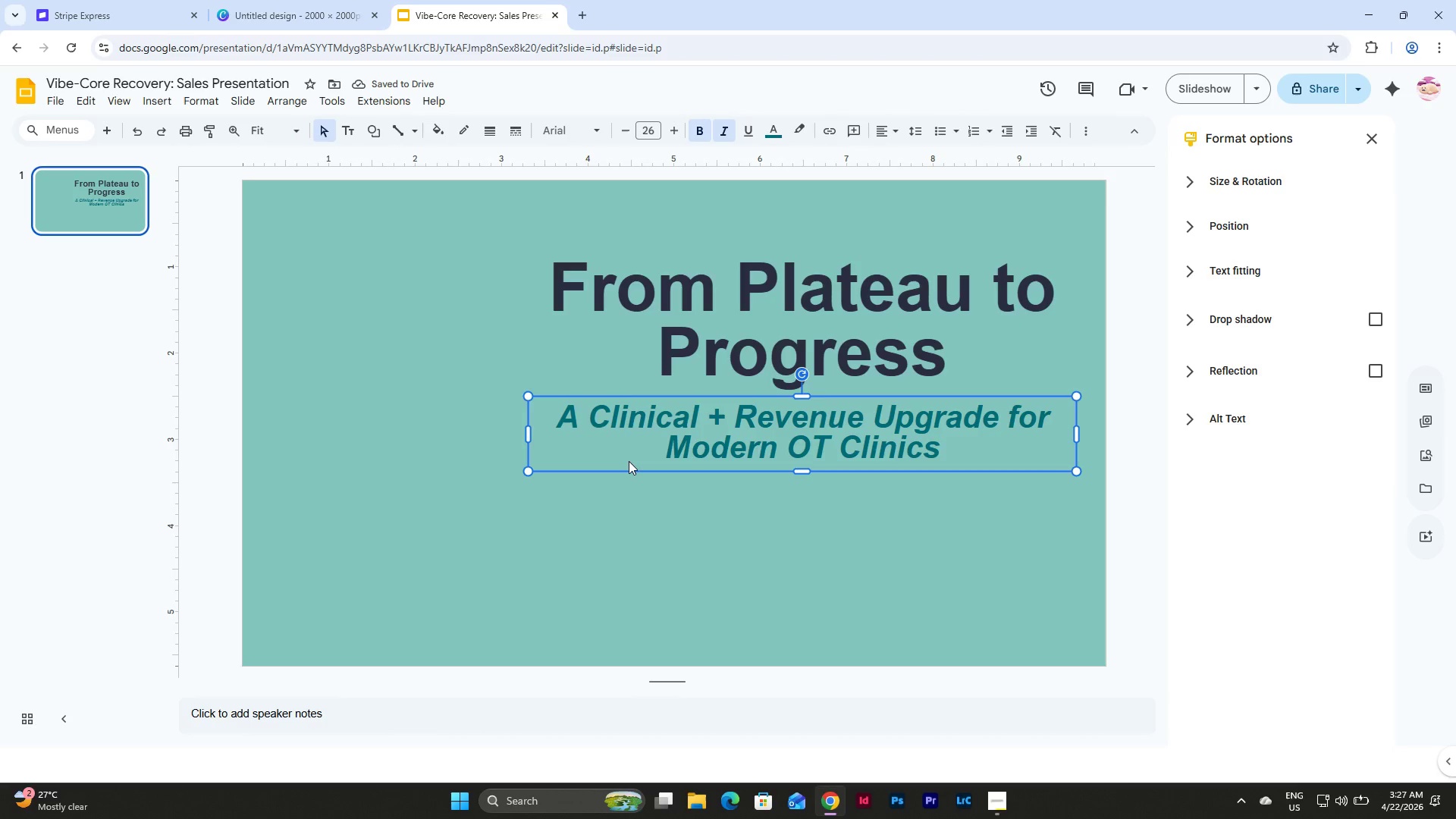 
left_click([661, 529])
 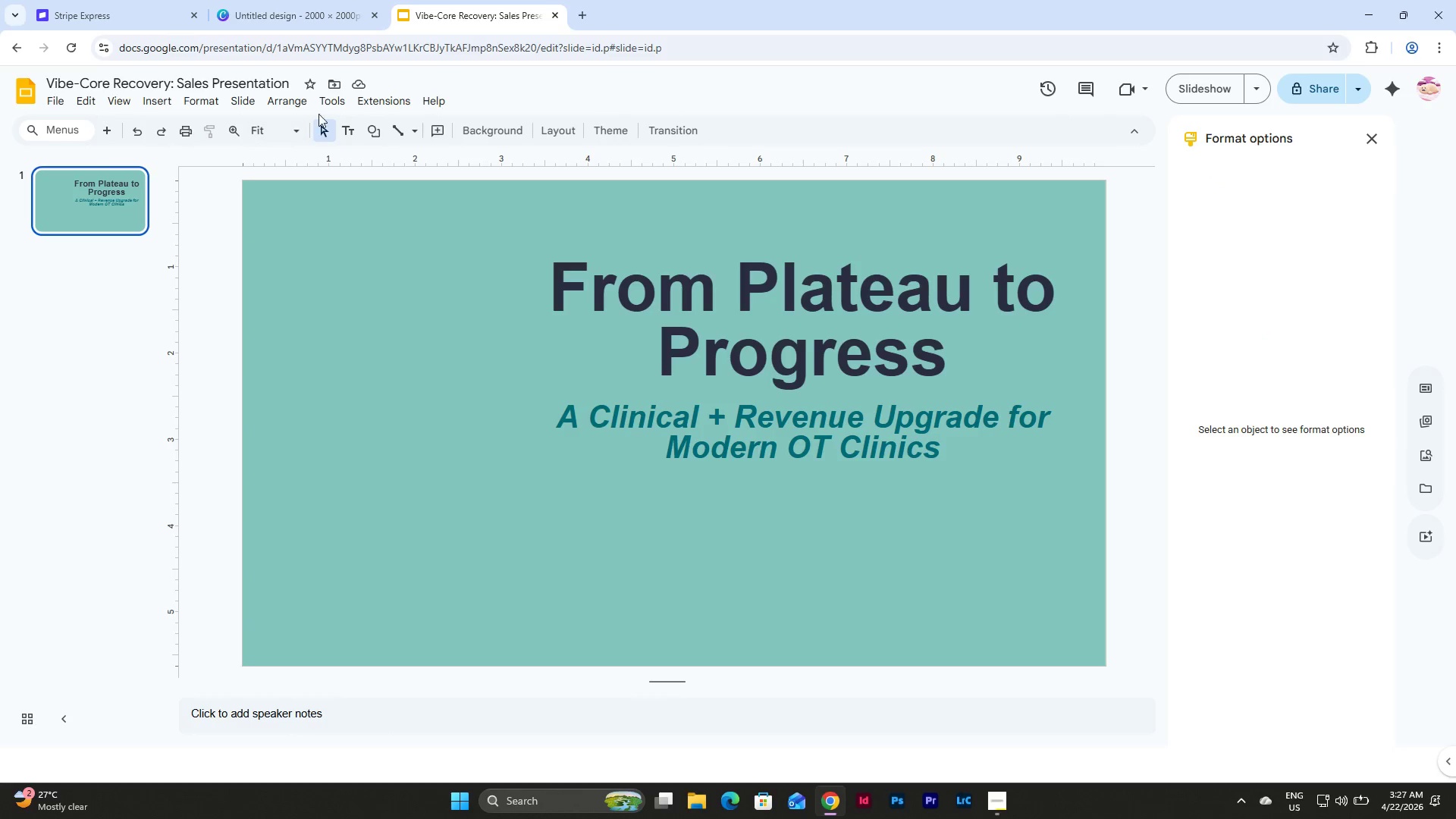 
double_click([241, 99])
 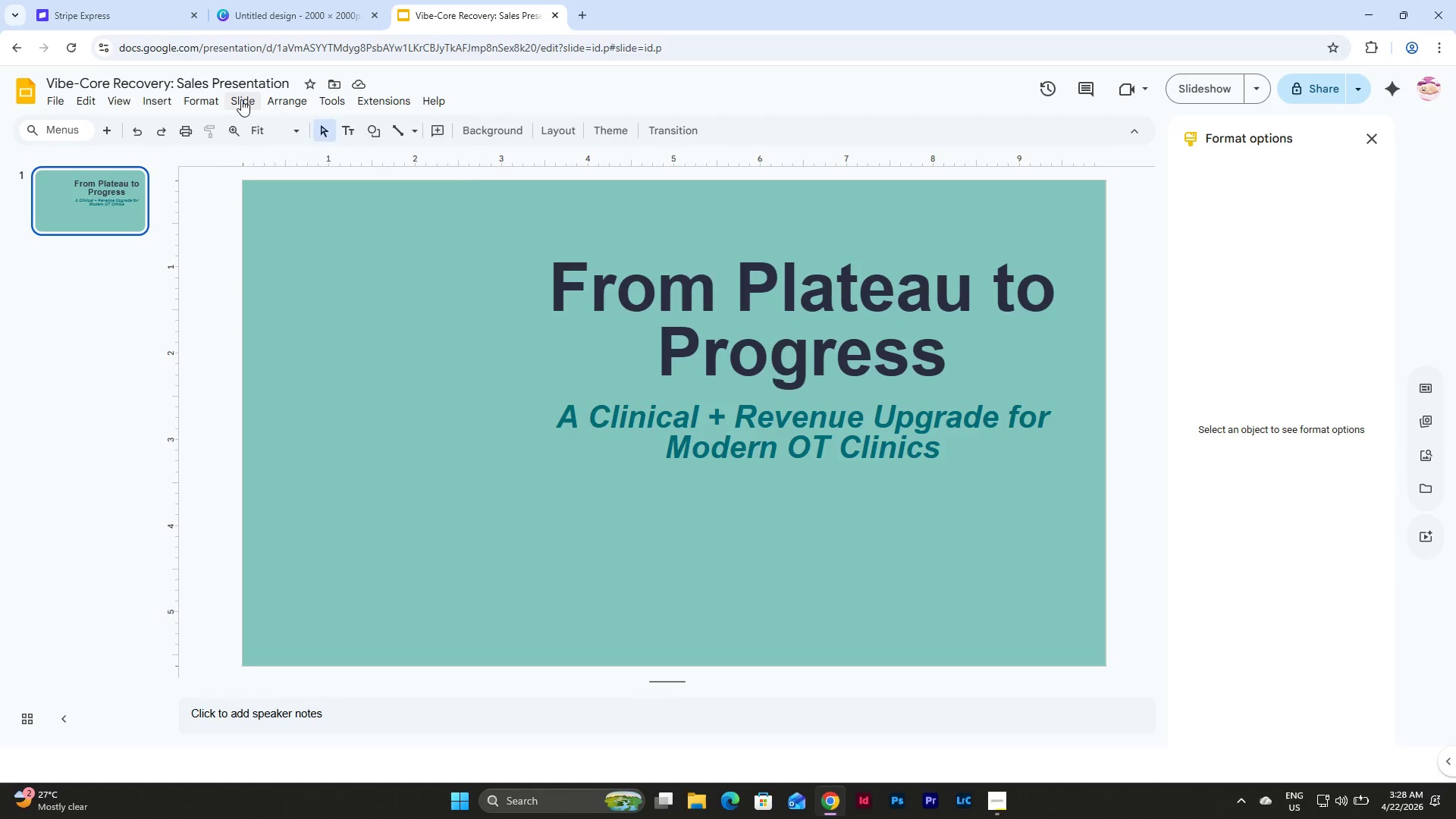 
left_click([241, 99])
 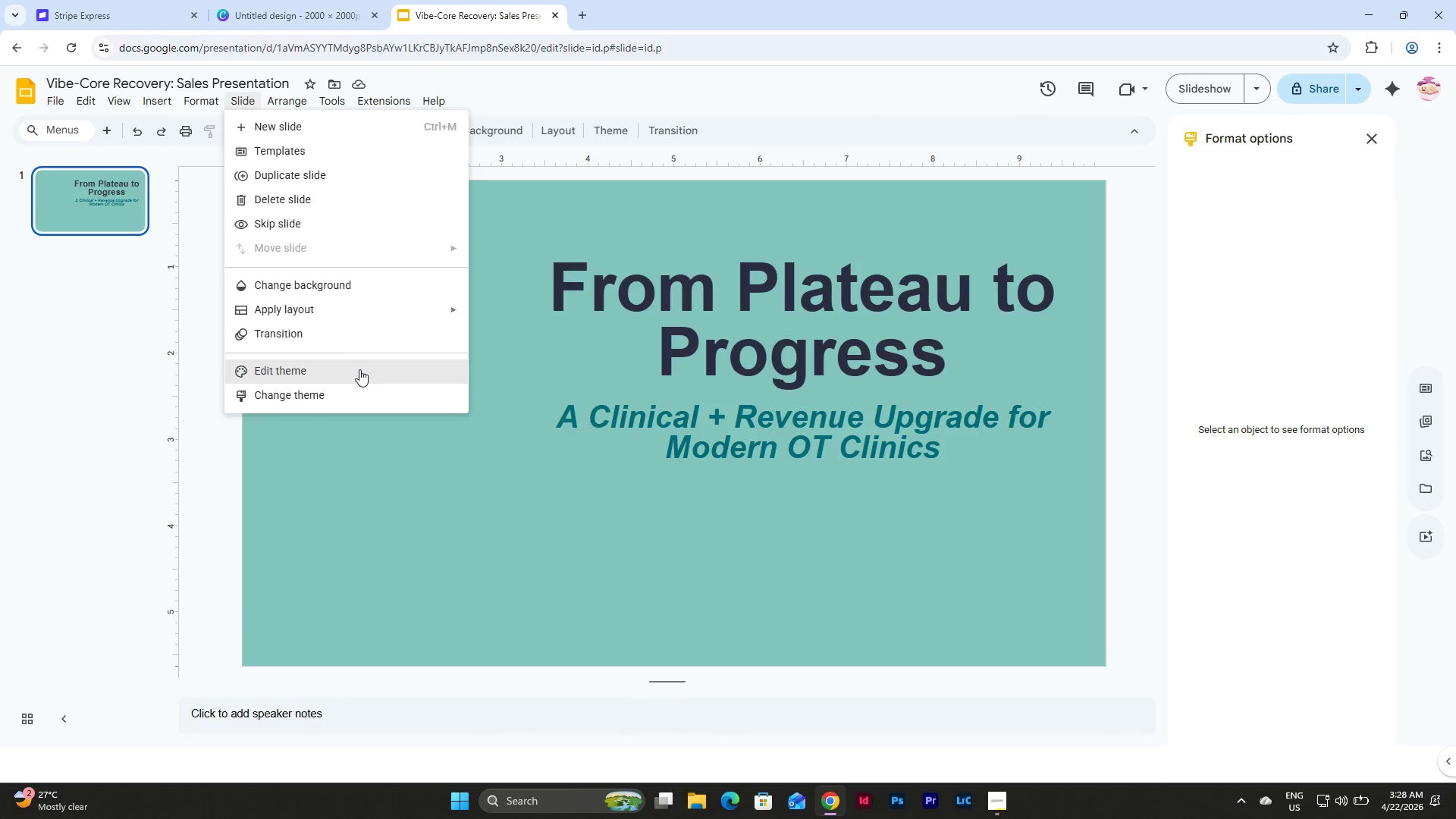 
left_click([359, 368])
 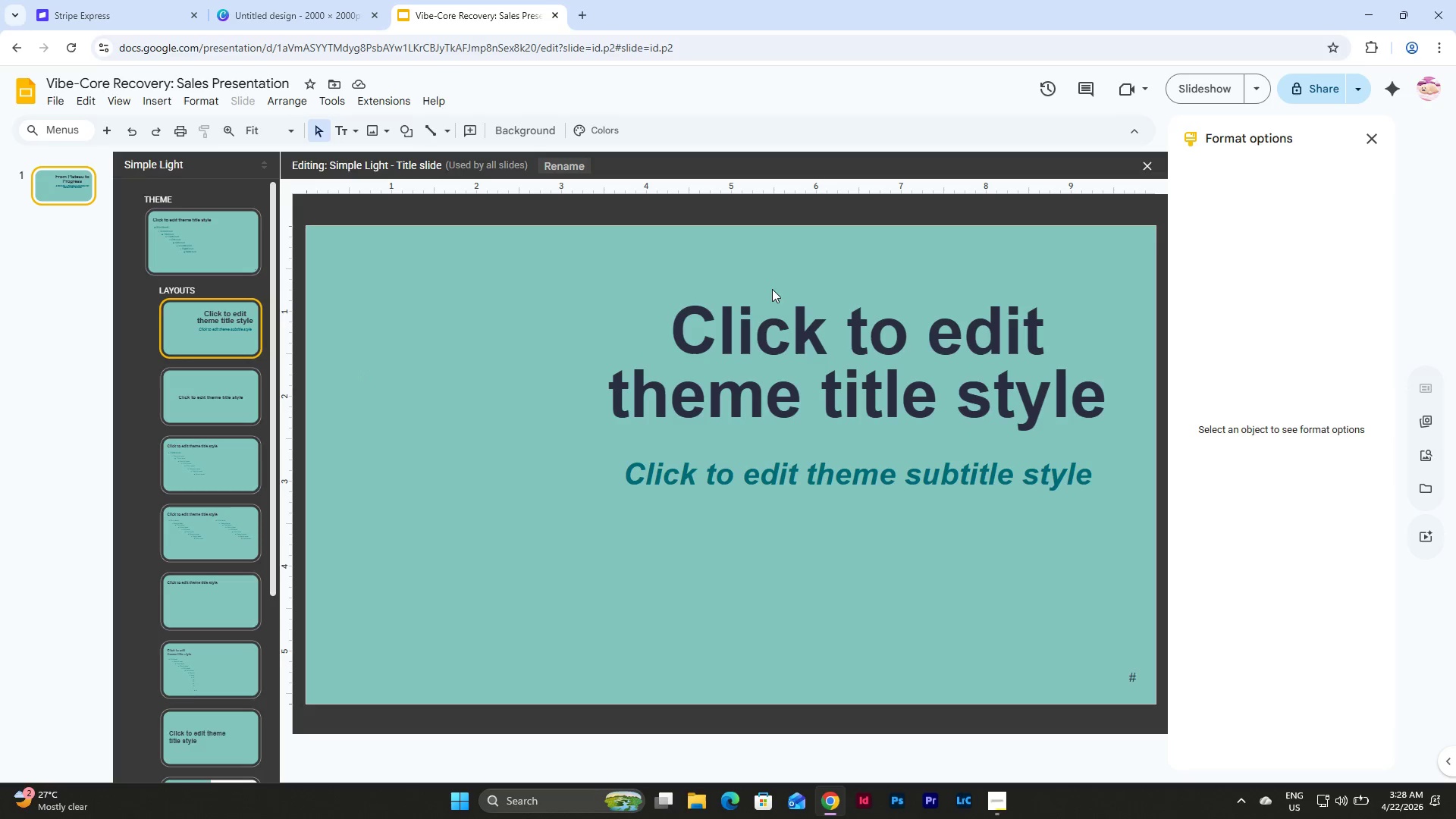 
left_click([777, 299])
 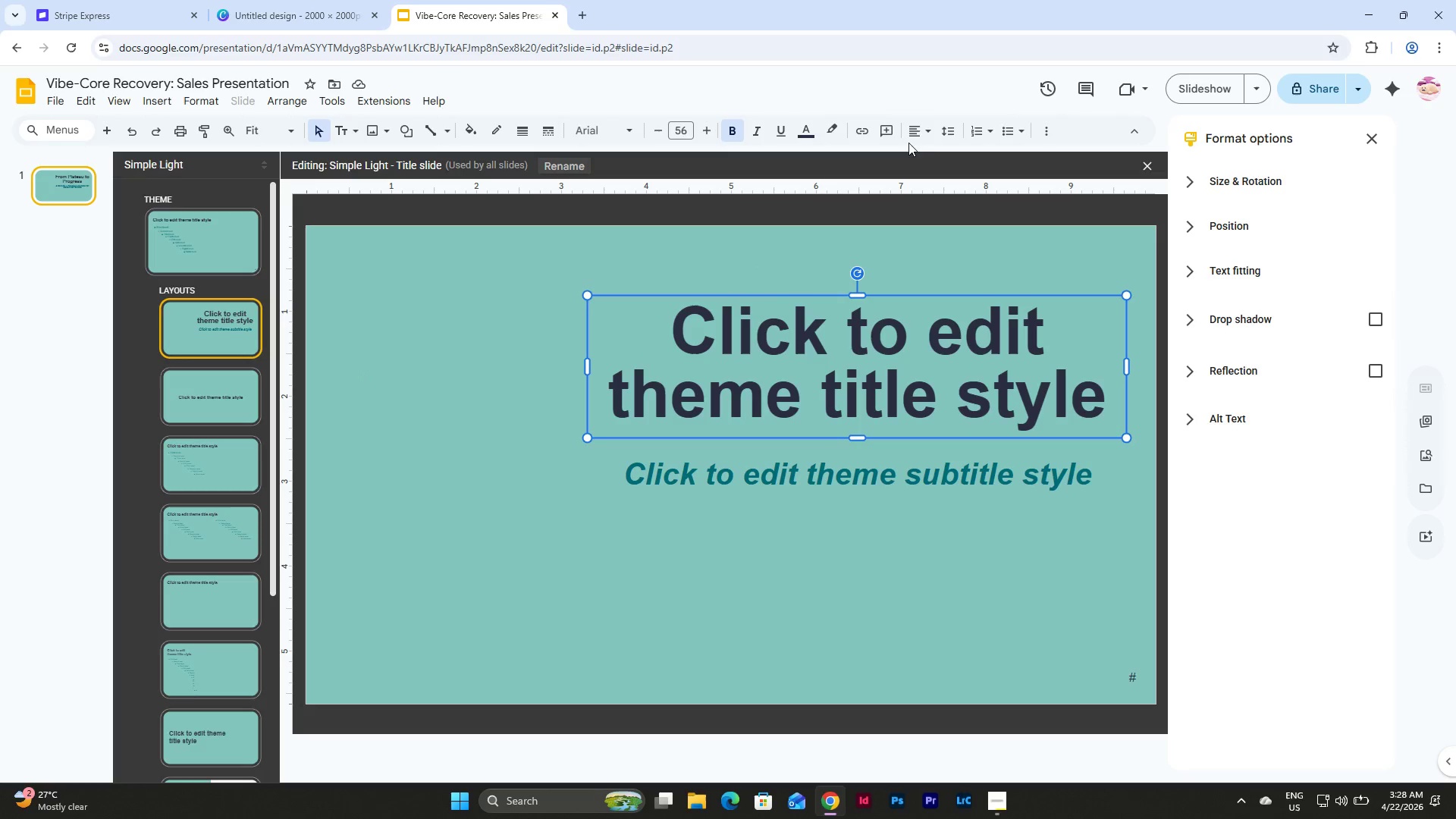 
left_click([928, 130])
 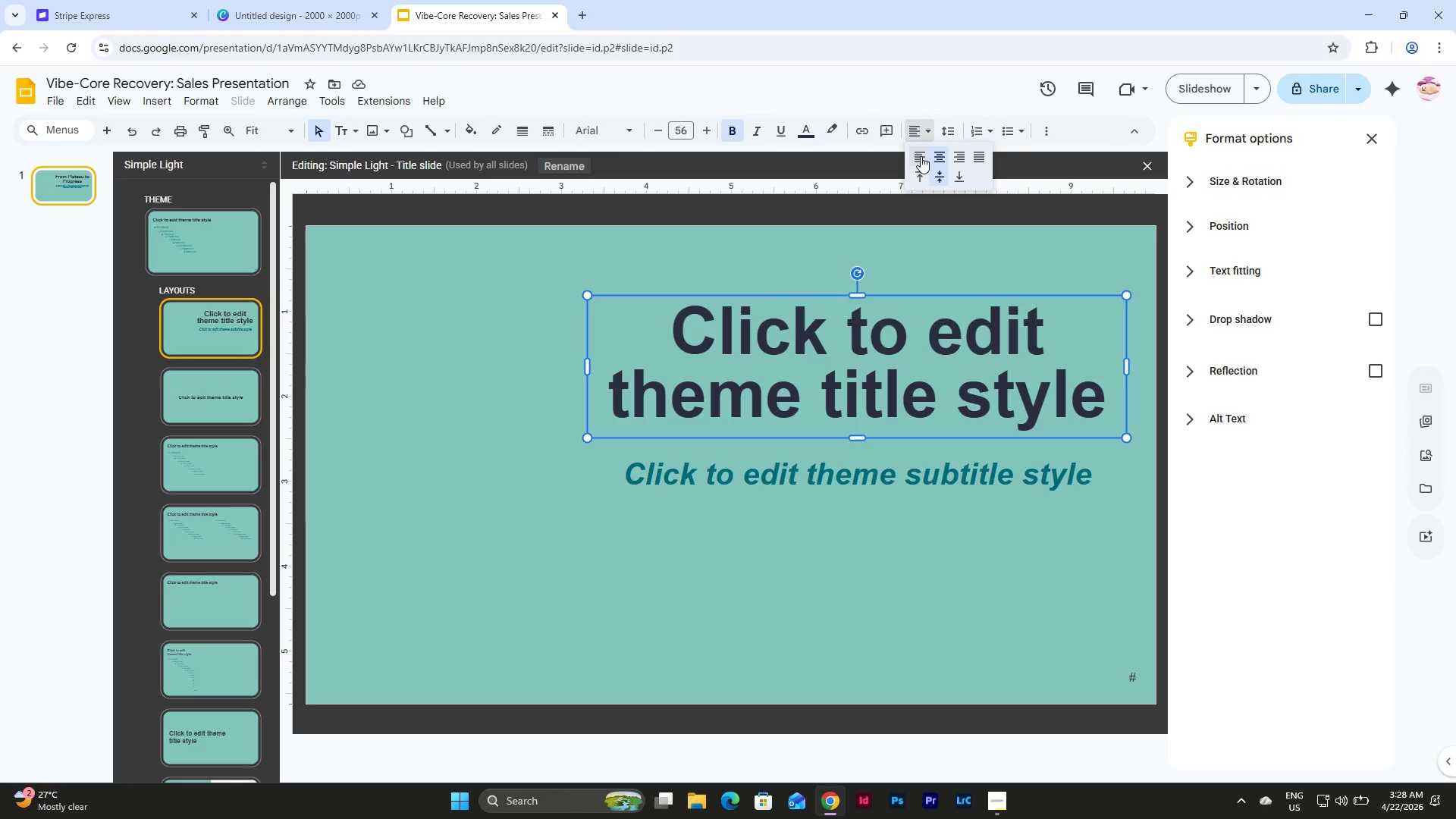 
left_click([921, 156])
 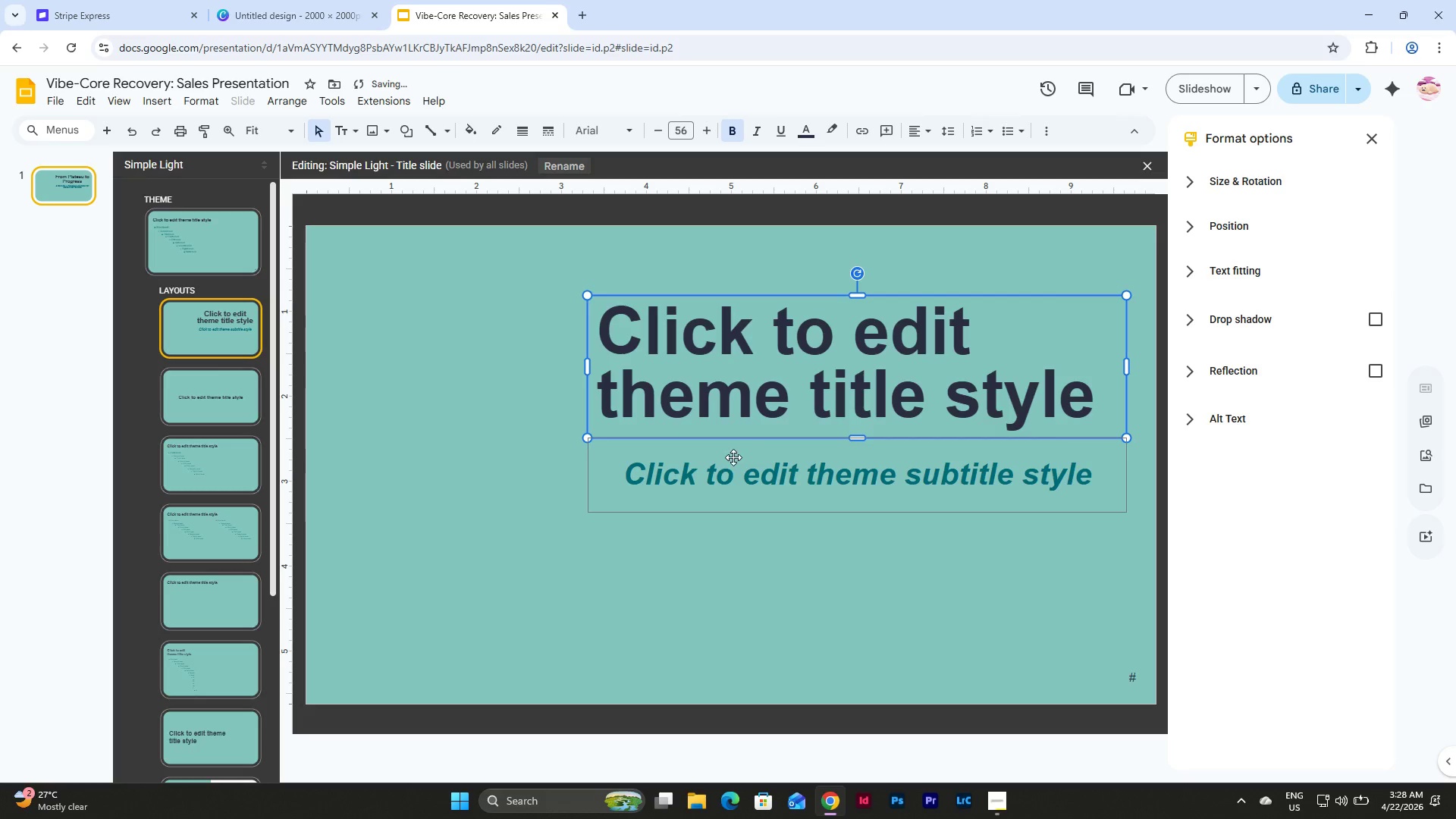 
left_click([733, 457])
 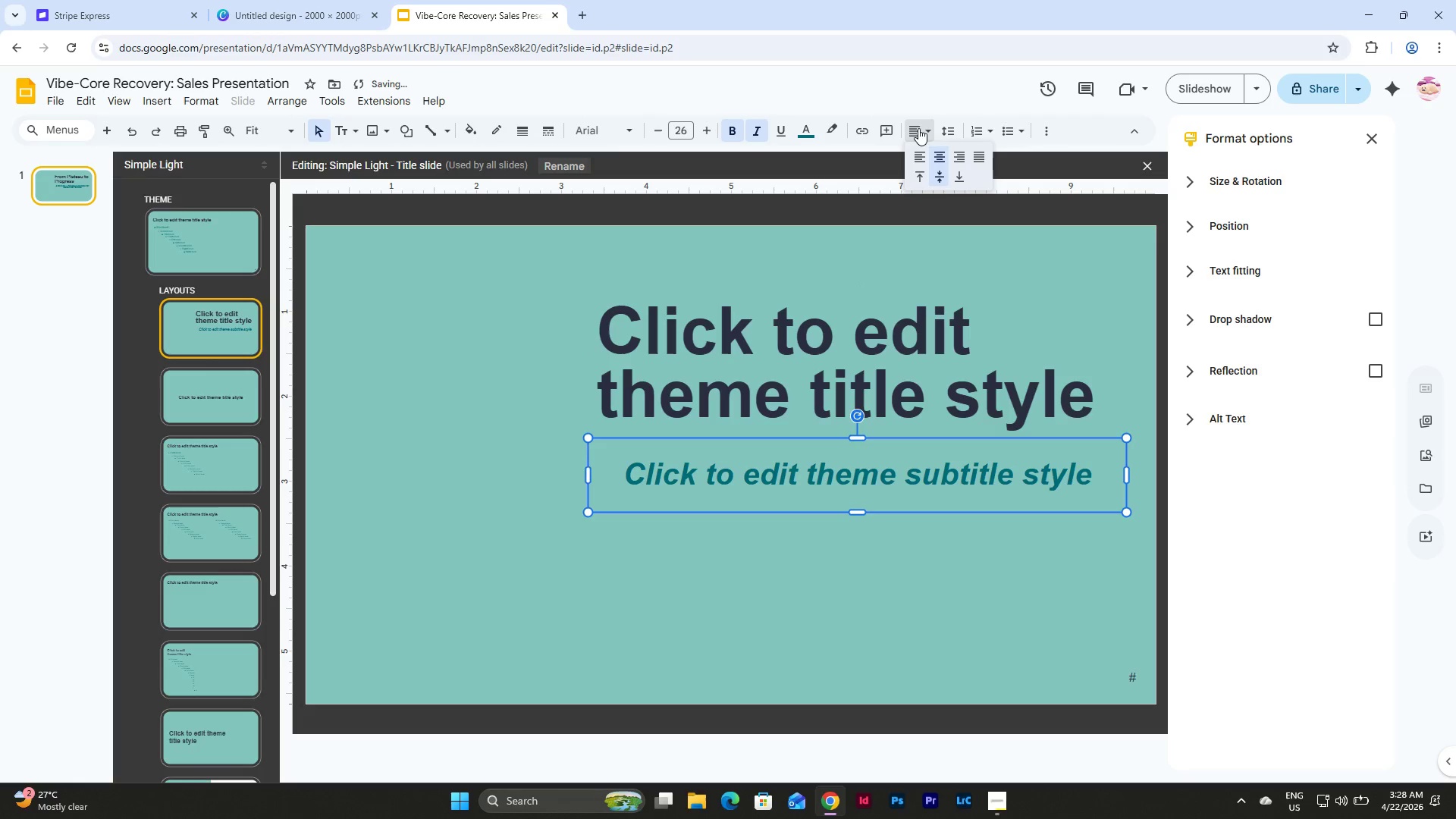 
double_click([920, 151])
 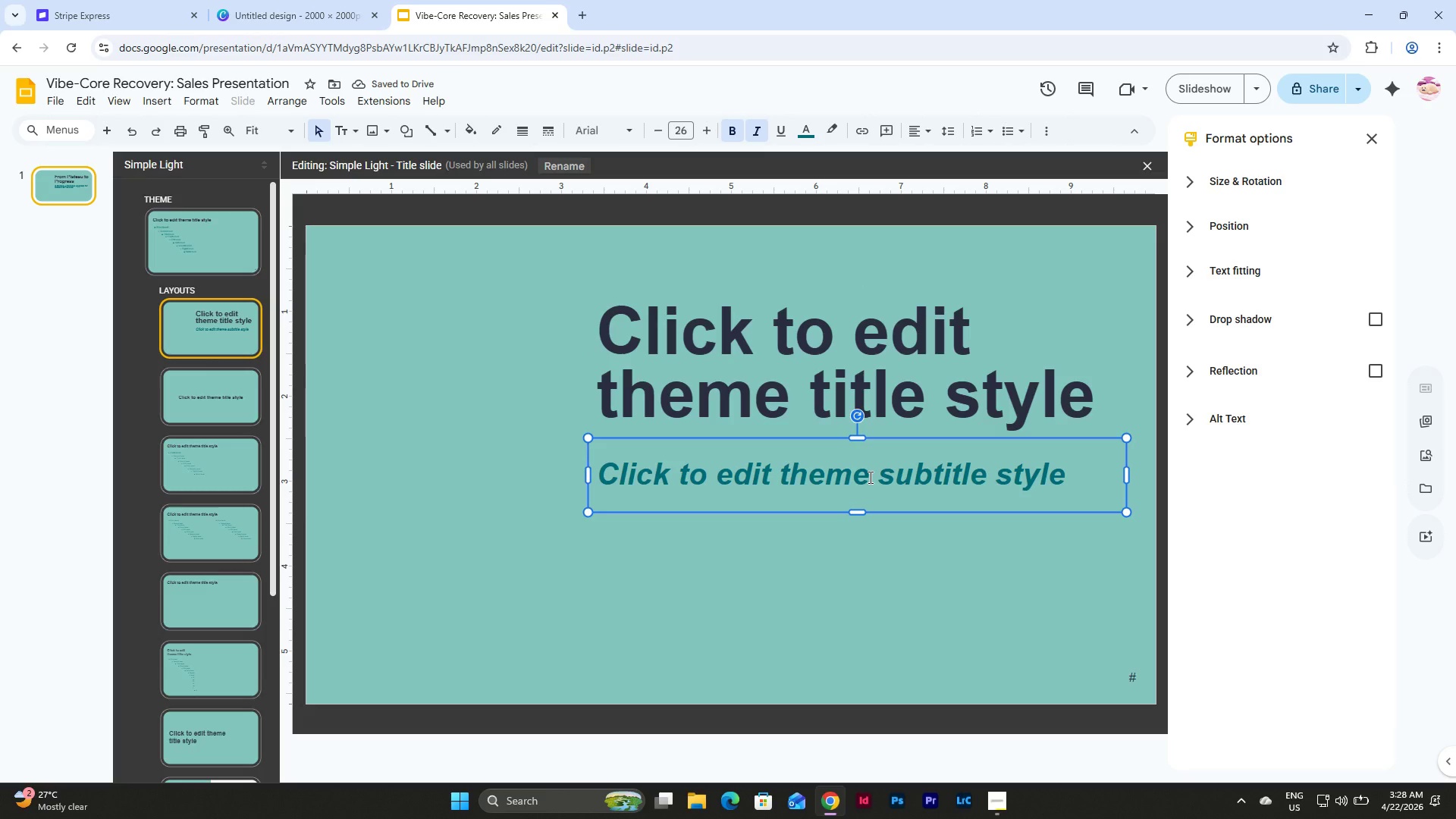 
left_click([757, 130])
 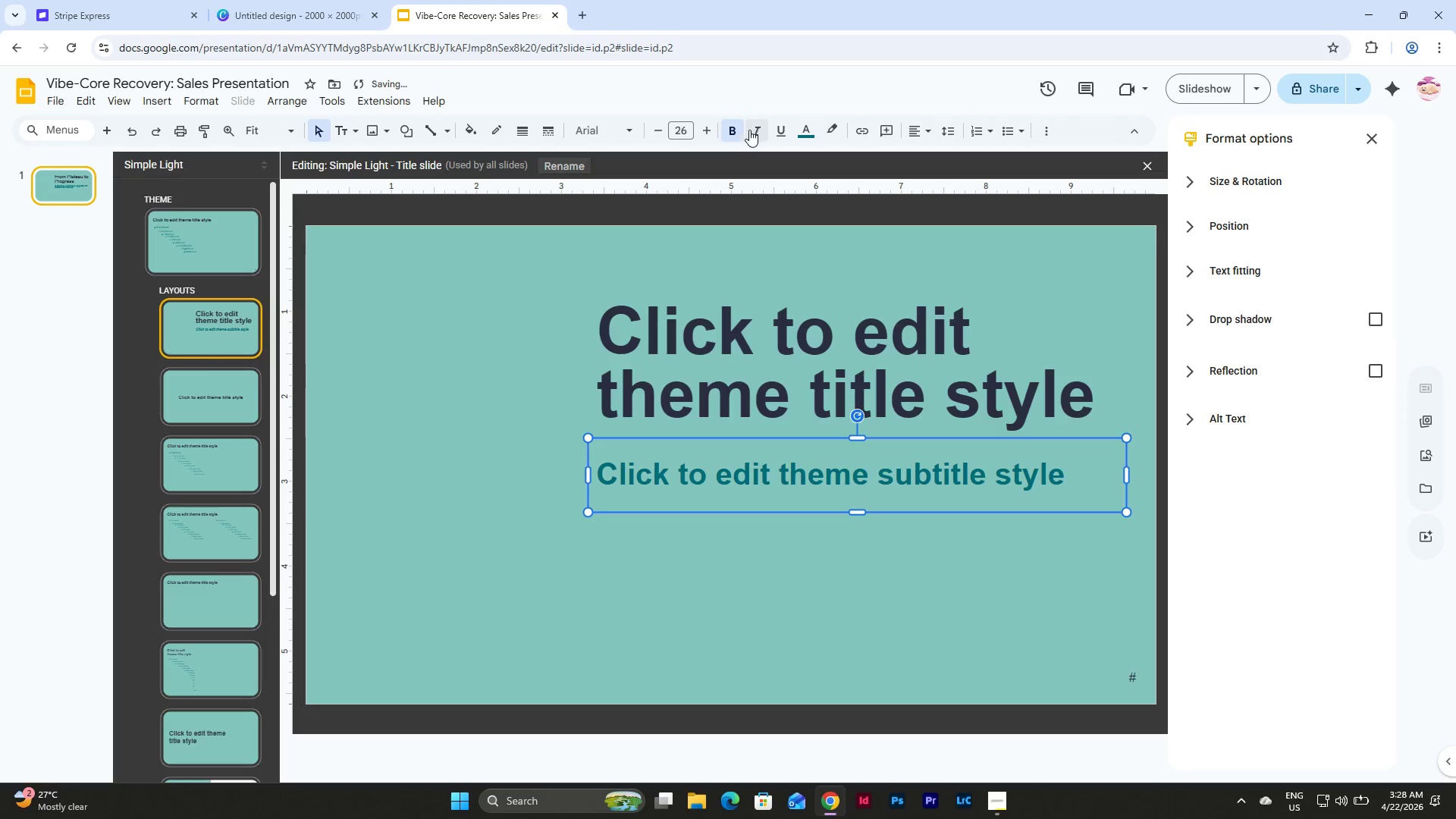 
left_click([745, 130])
 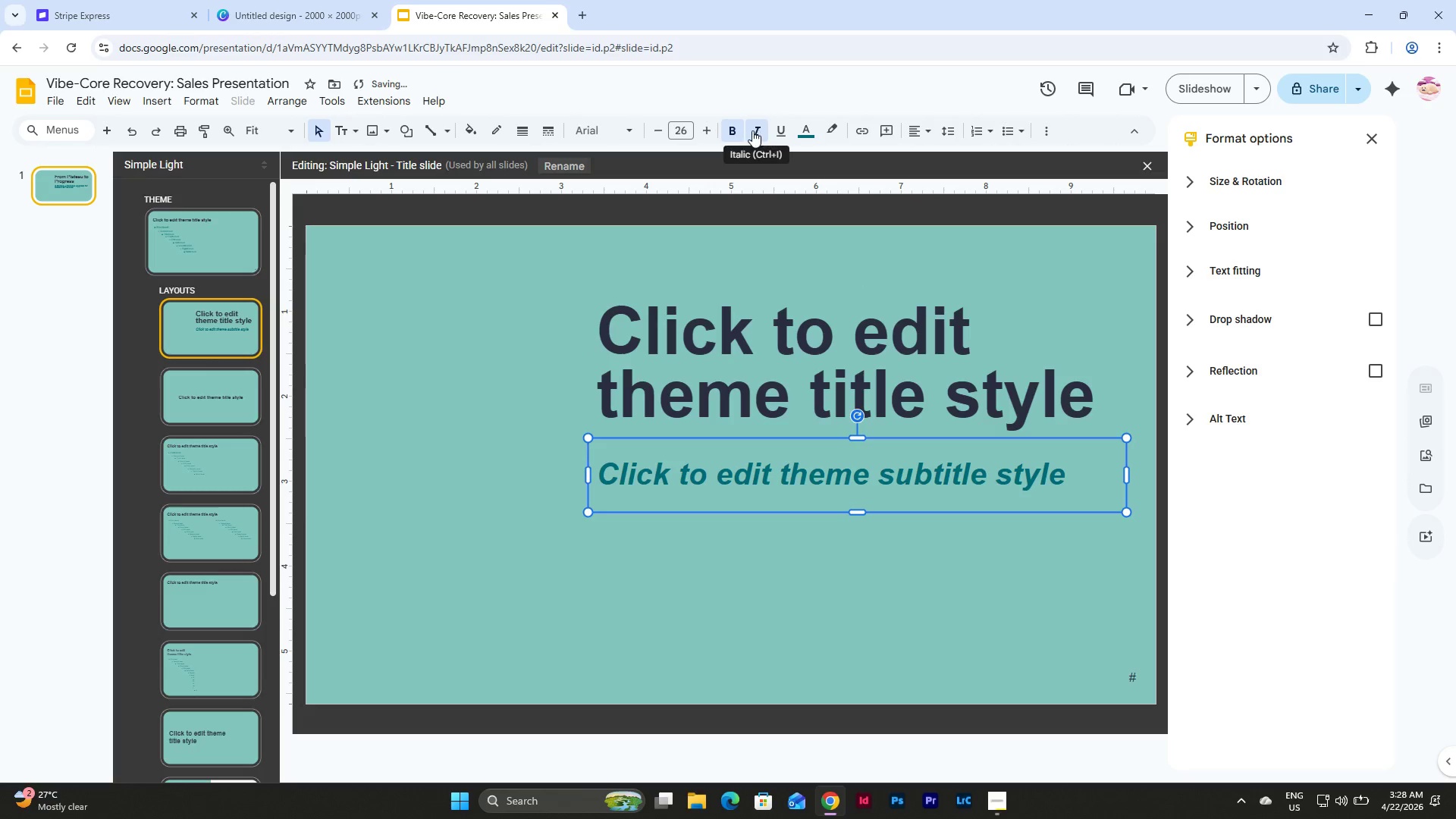 
left_click([733, 133])
 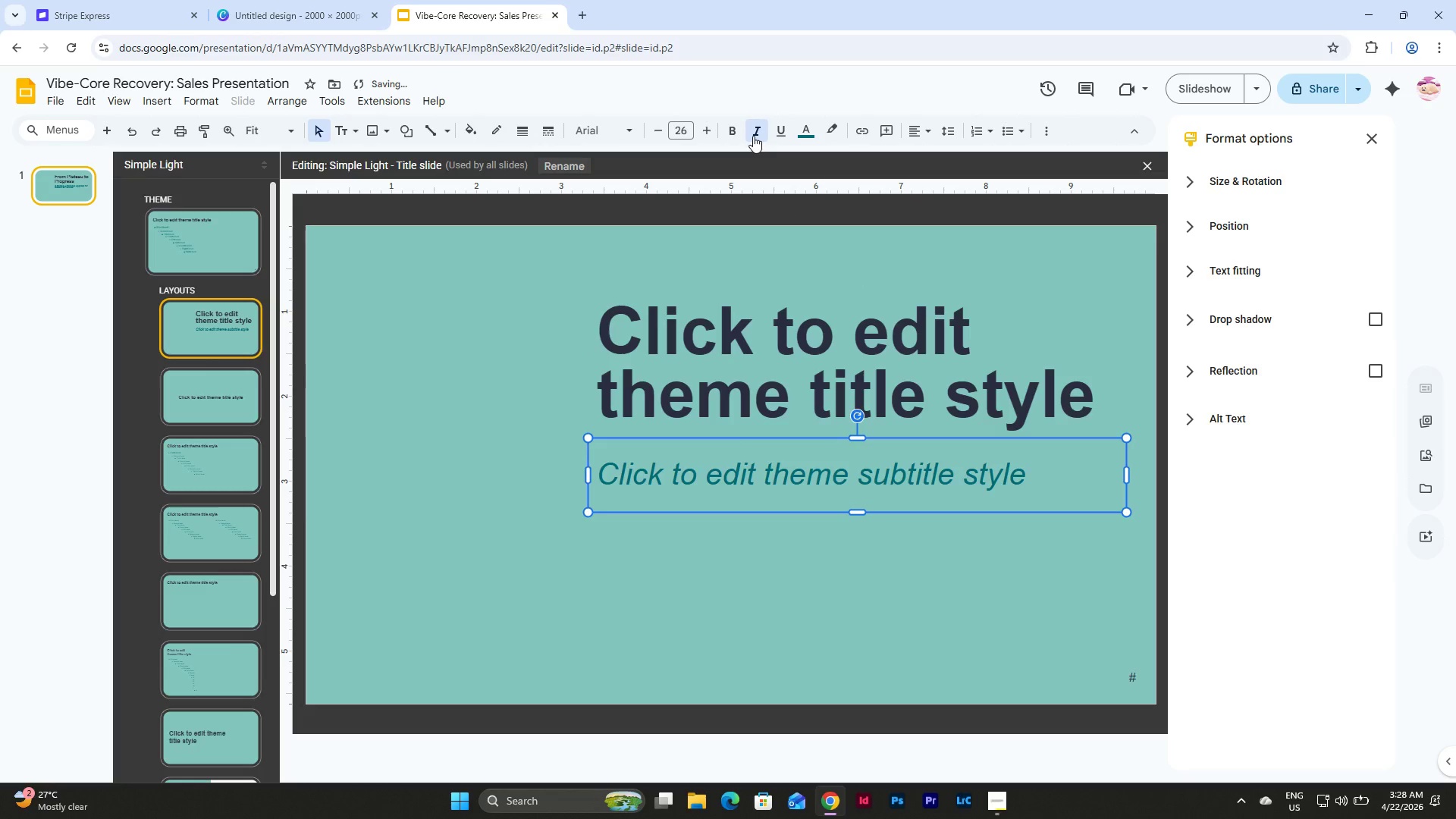 
left_click([753, 136])
 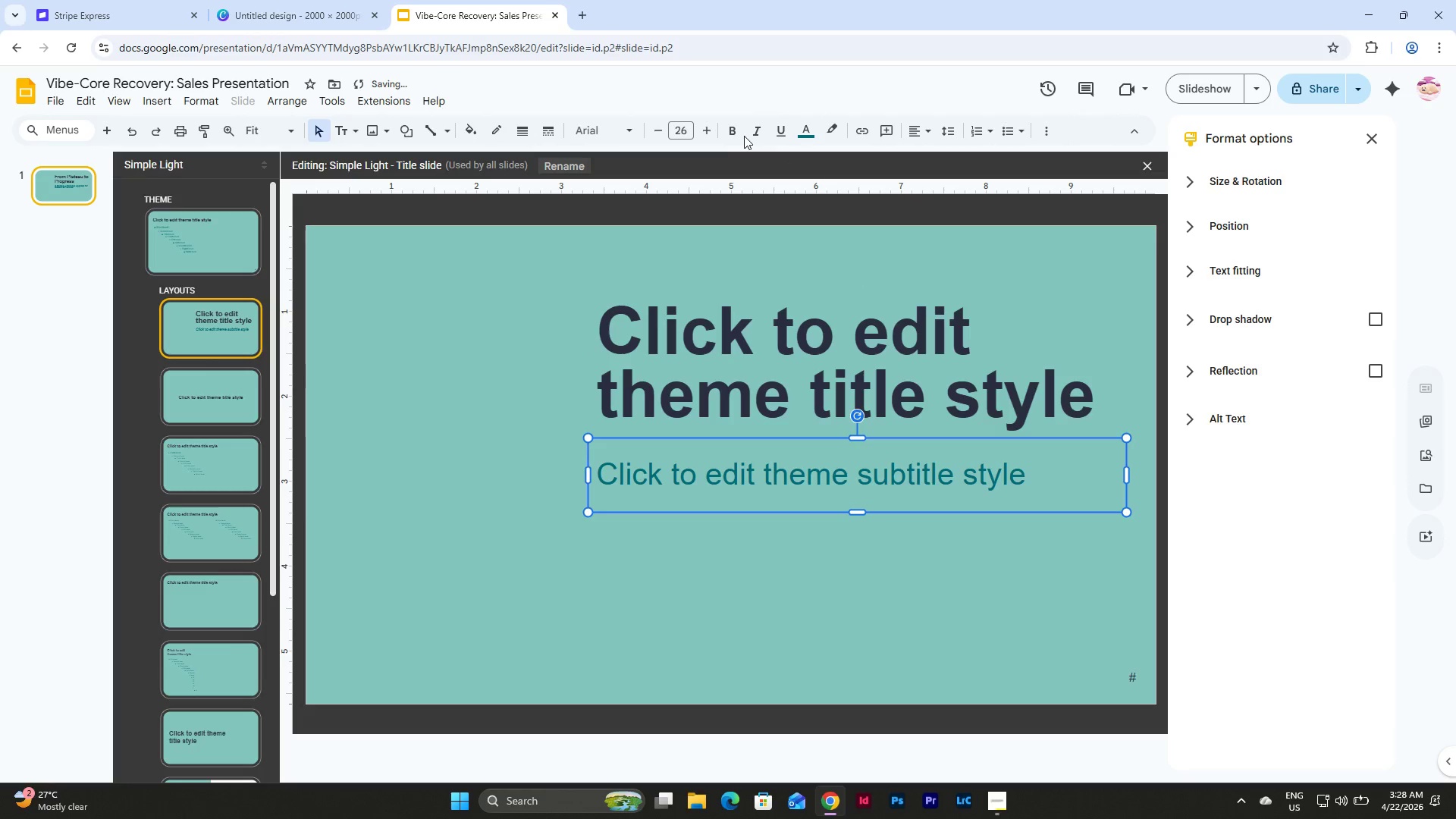 
left_click([743, 136])
 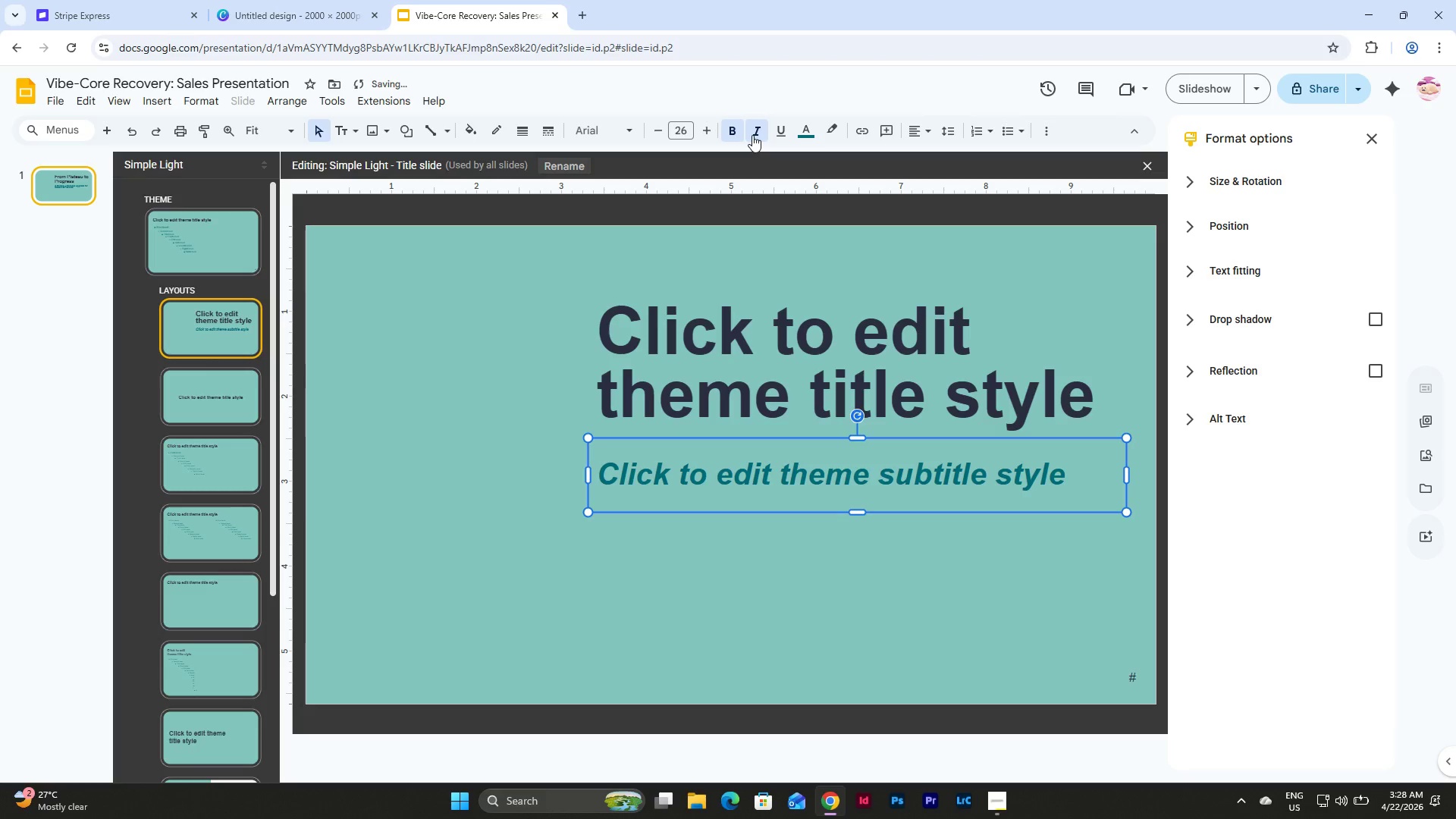 
double_click([741, 134])
 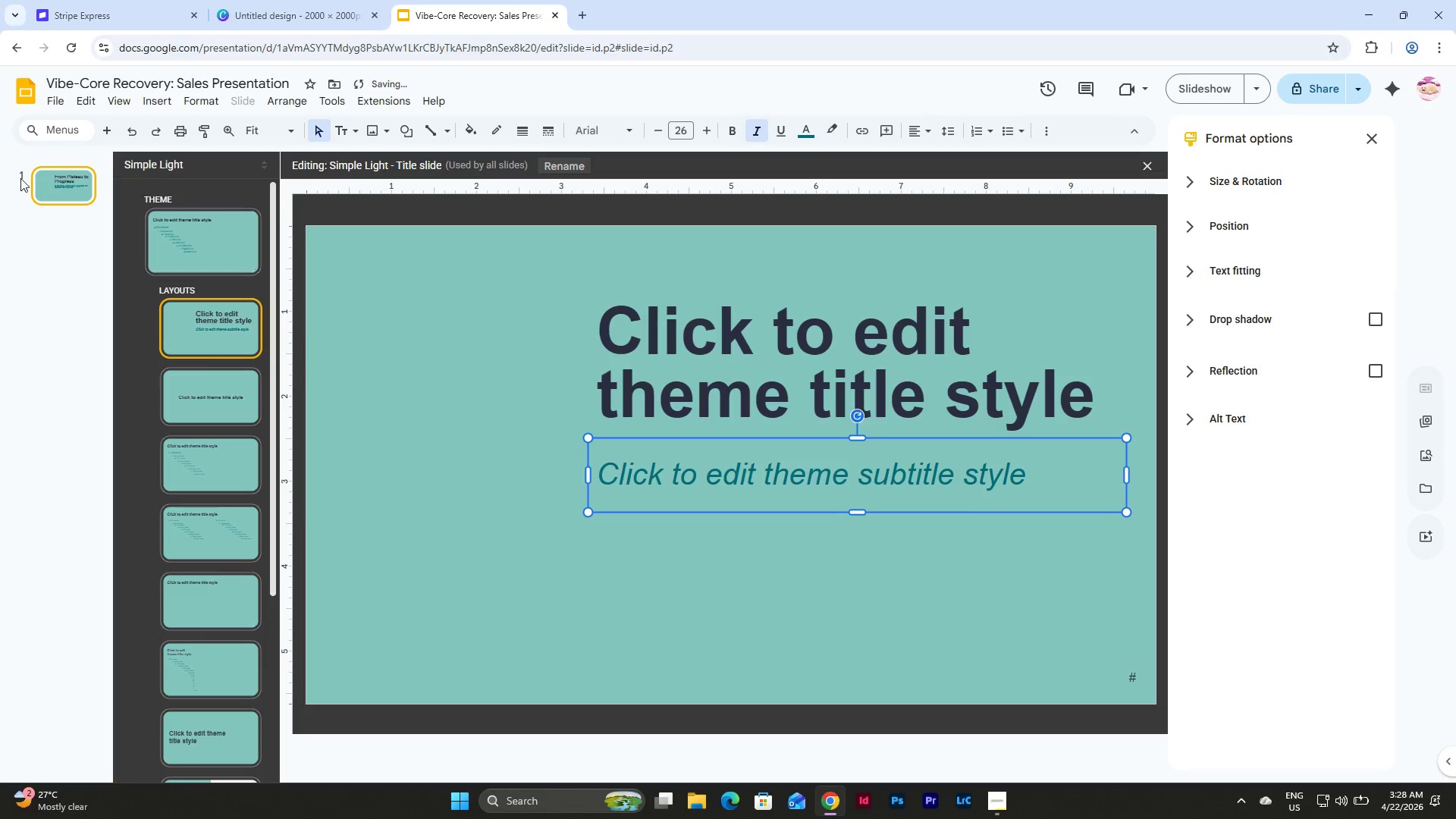 
left_click([53, 180])
 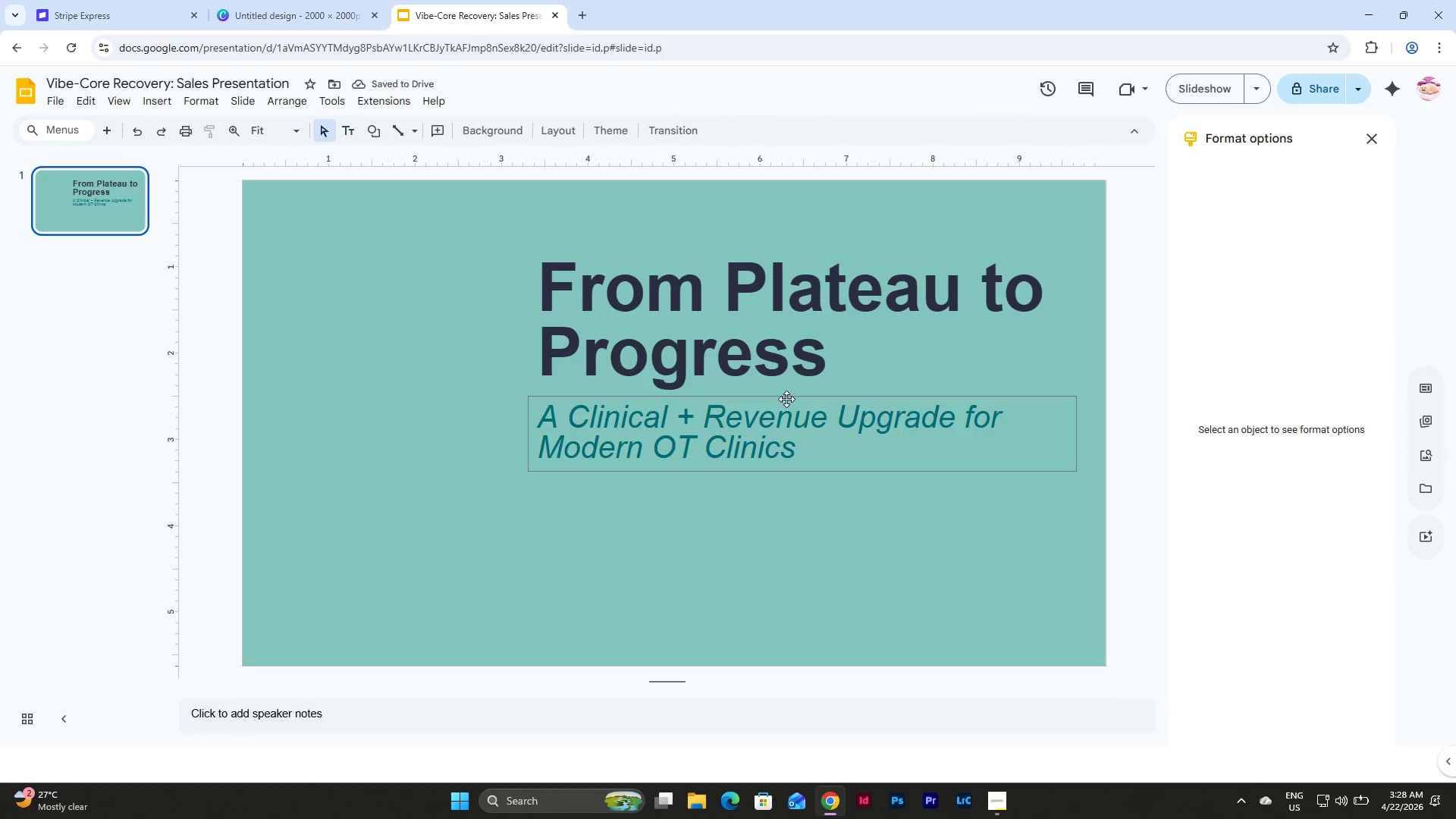 
left_click([786, 399])
 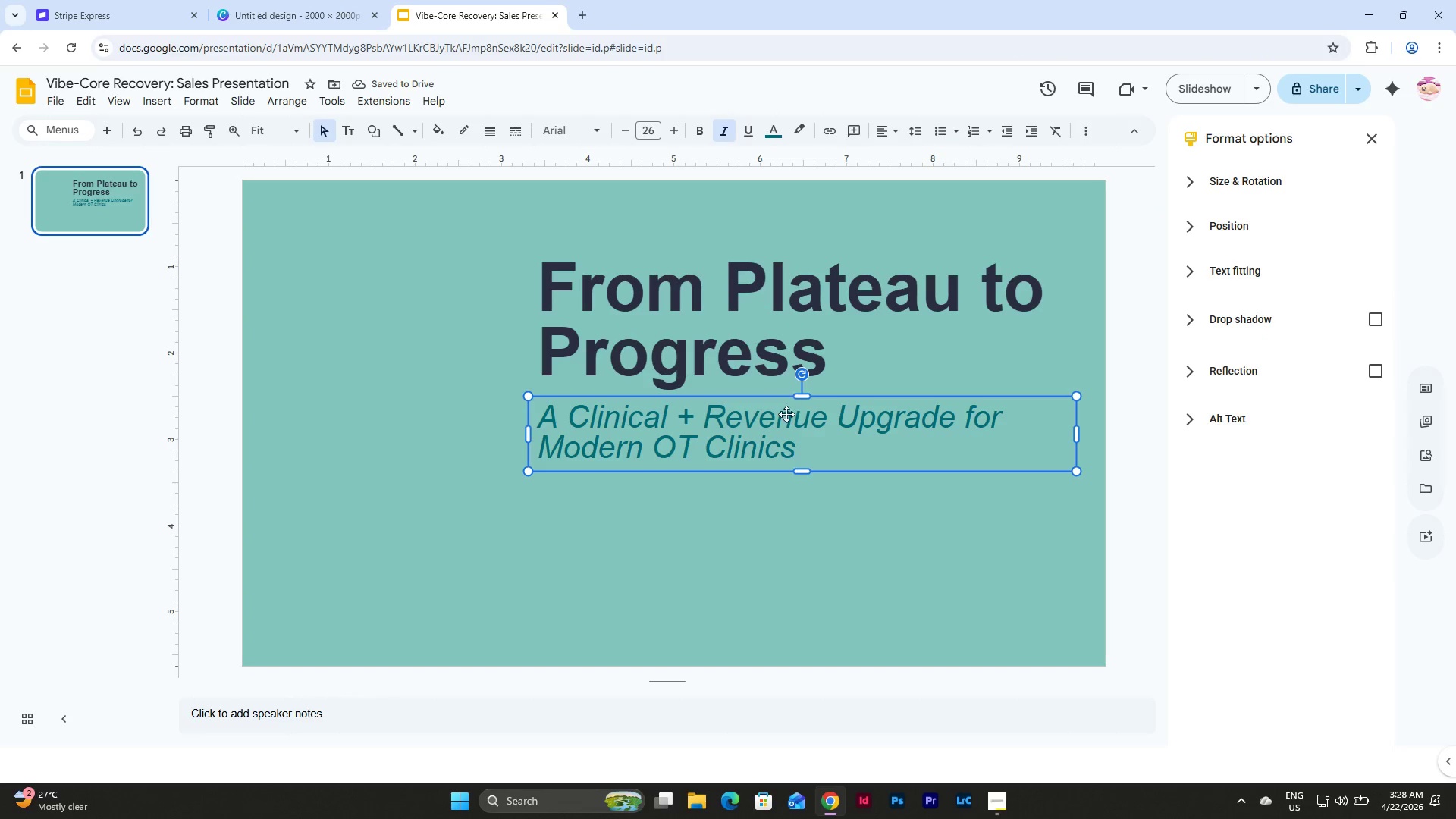 
left_click([789, 500])
 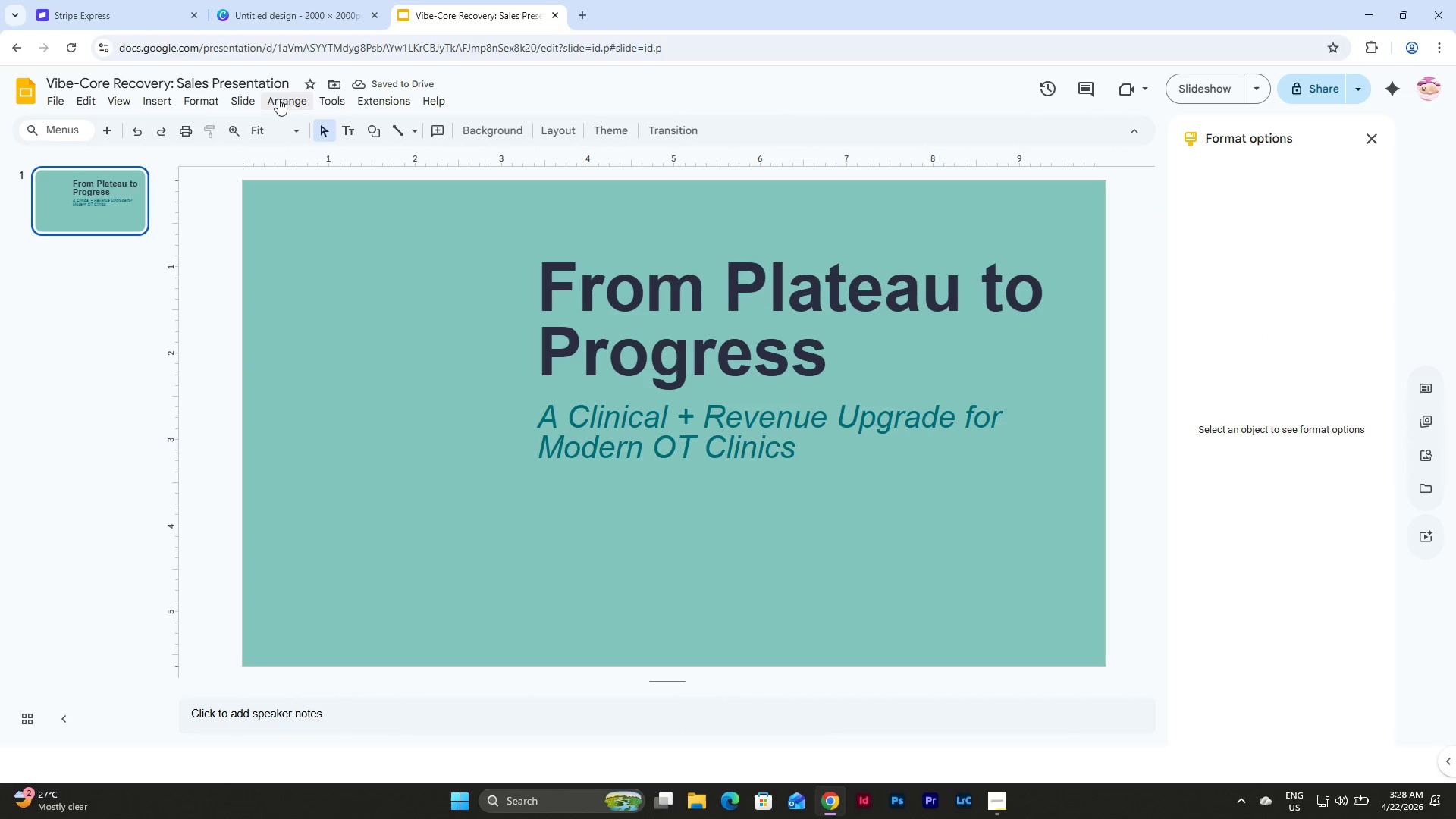 
left_click([253, 105])
 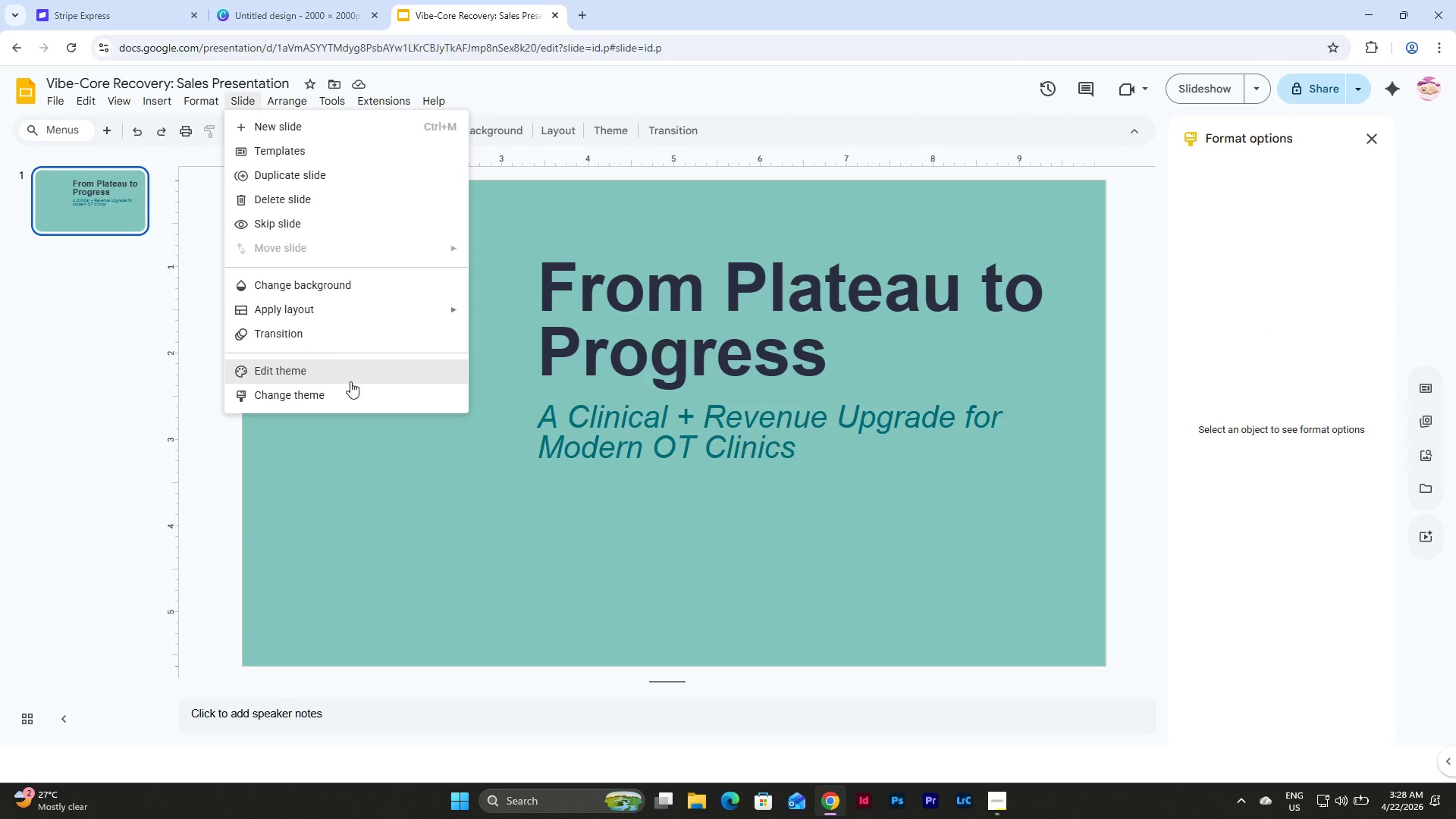 
left_click([353, 370])
 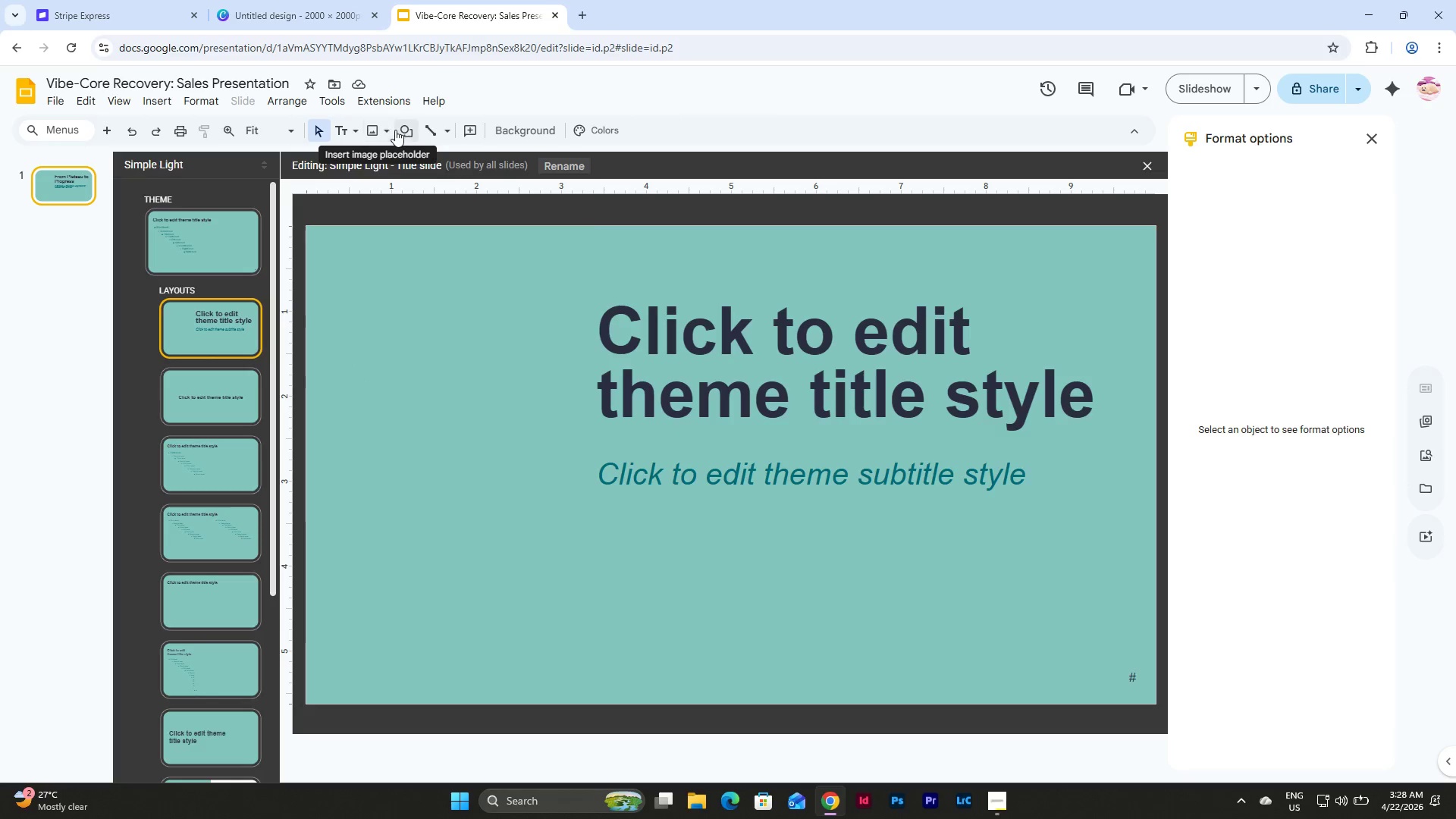 
double_click([431, 154])
 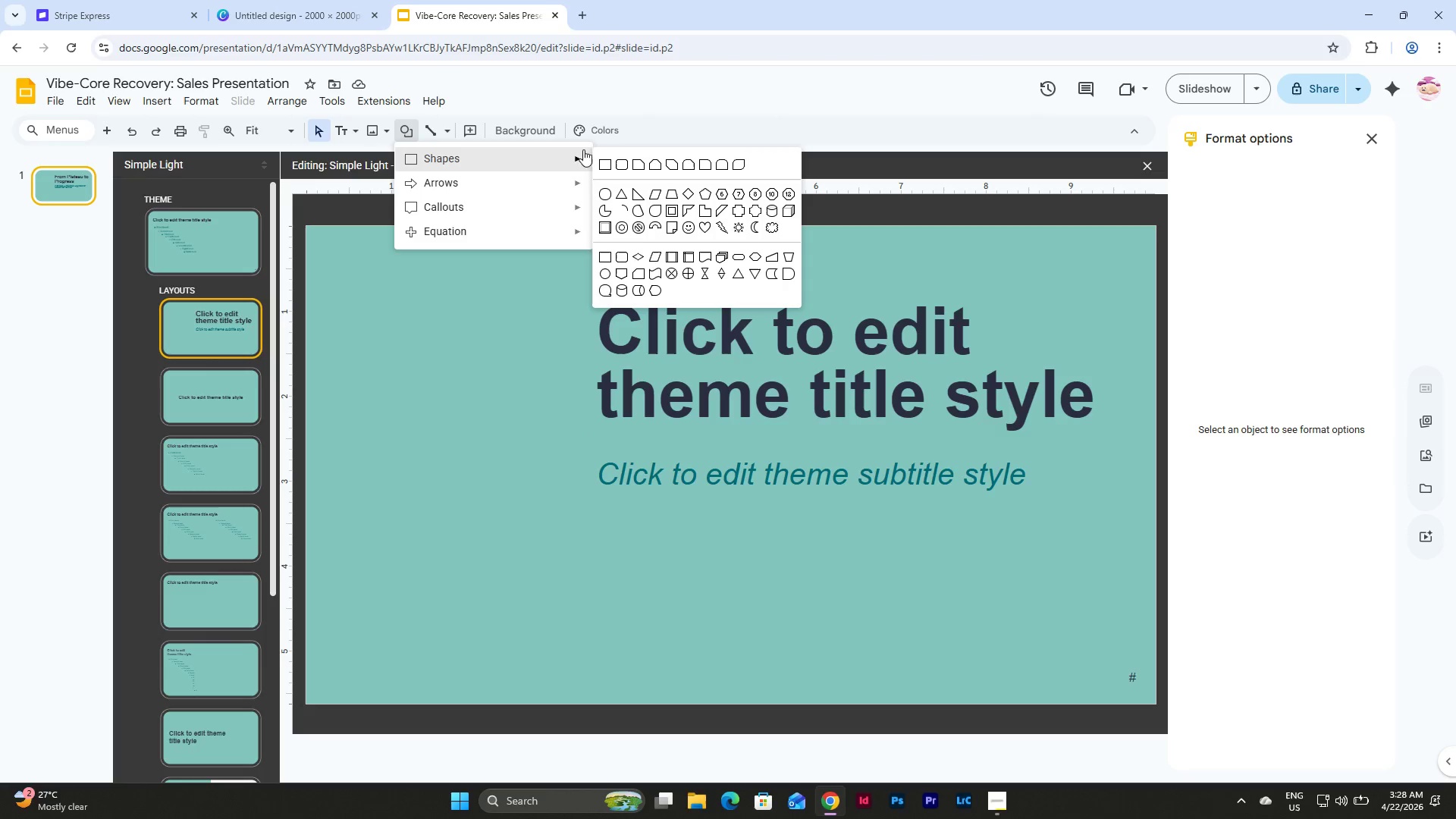 
left_click([604, 161])
 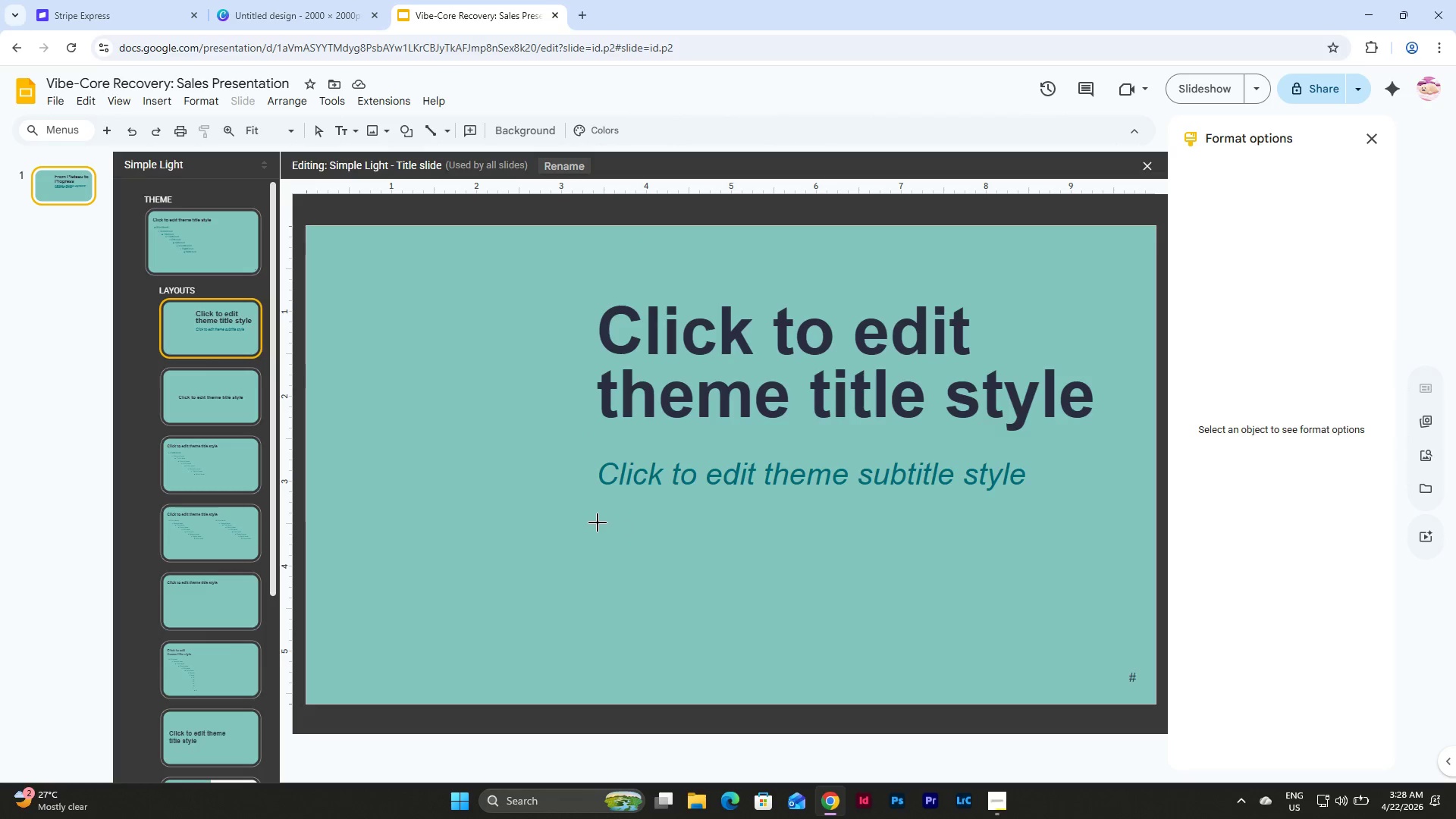 
left_click_drag(start_coordinate=[597, 519], to_coordinate=[1097, 529])
 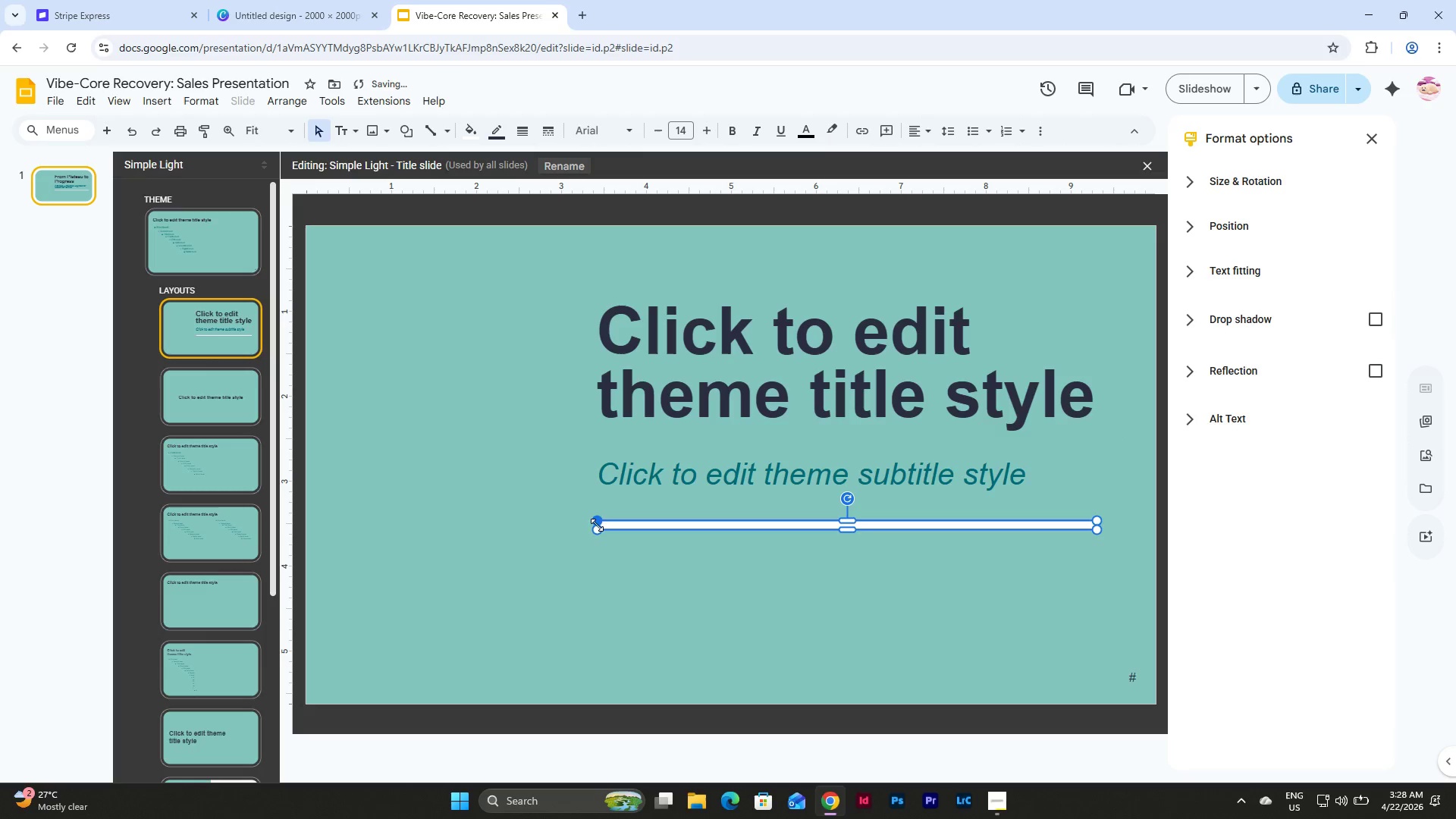 
left_click_drag(start_coordinate=[595, 526], to_coordinate=[586, 525])
 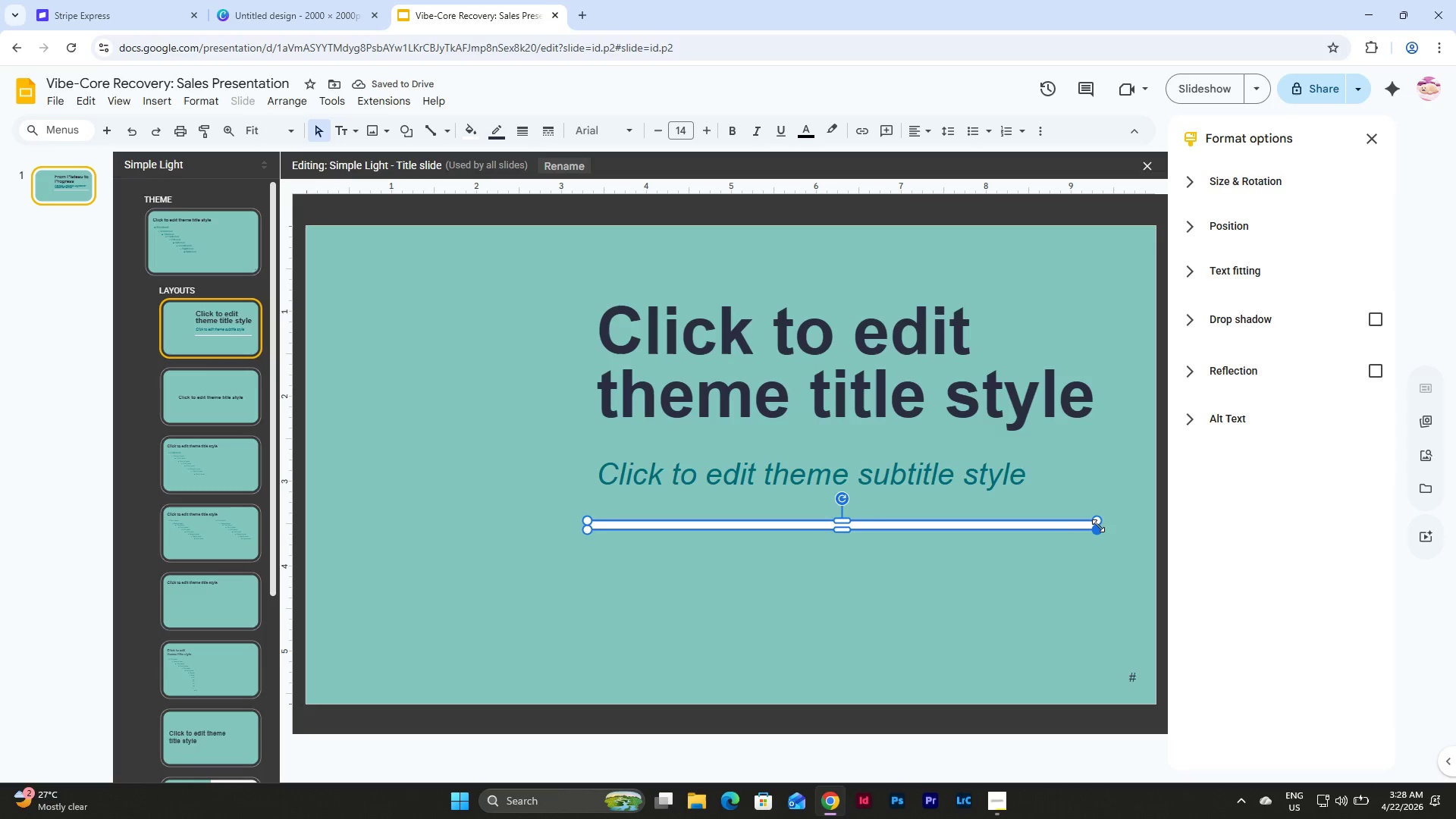 
left_click_drag(start_coordinate=[1097, 523], to_coordinate=[1126, 523])
 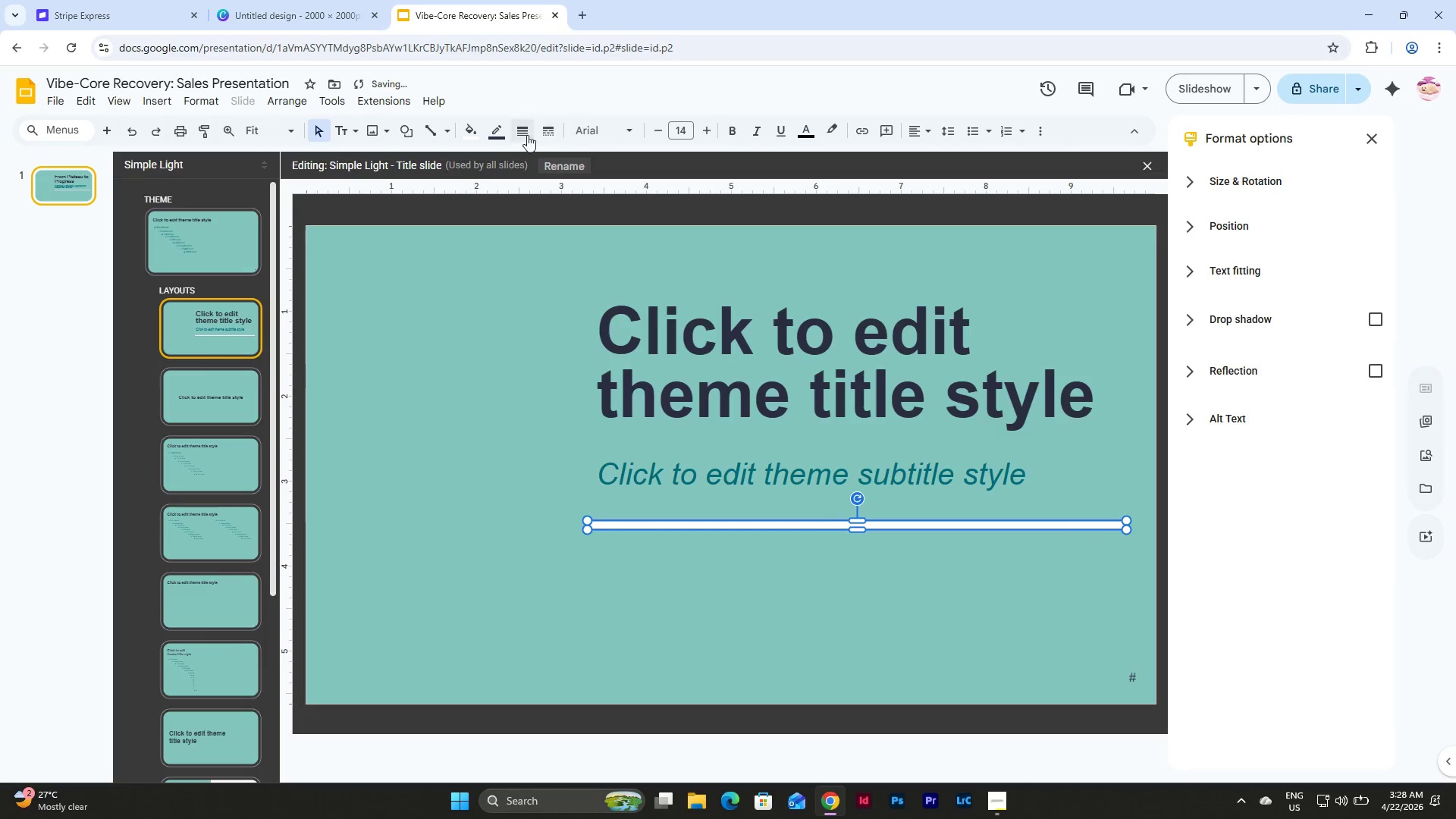 
left_click([497, 129])
 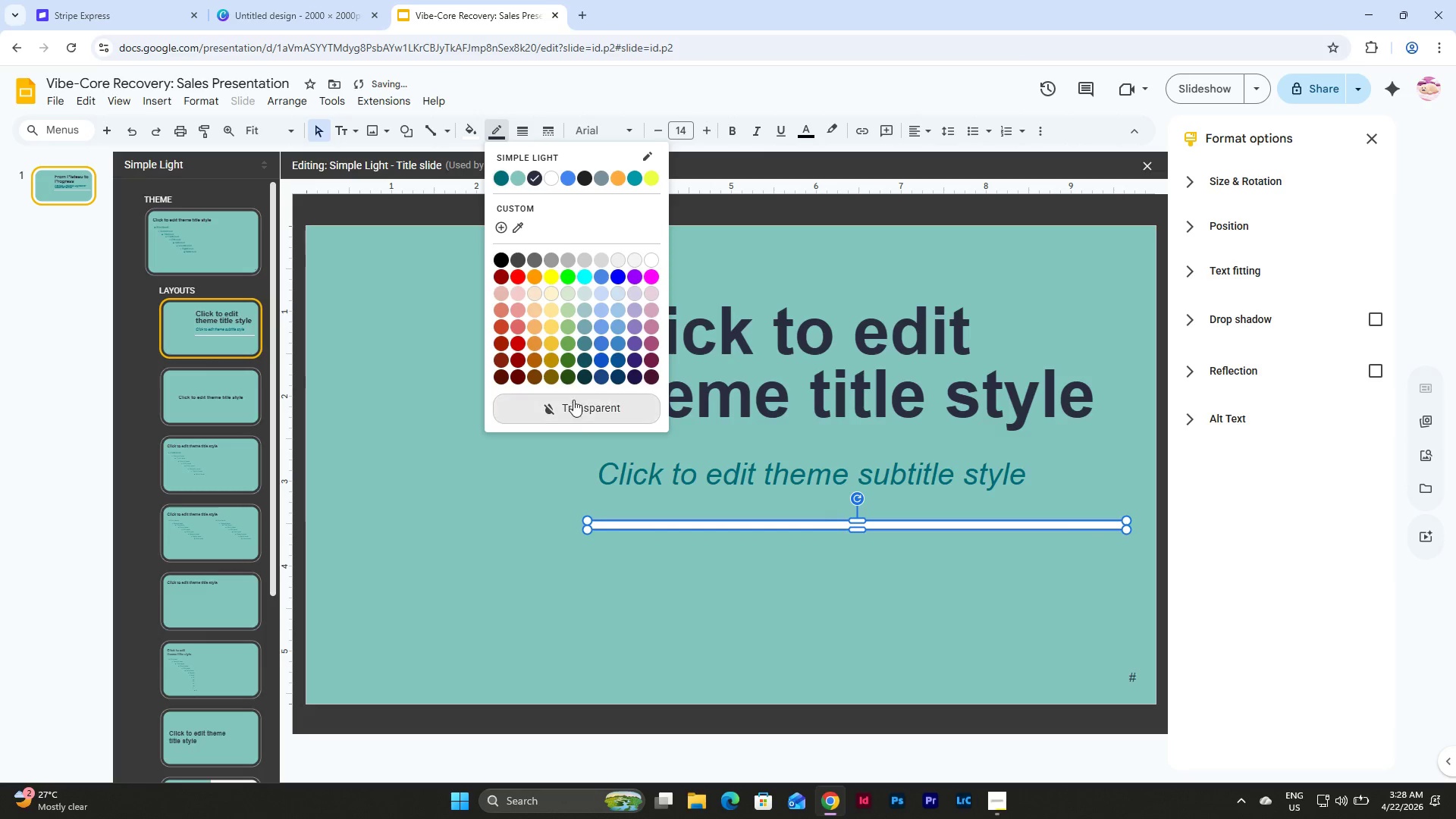 
left_click([576, 406])
 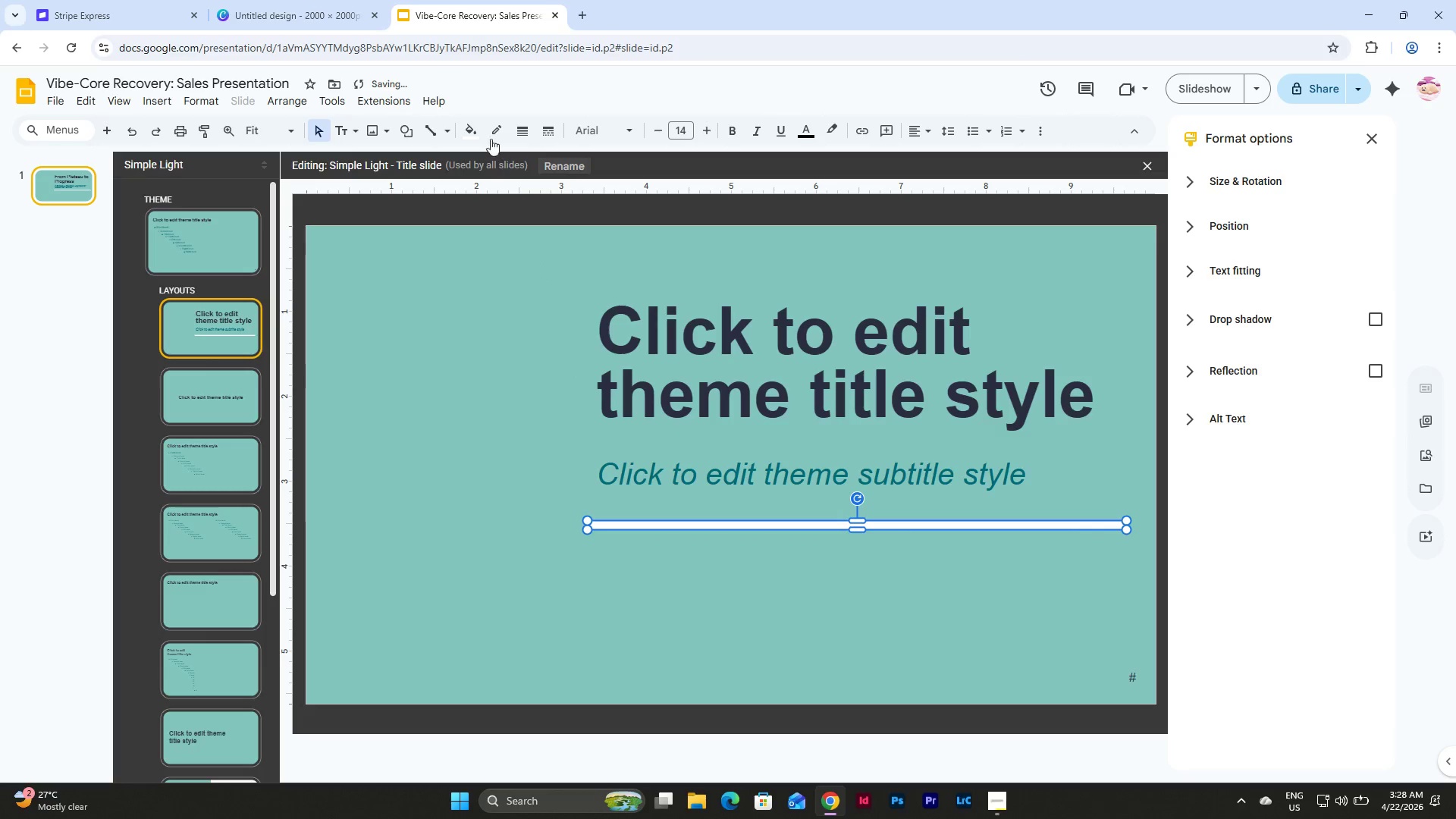 
left_click([469, 127])
 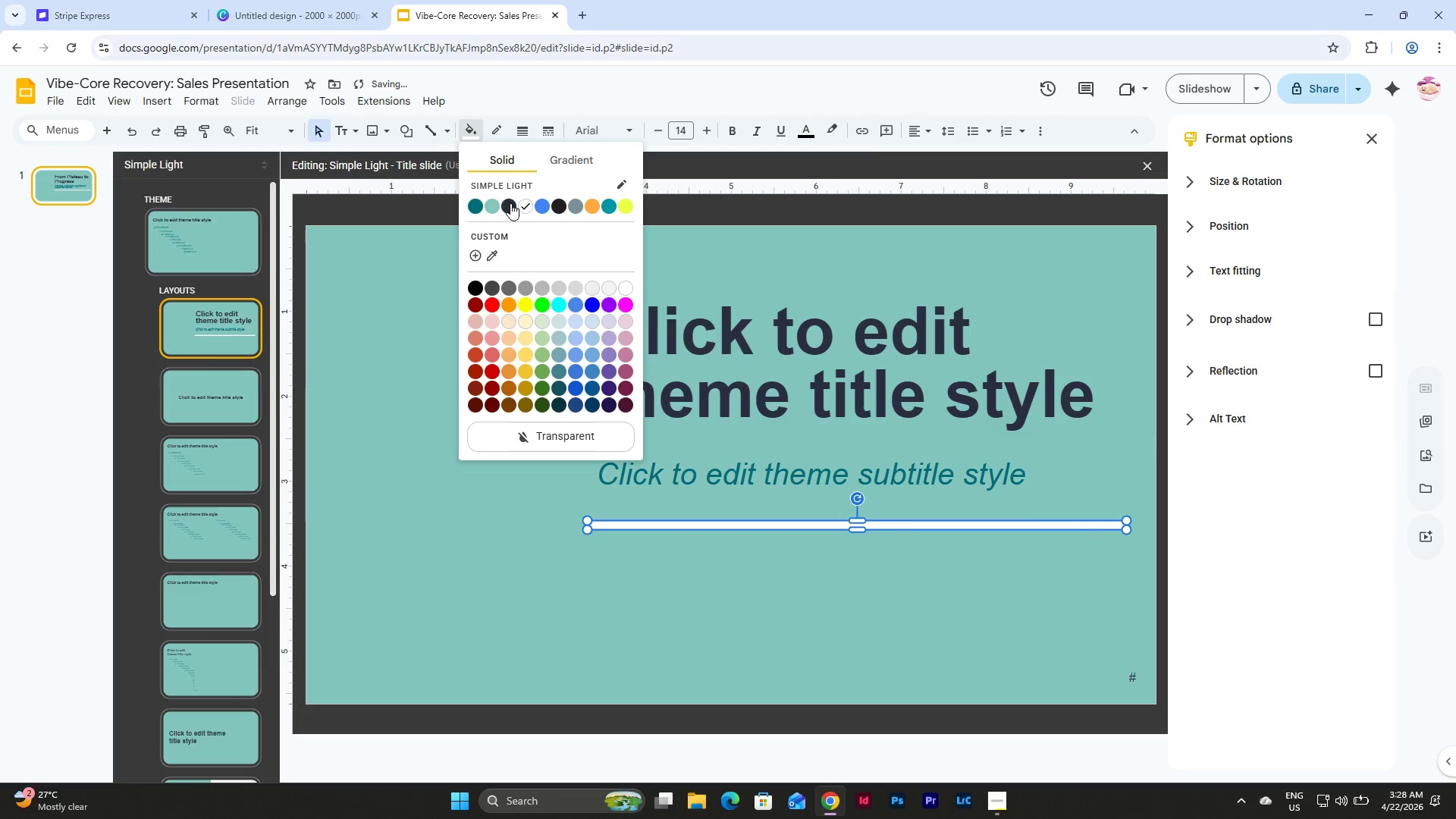 
left_click([508, 203])
 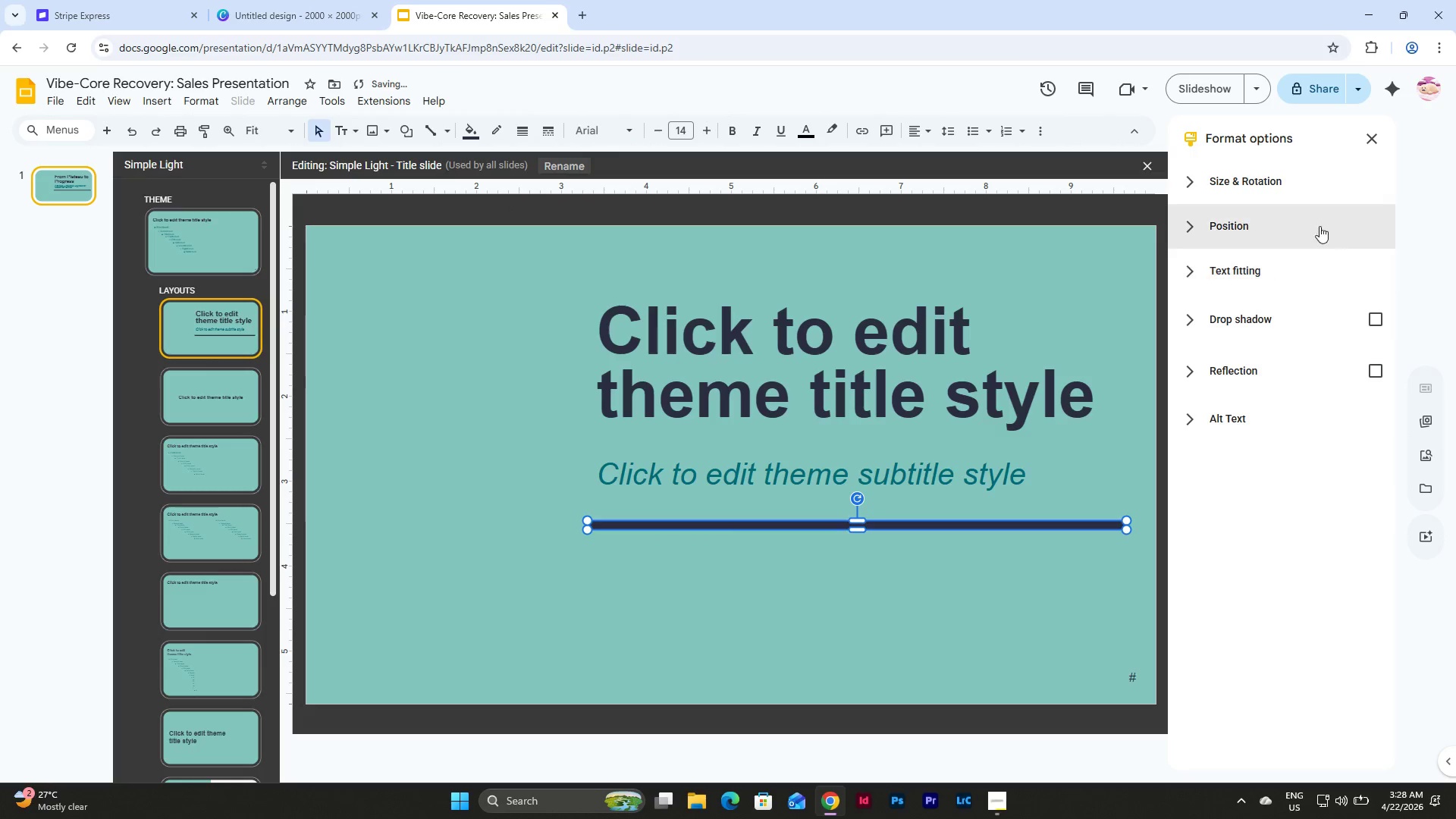 
left_click([1269, 173])
 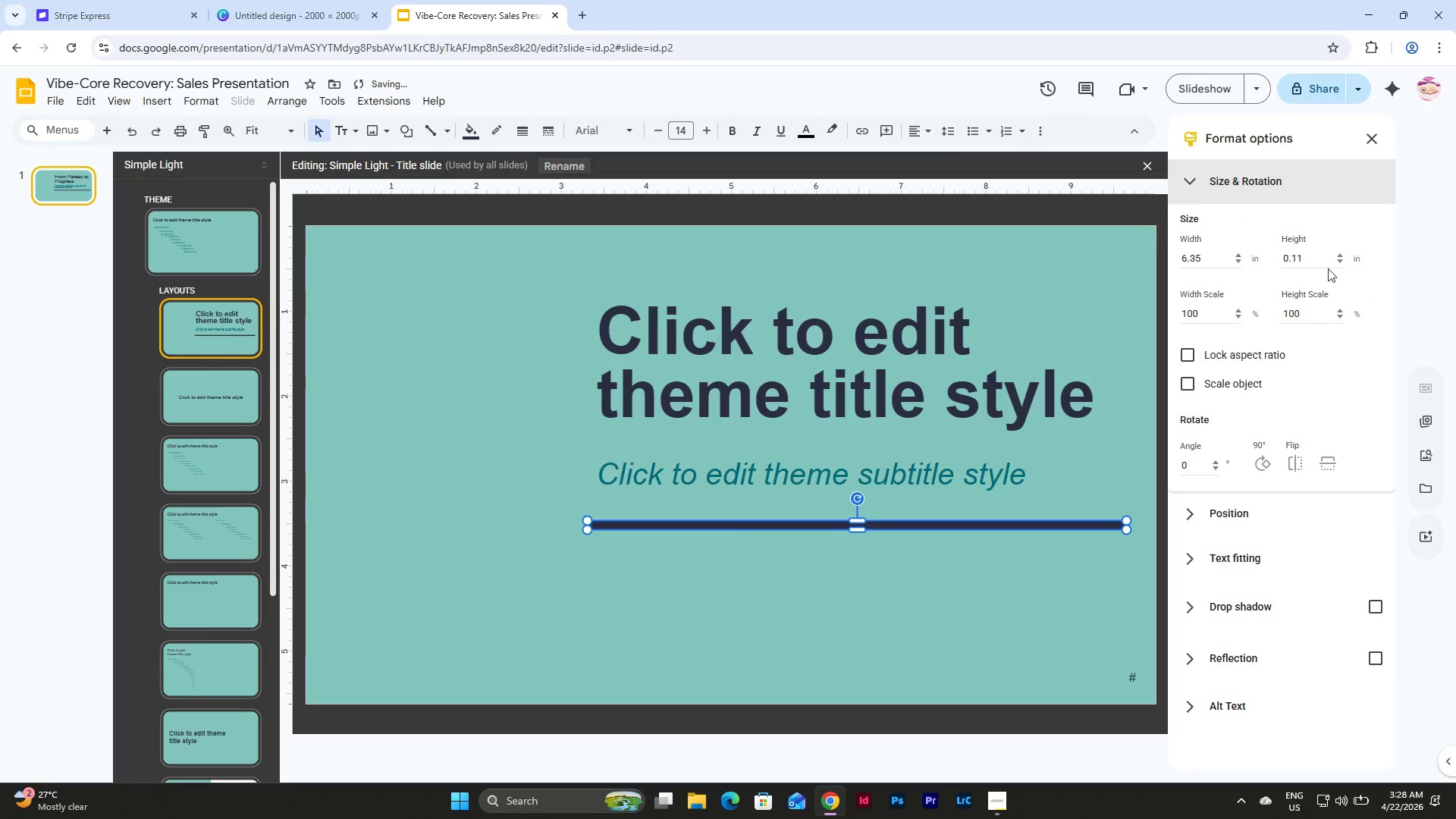 
left_click_drag(start_coordinate=[1313, 260], to_coordinate=[1249, 259])
 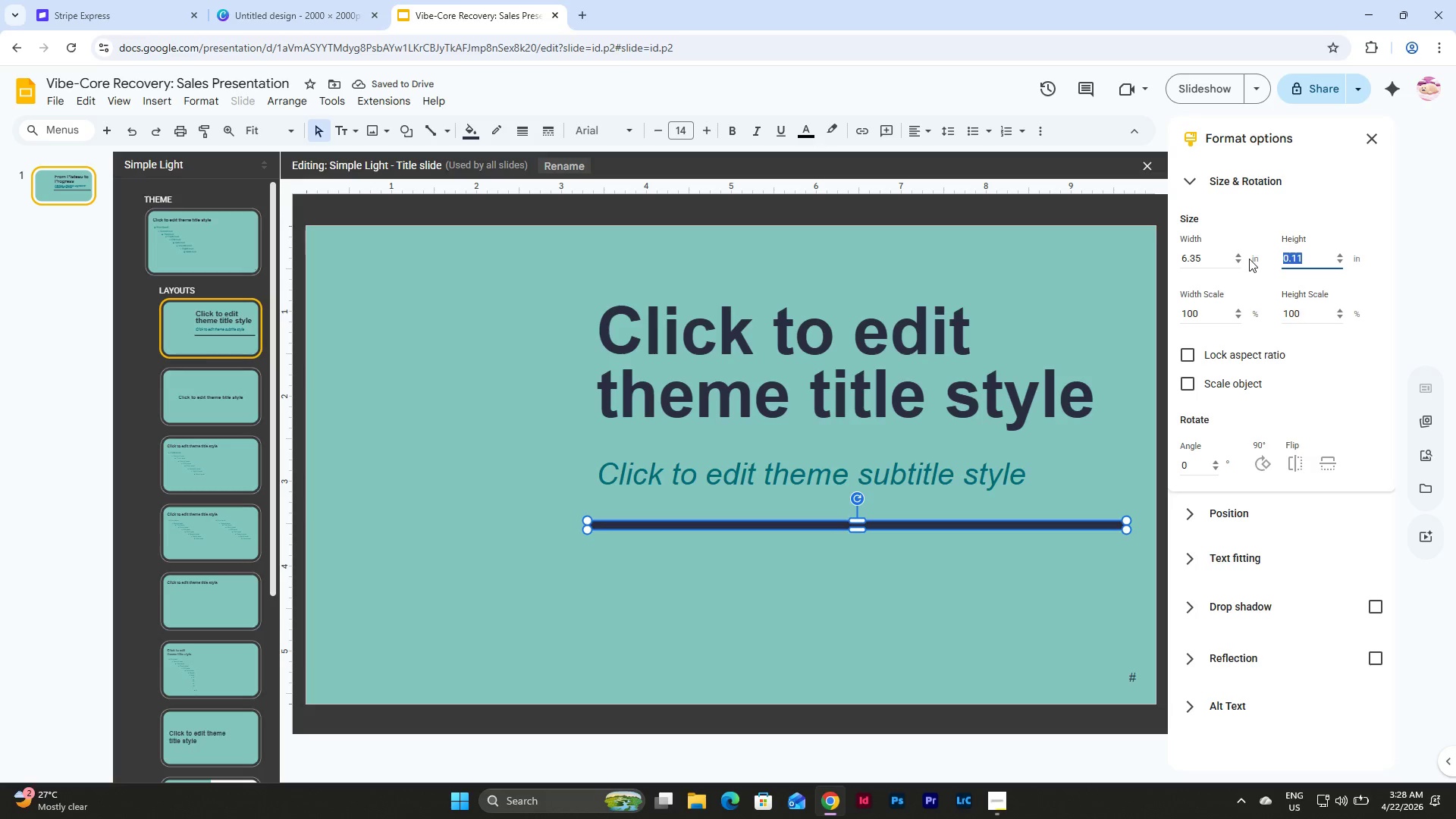 
key(Numpad0)
 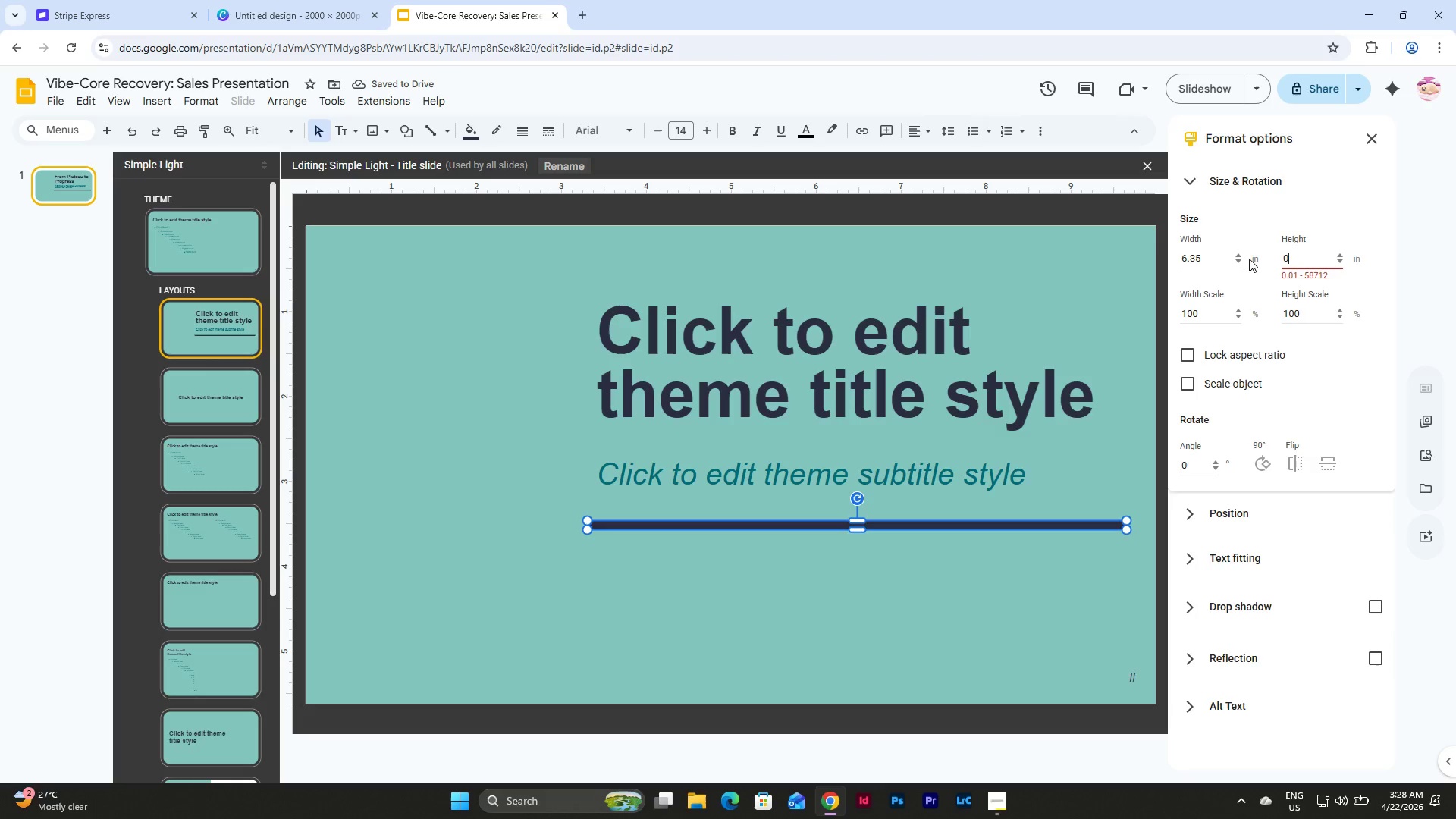 
key(NumpadDecimal)
 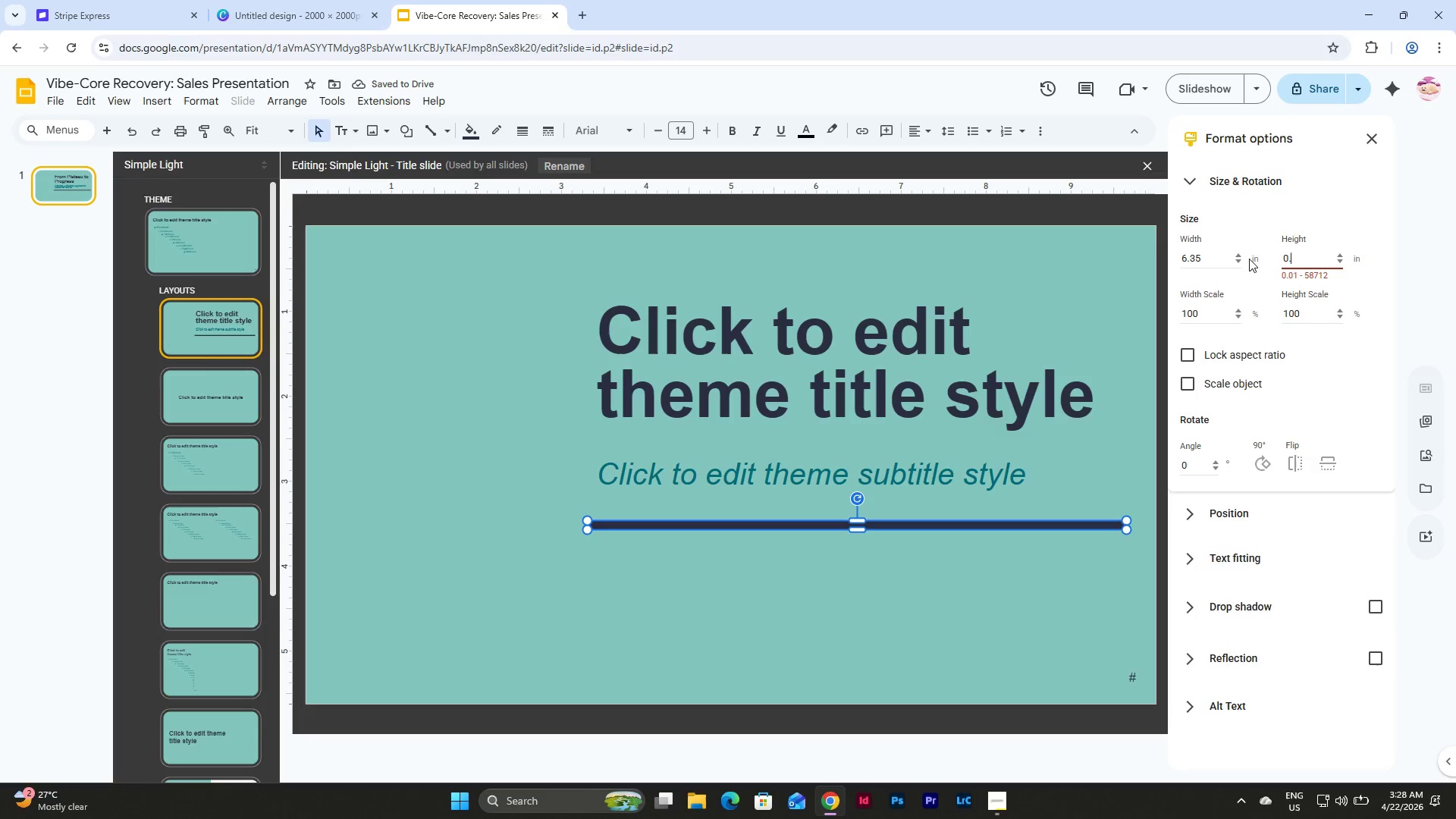 
key(Numpad0)
 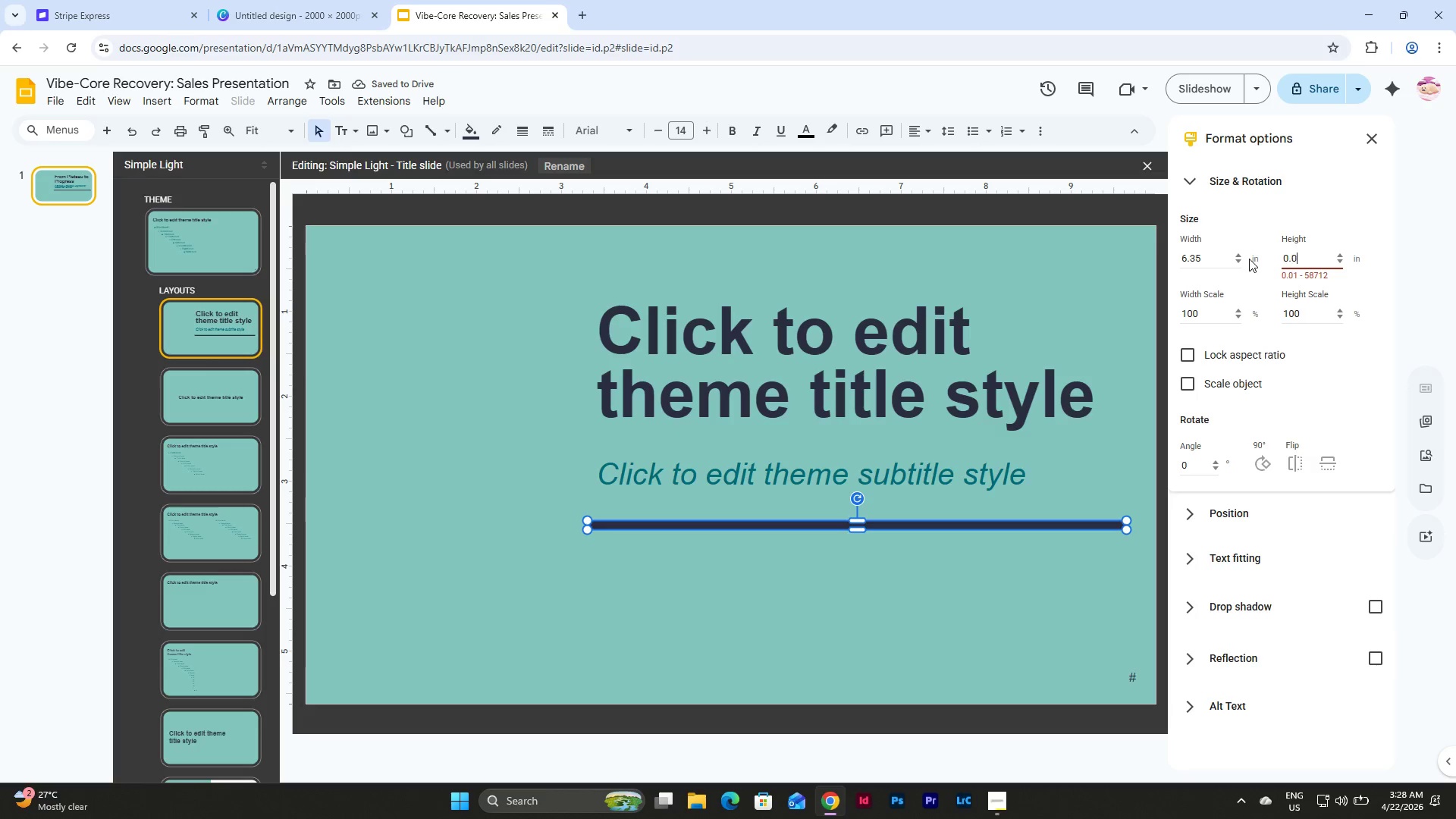 
key(Numpad3)
 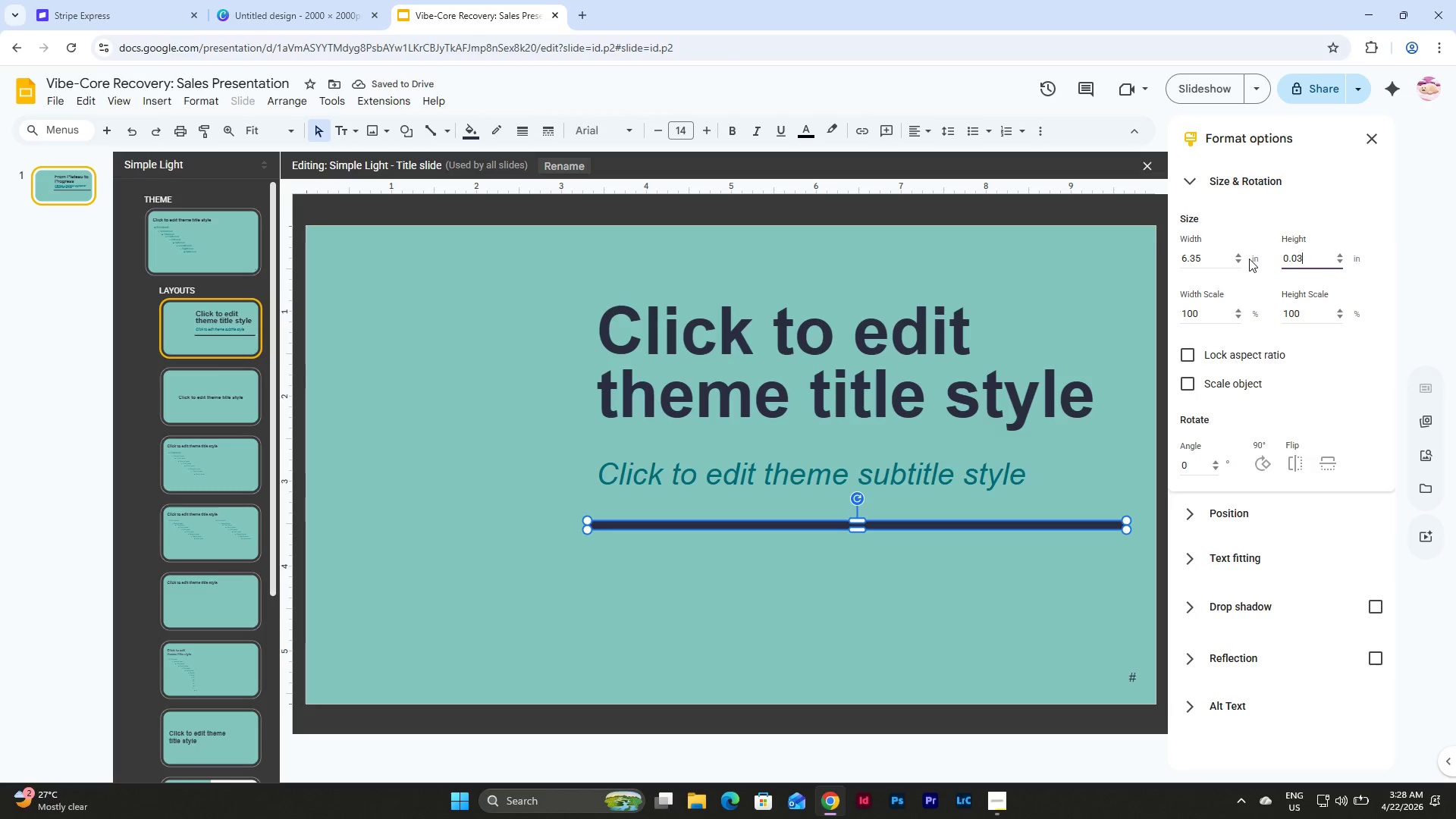 
key(NumpadEnter)
 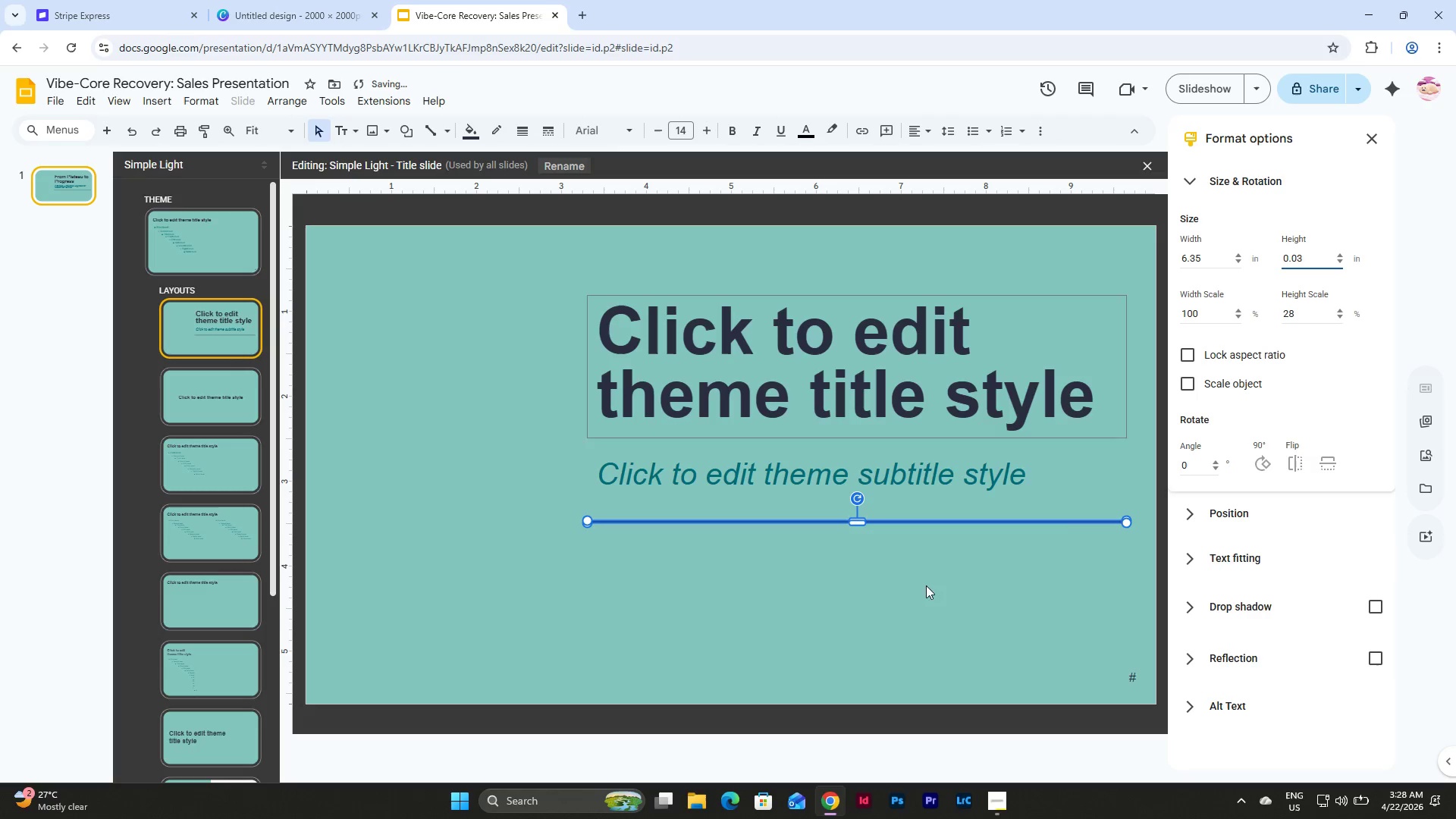 
left_click([922, 600])
 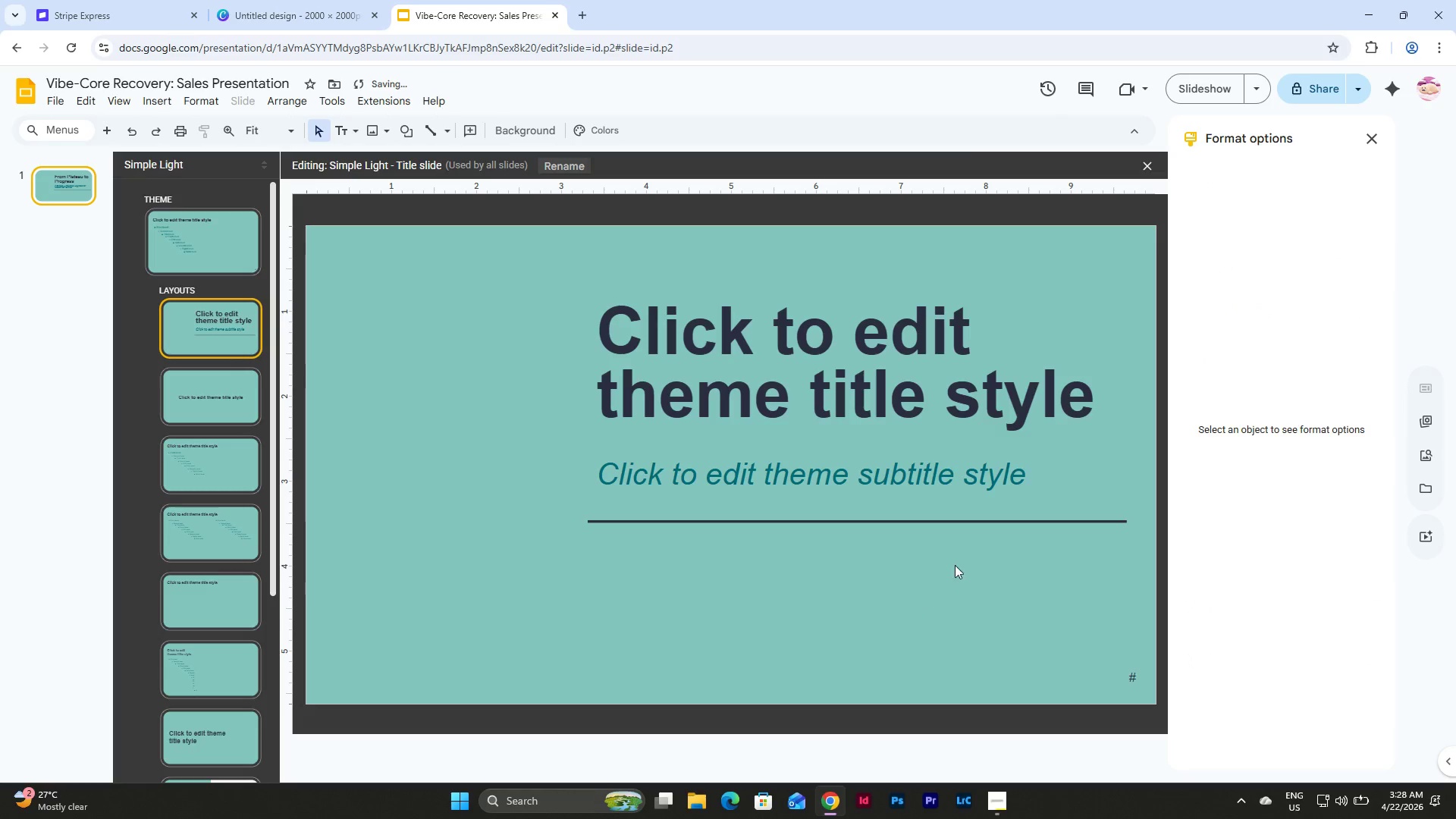 
left_click_drag(start_coordinate=[955, 565], to_coordinate=[847, 519])
 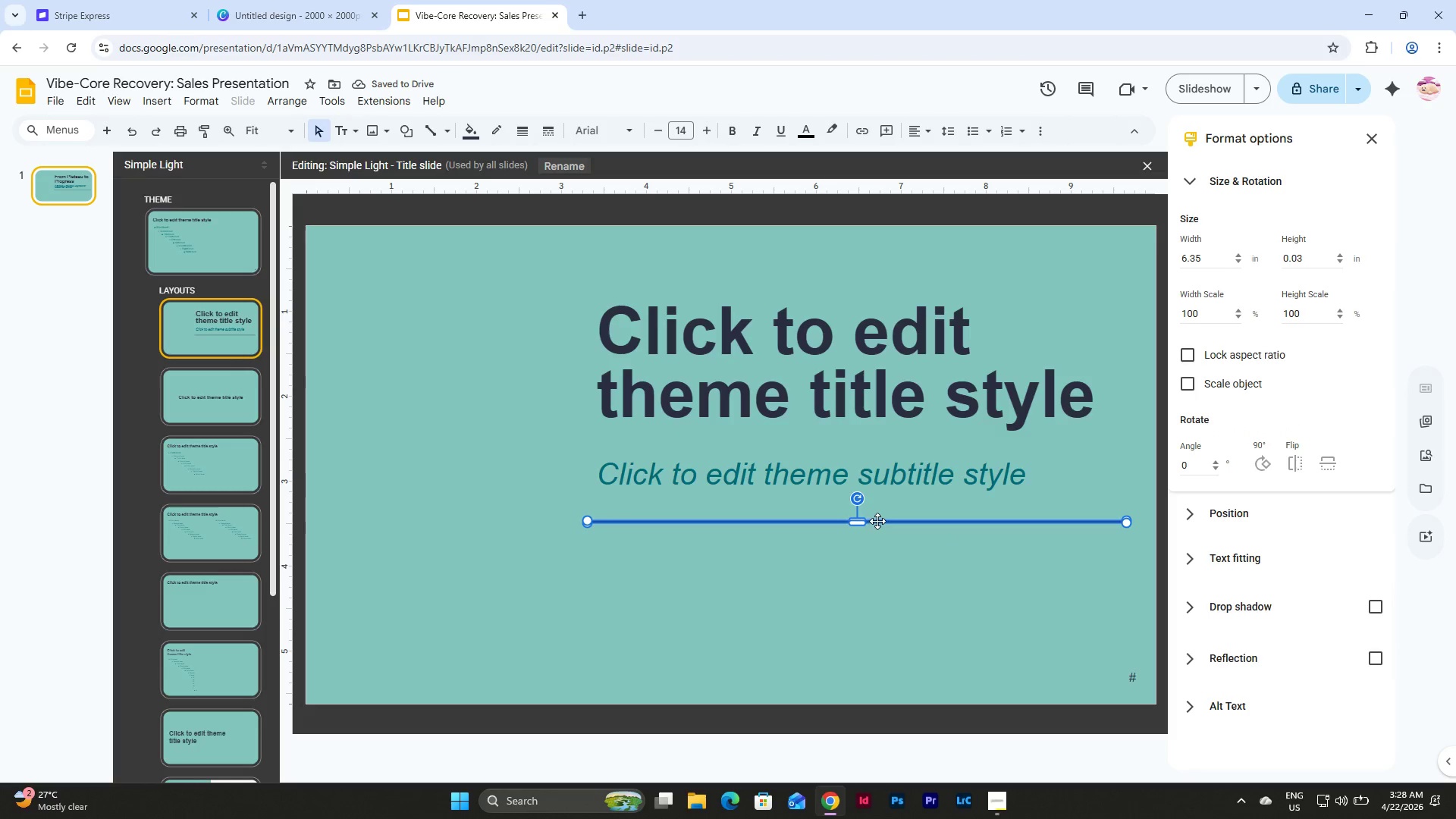 
left_click_drag(start_coordinate=[877, 521], to_coordinate=[879, 512])
 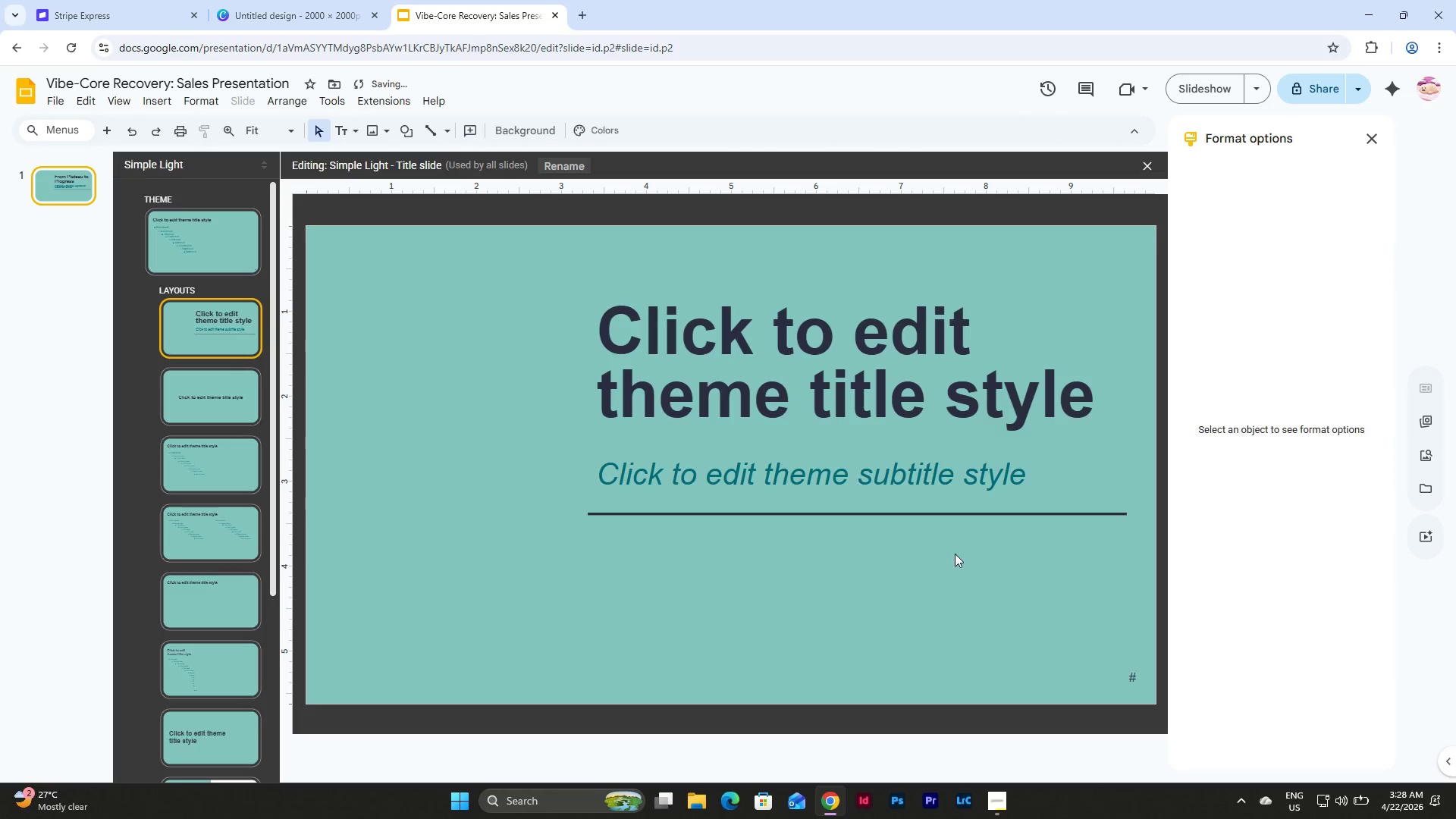 
left_click([955, 554])
 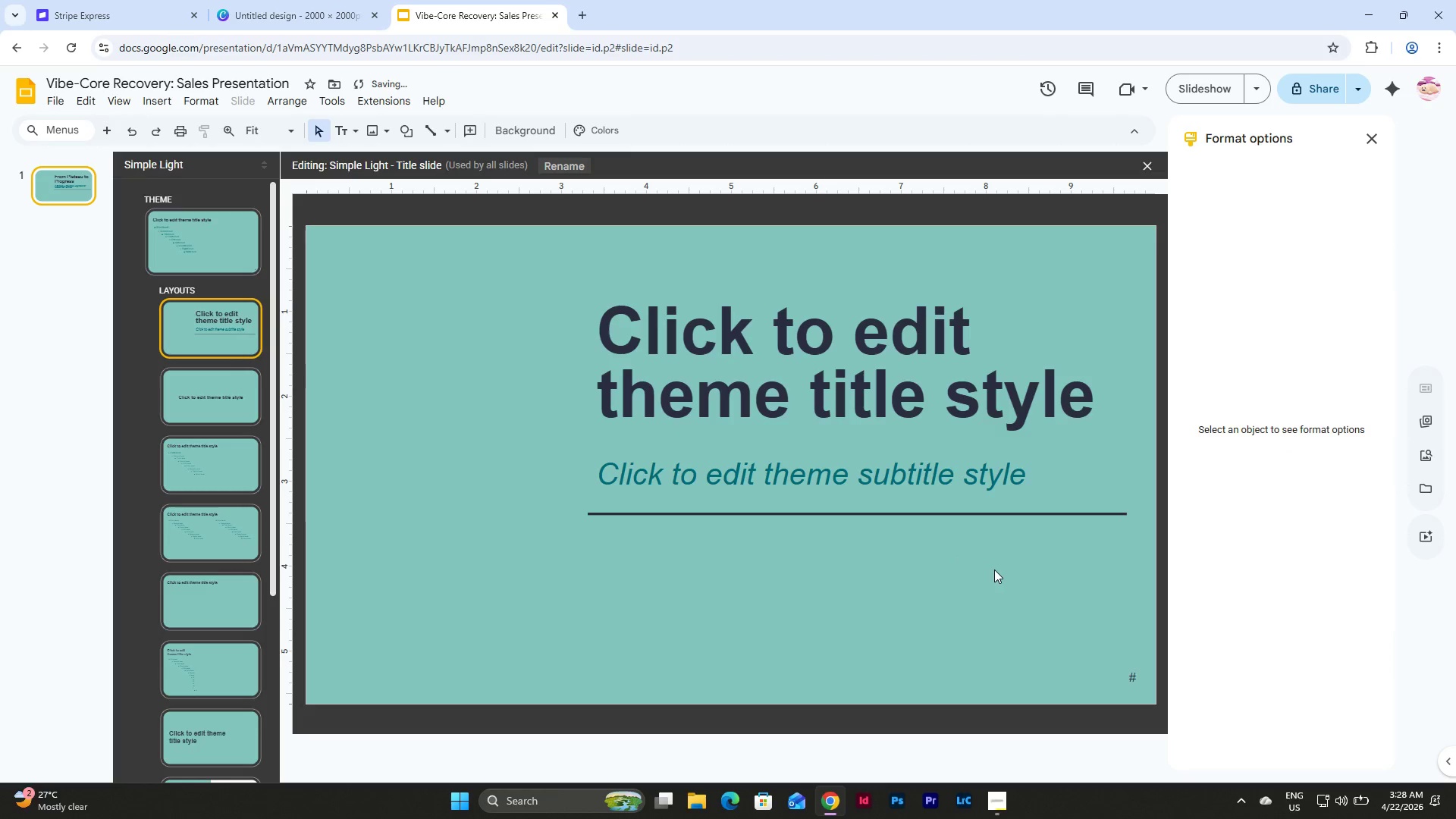 
left_click_drag(start_coordinate=[994, 571], to_coordinate=[661, 315])
 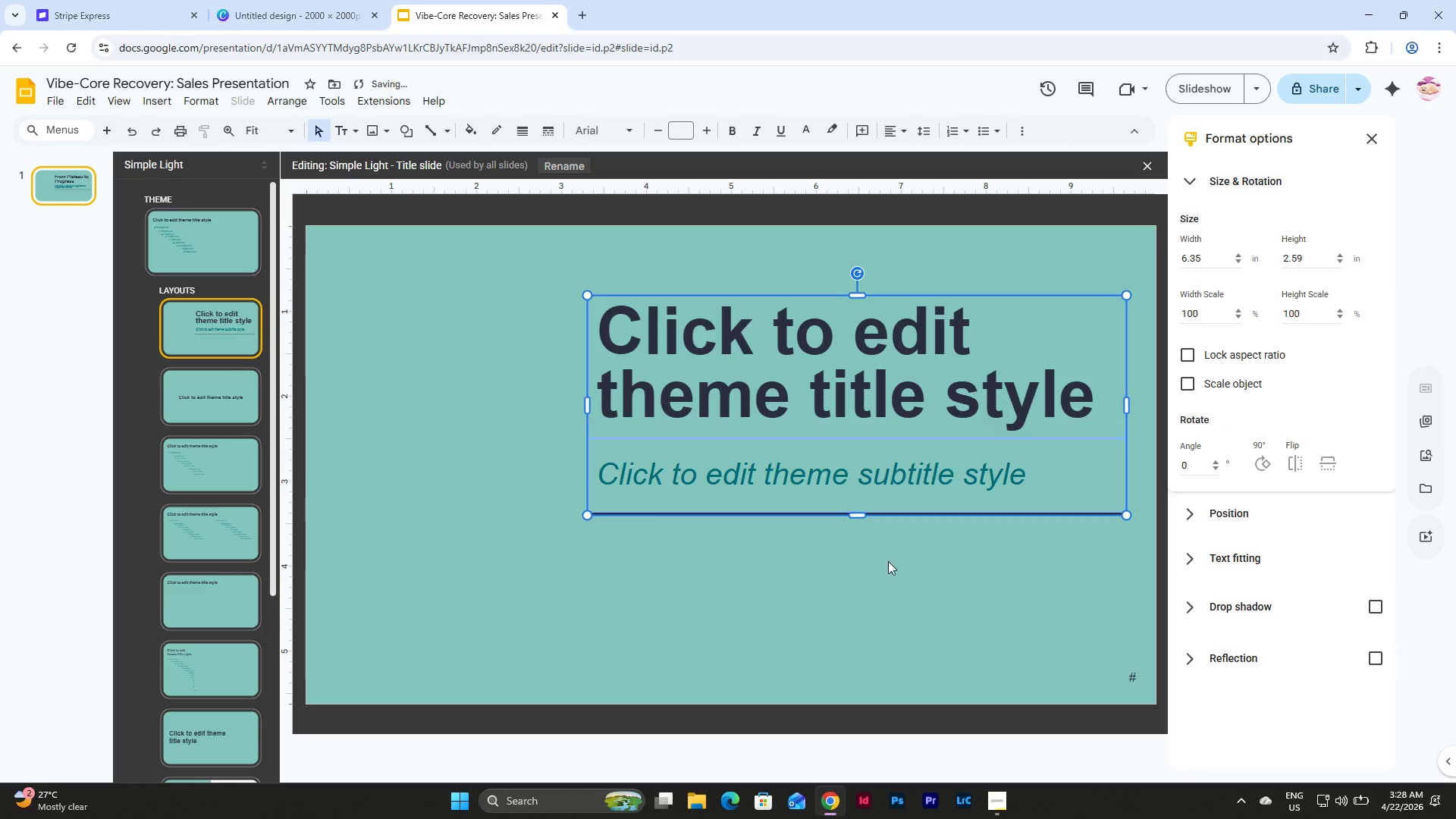 
left_click([902, 582])
 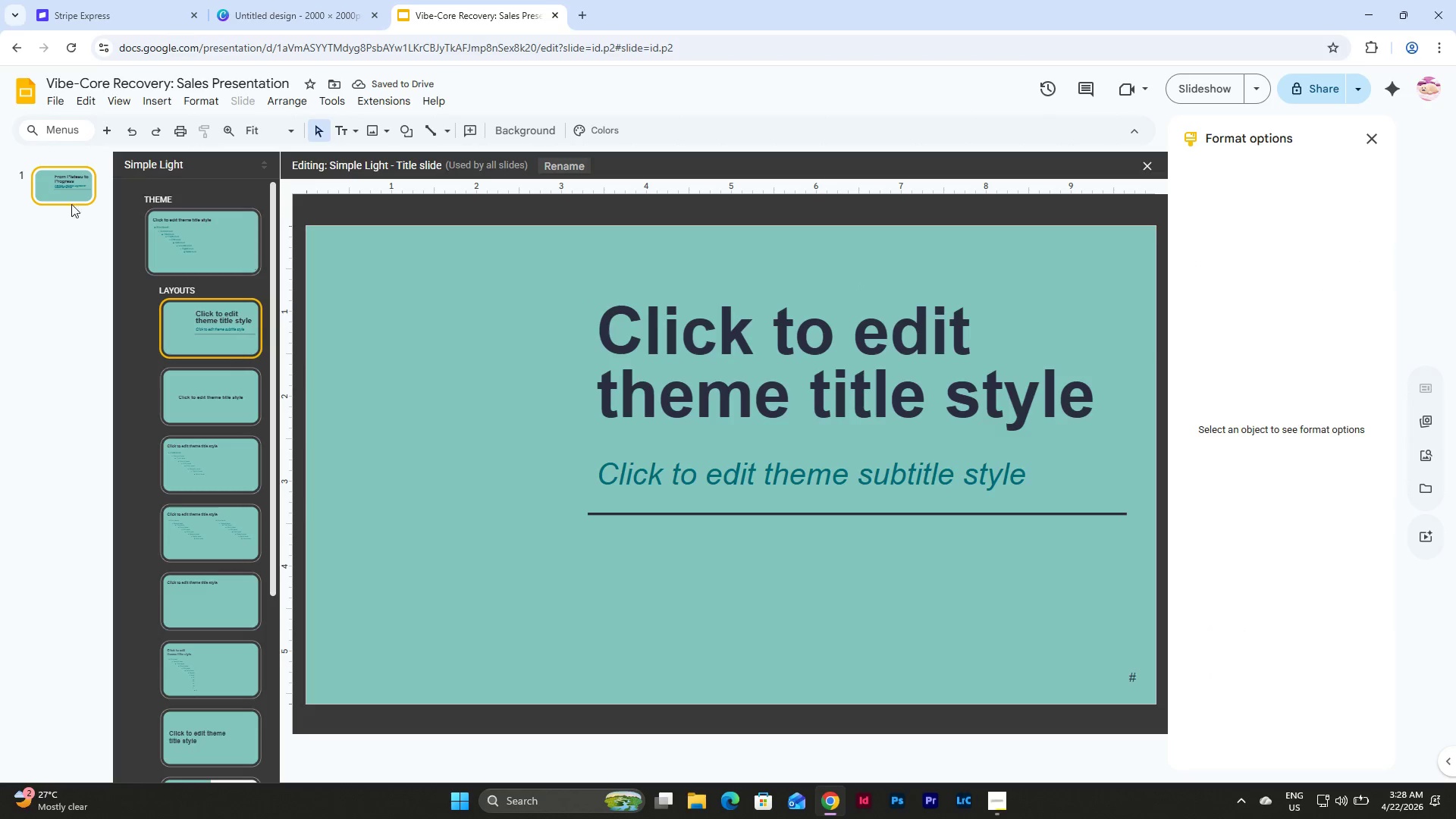 
left_click([77, 187])
 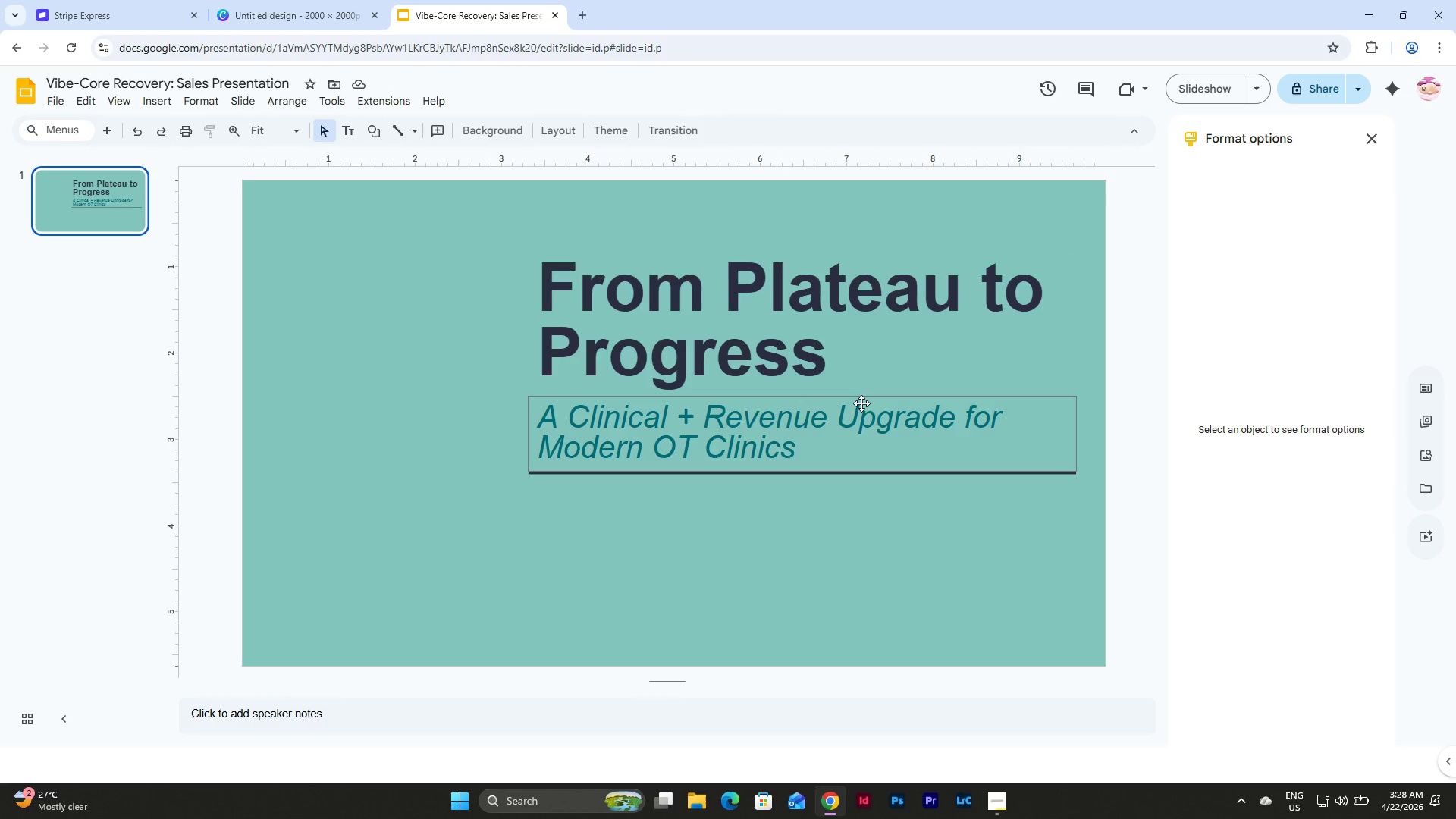 
wait(6.03)
 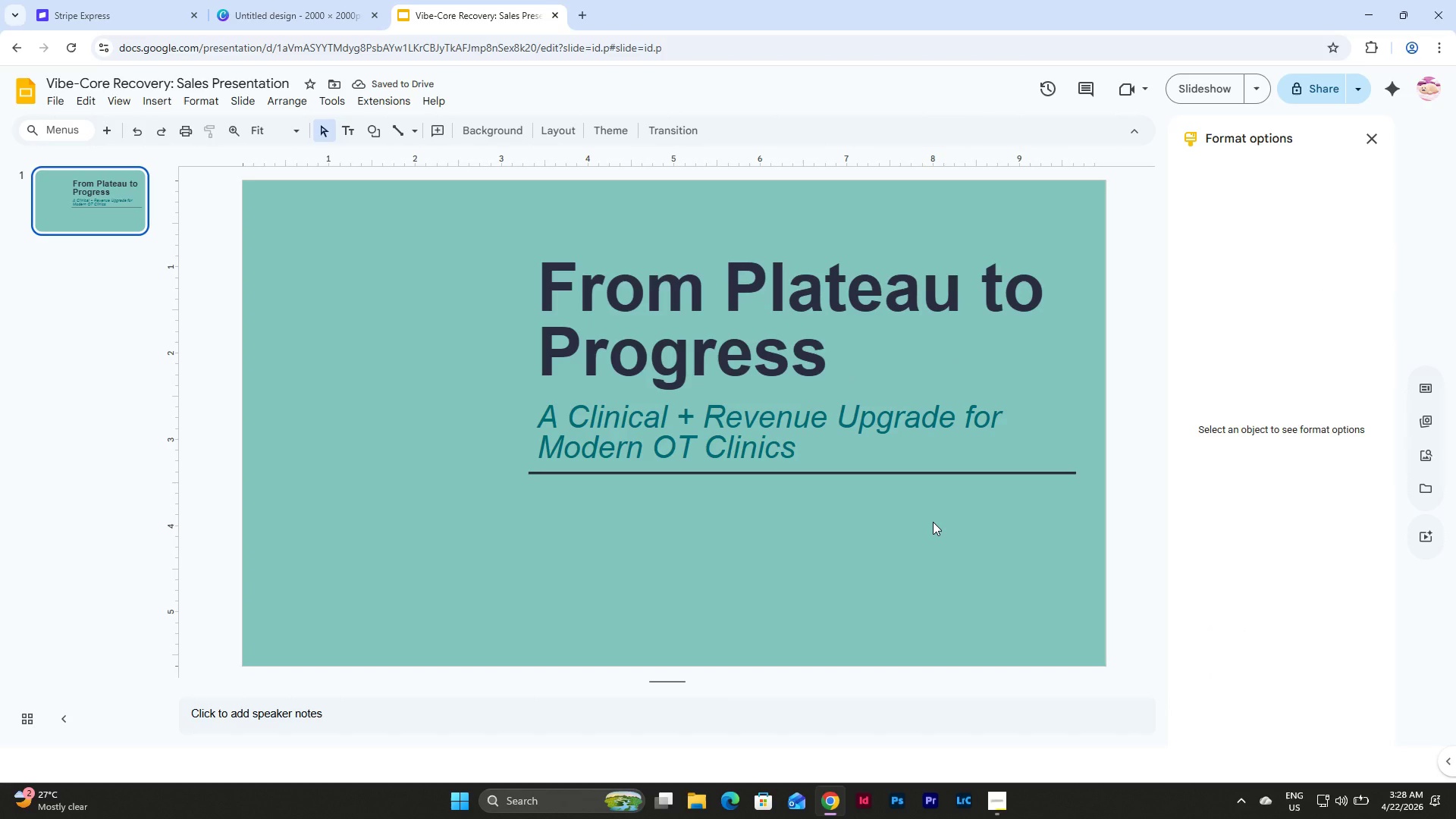 
left_click([95, 200])
 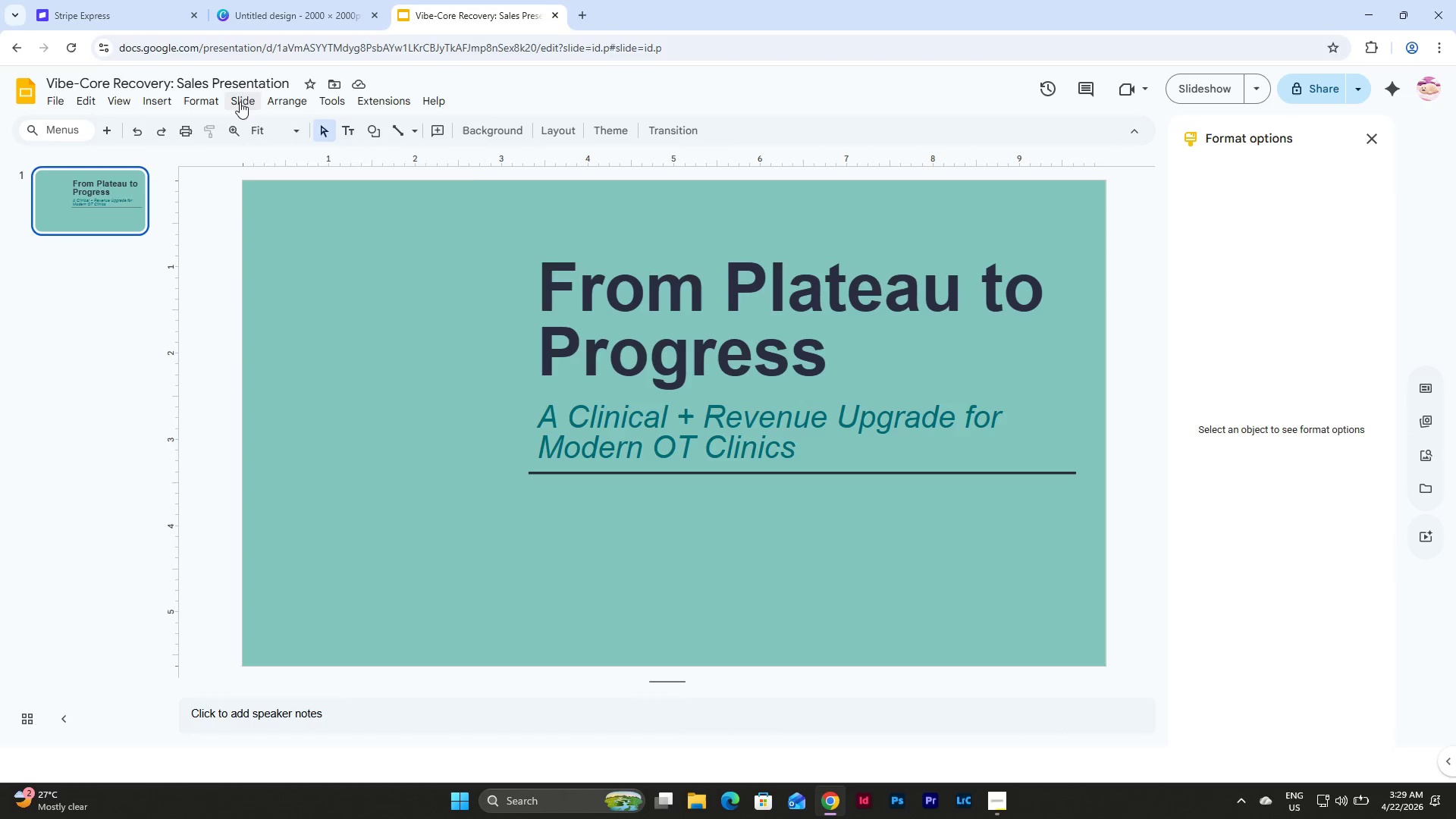 
left_click([245, 101])
 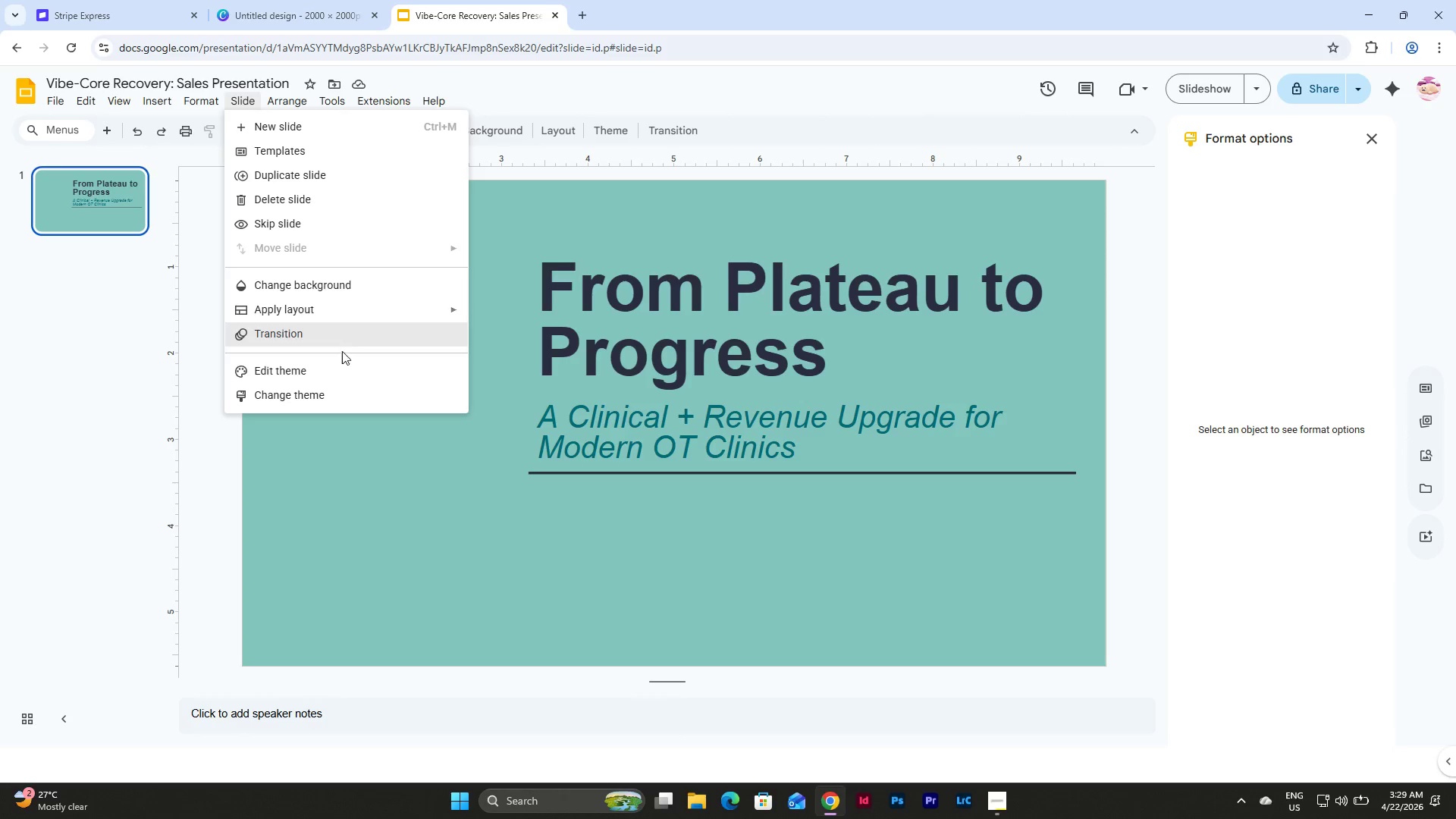 
left_click([340, 370])
 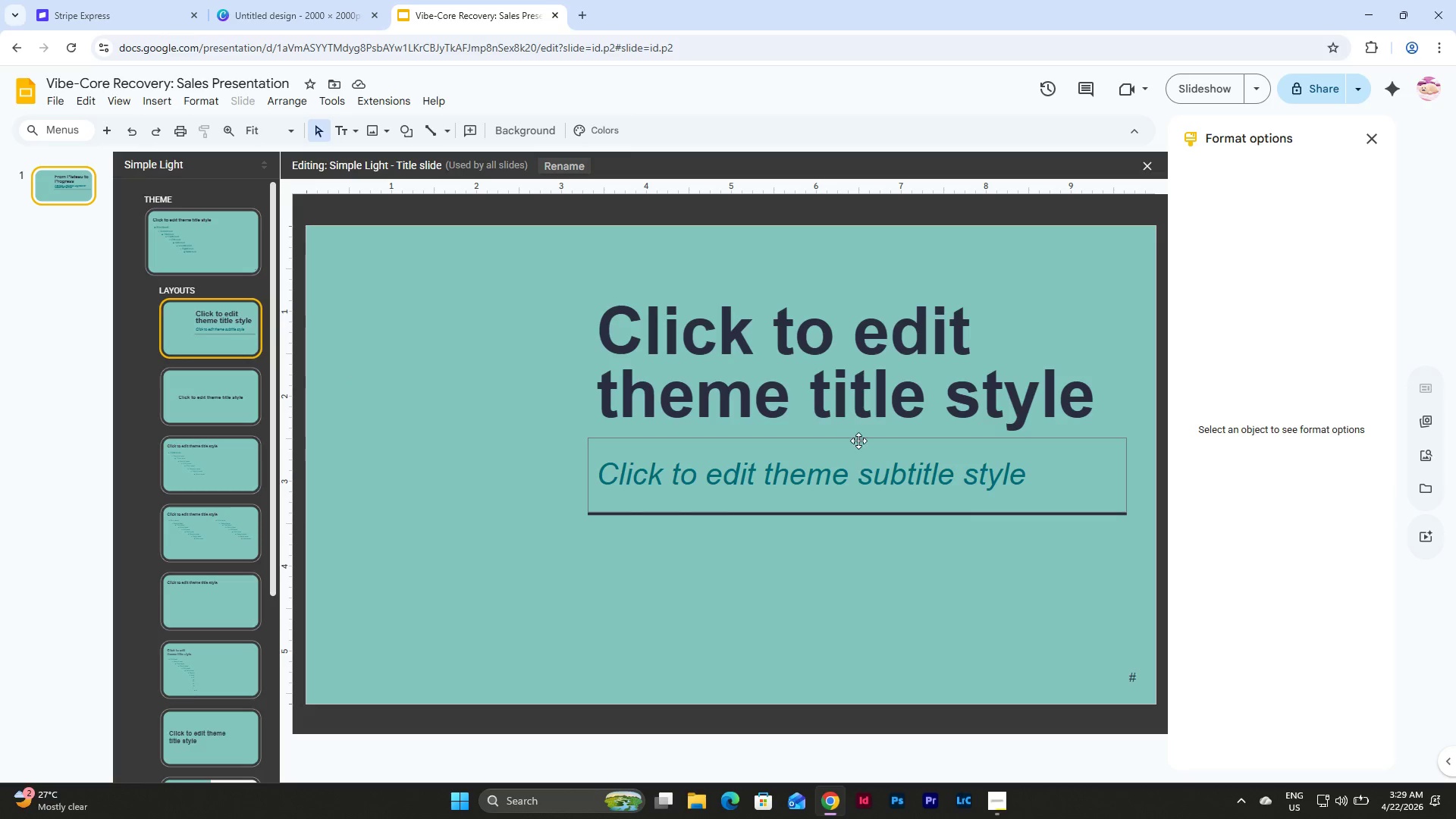 
left_click([858, 440])
 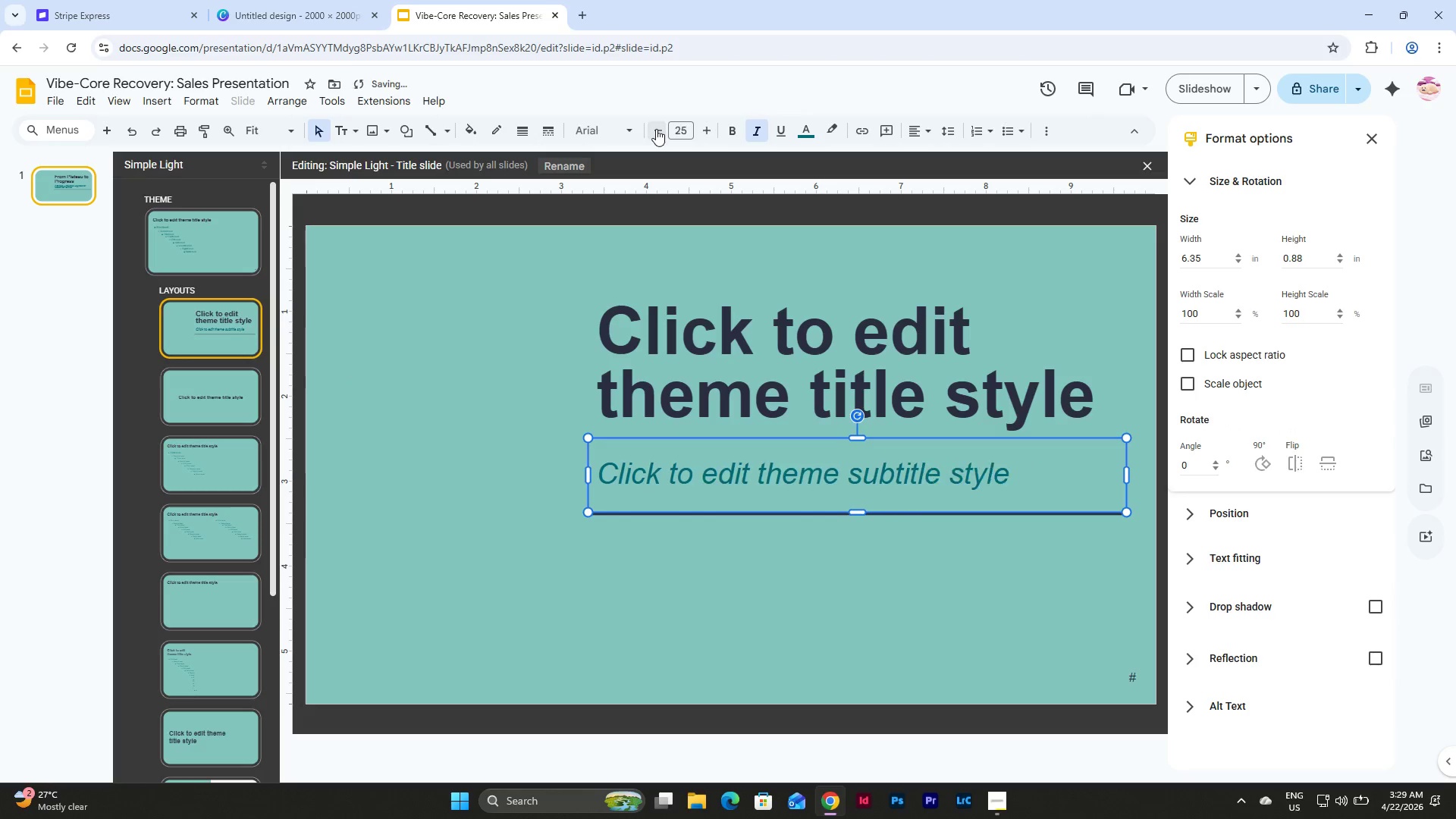 
double_click([656, 129])
 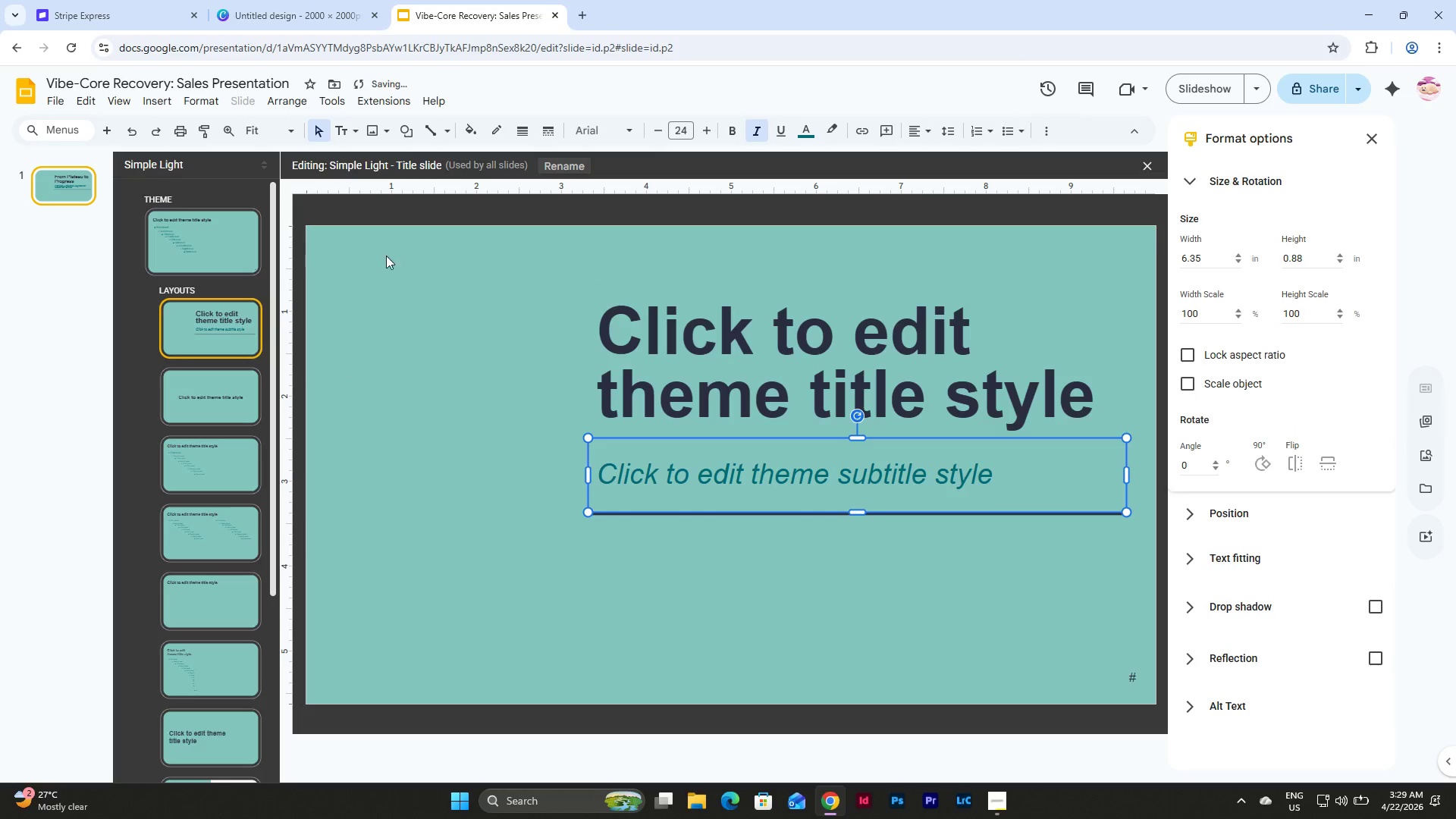 
left_click([79, 184])
 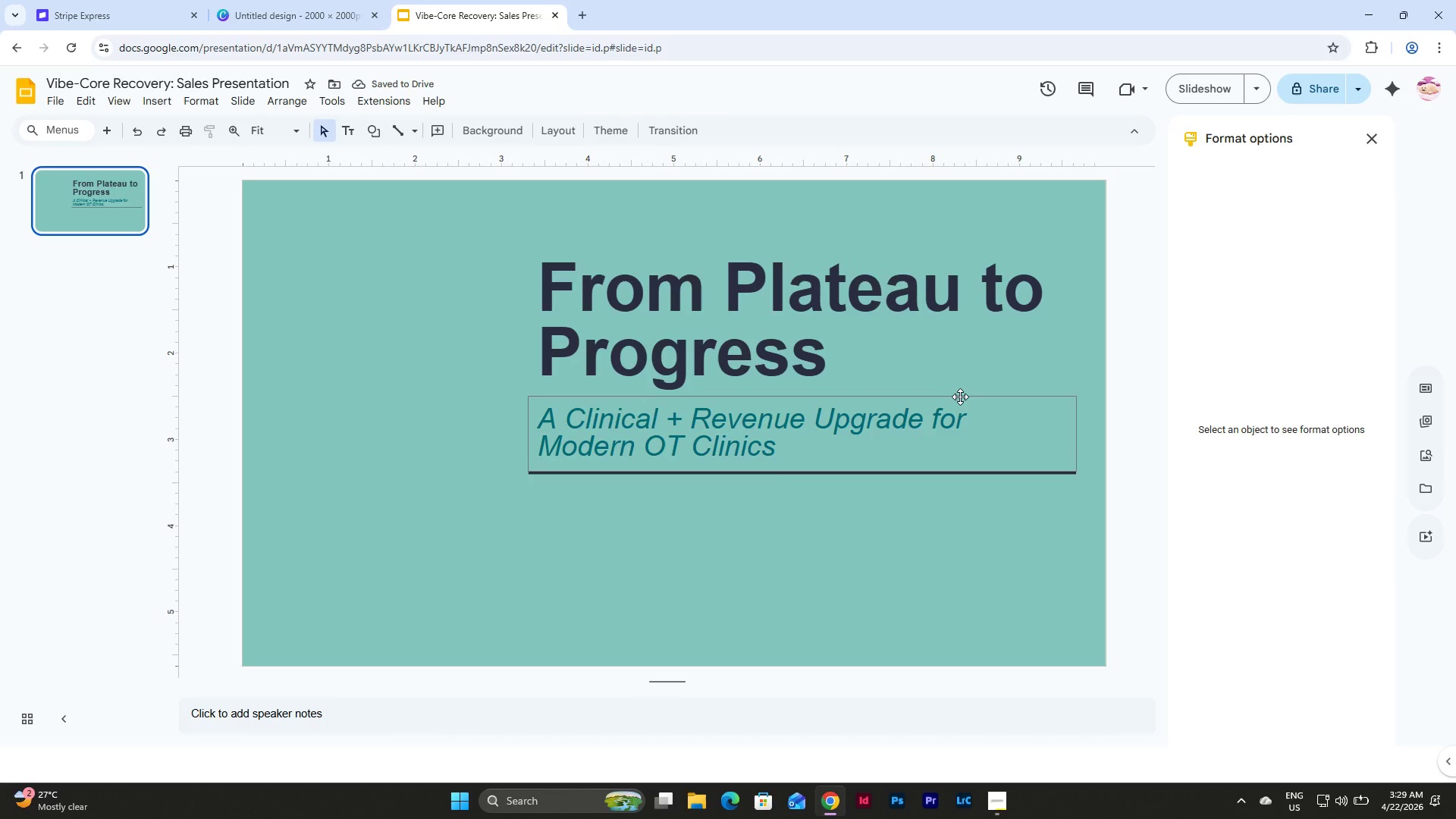 
left_click([960, 397])
 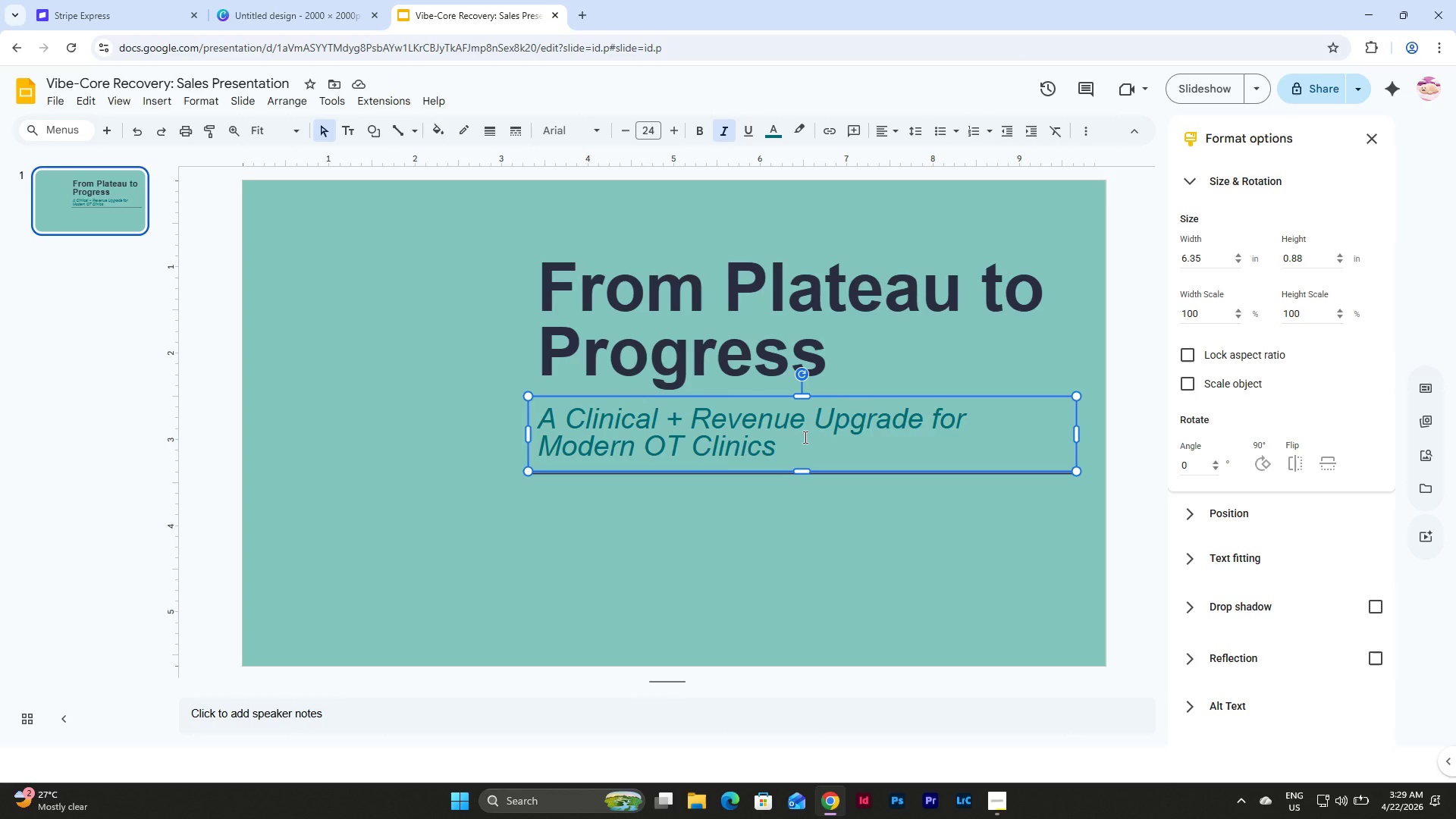 
left_click([804, 437])
 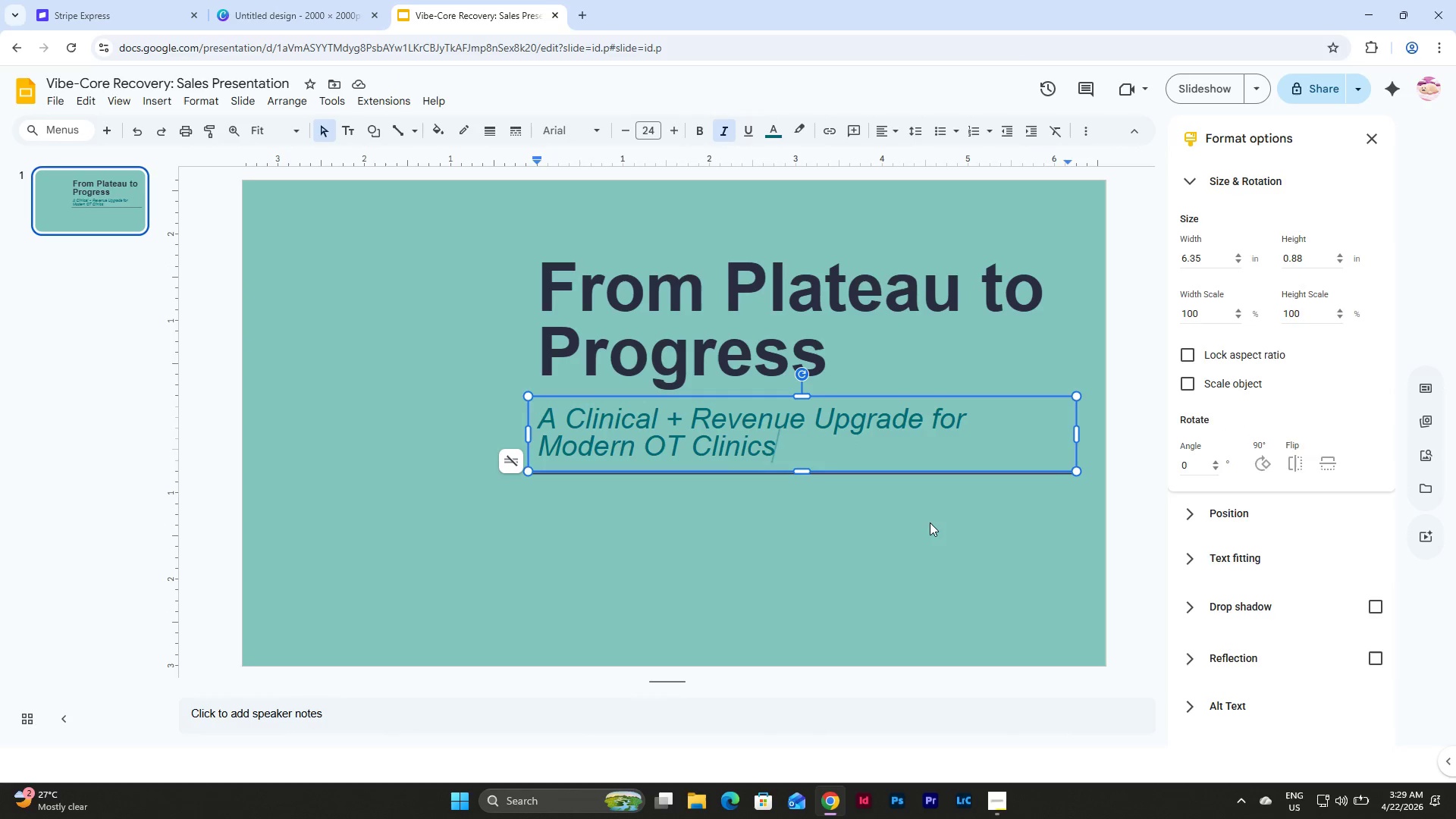 
left_click([930, 522])
 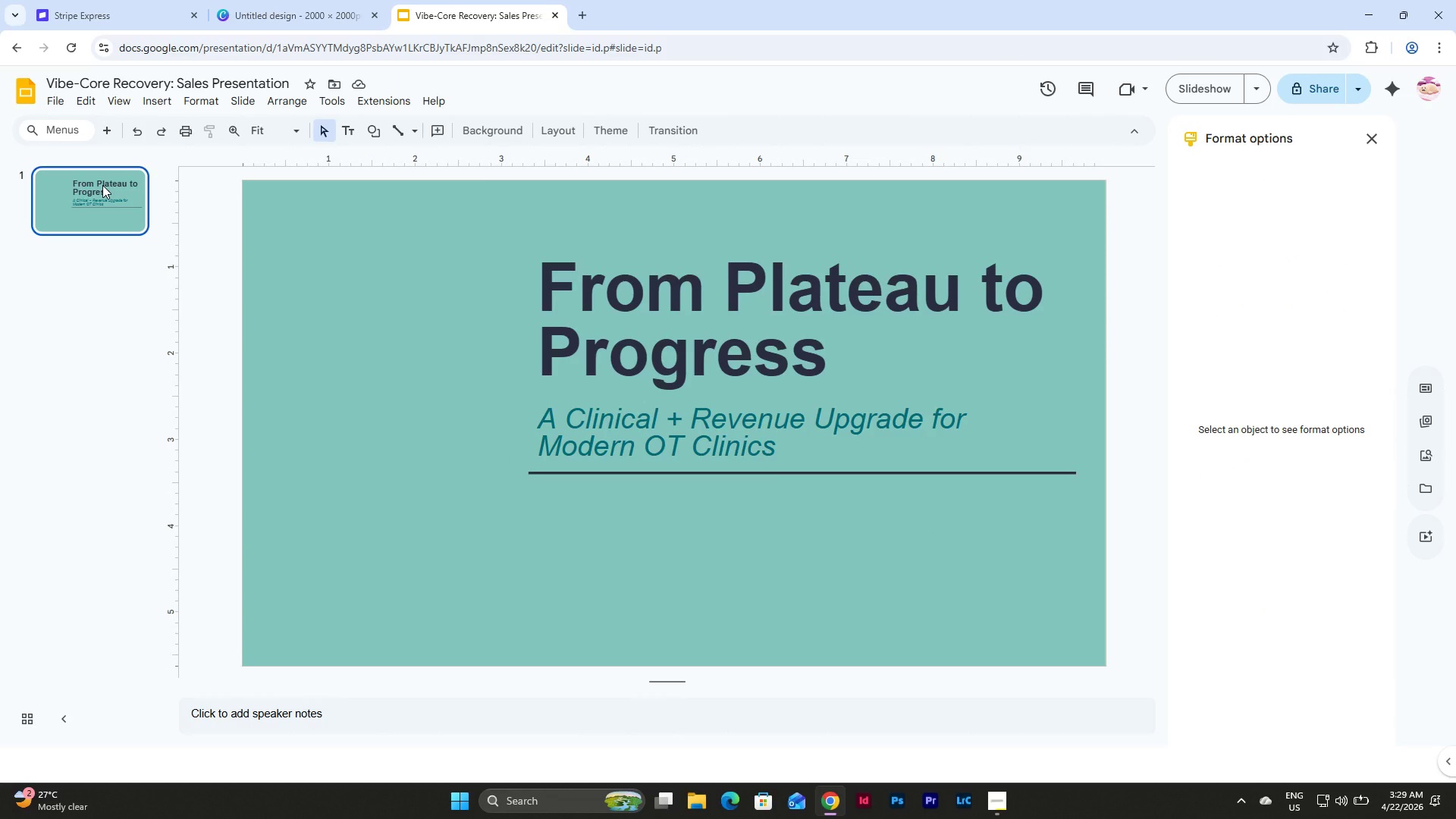 
key(Control+Z)
 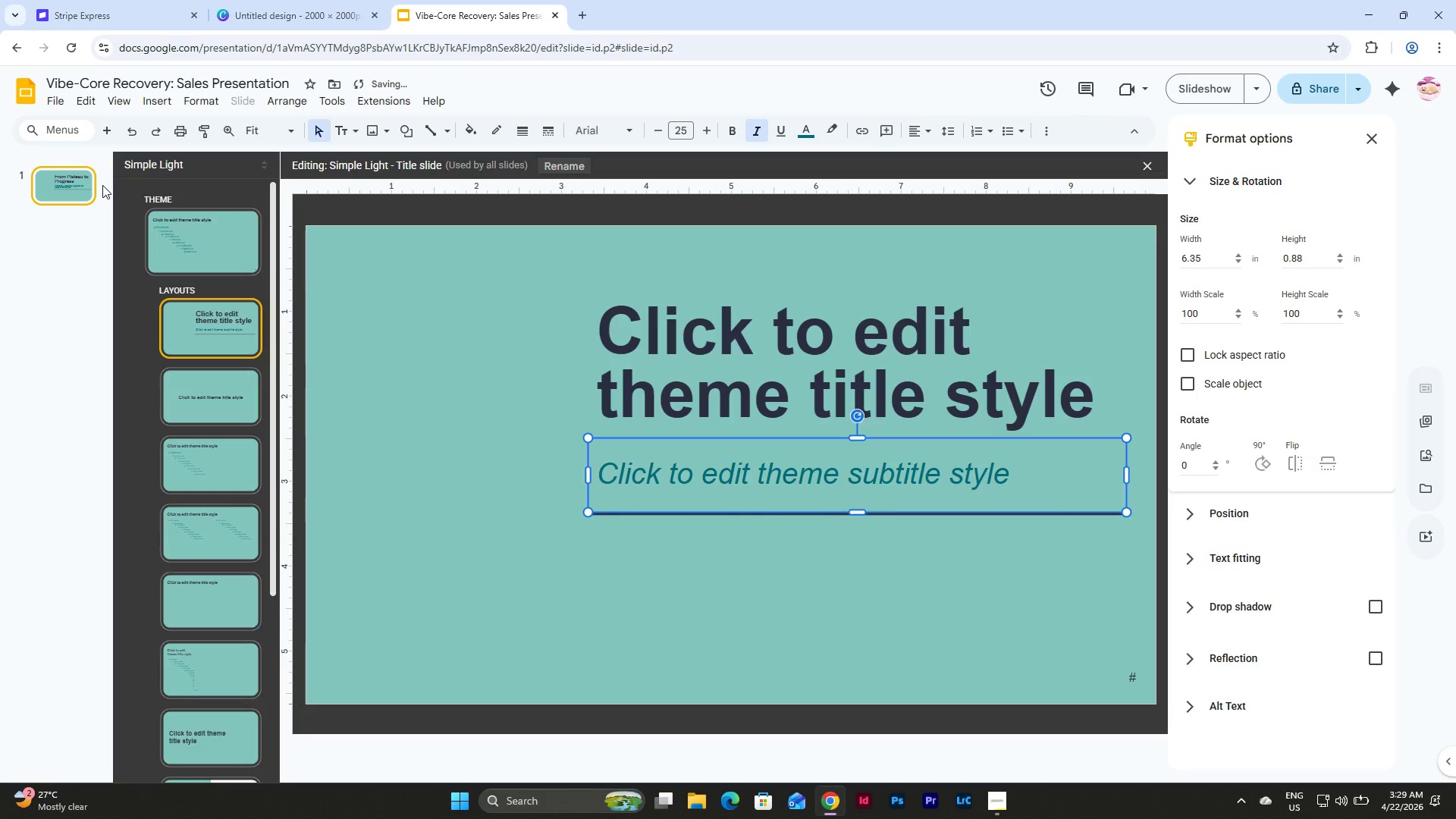 
key(Control+Z)
 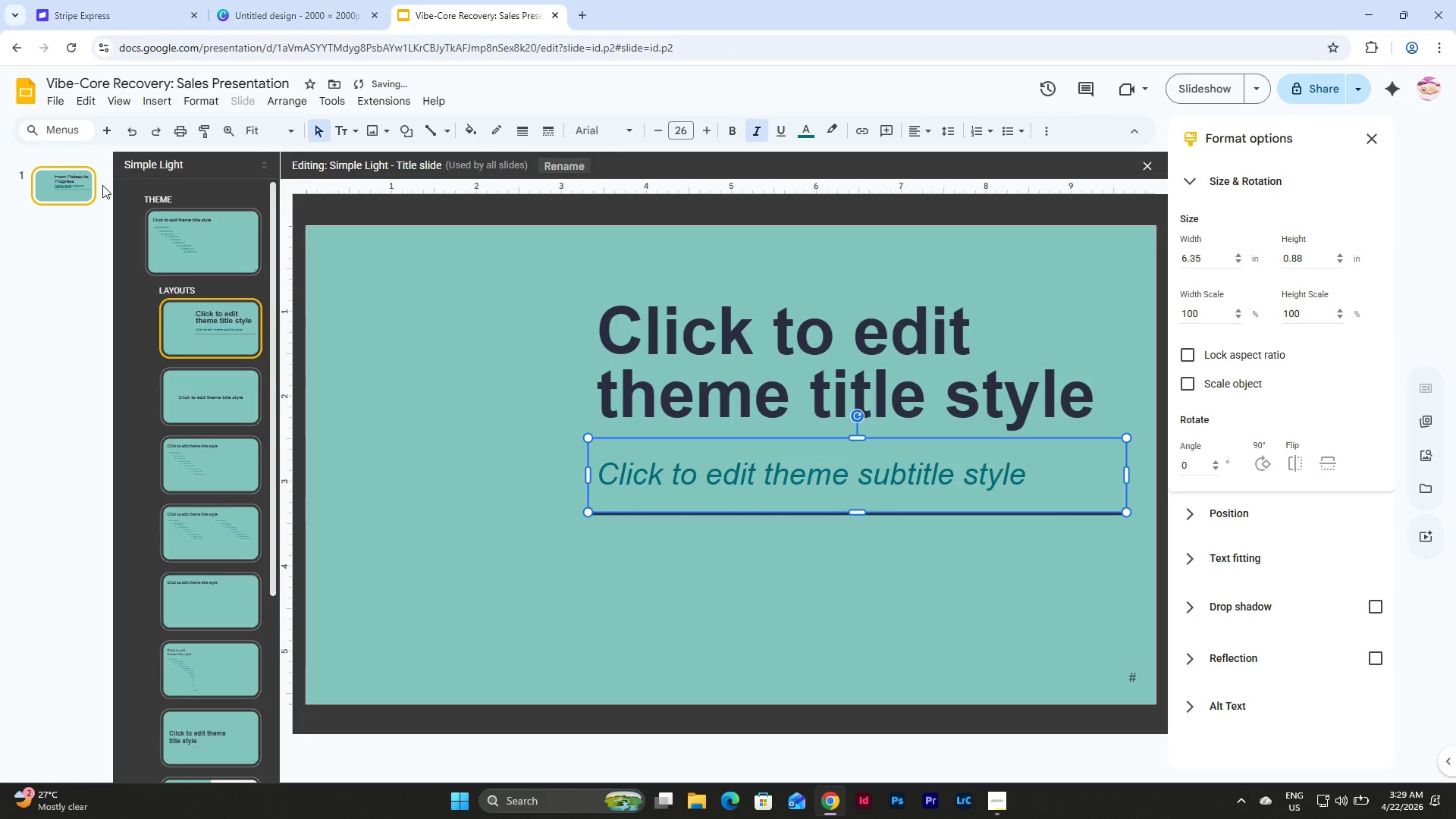 
left_click([102, 185])
 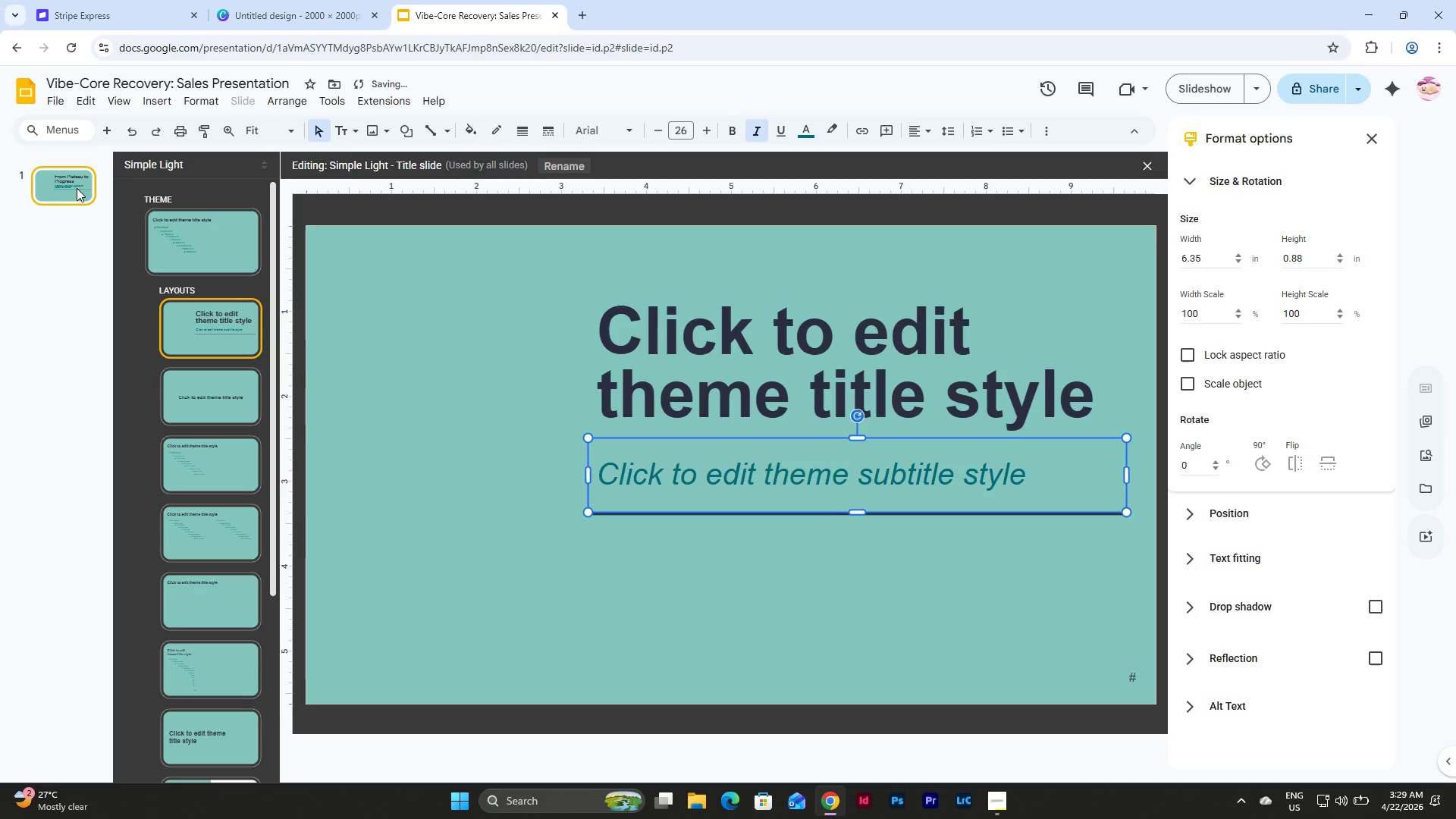 
double_click([76, 188])
 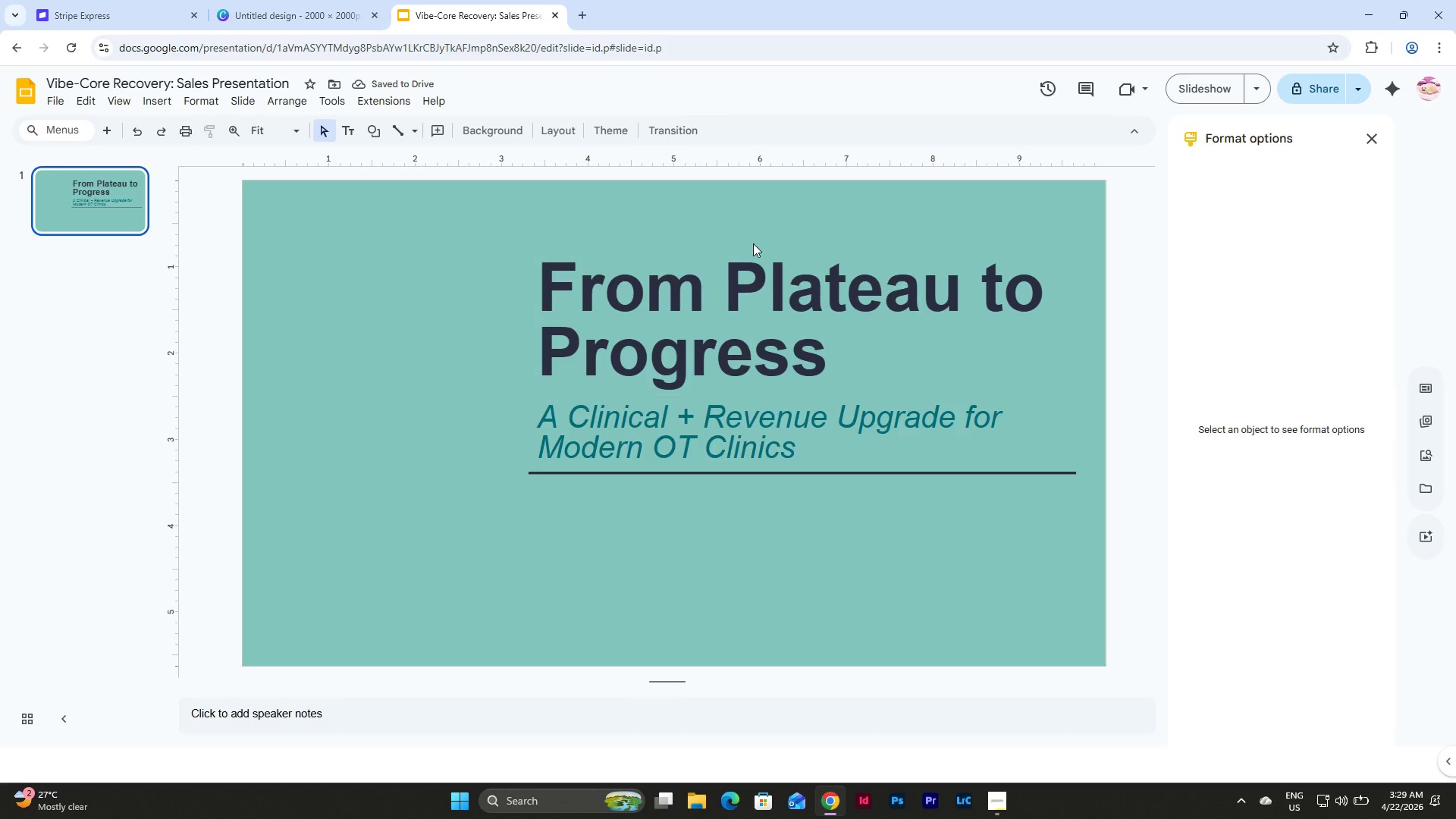 
left_click([759, 253])
 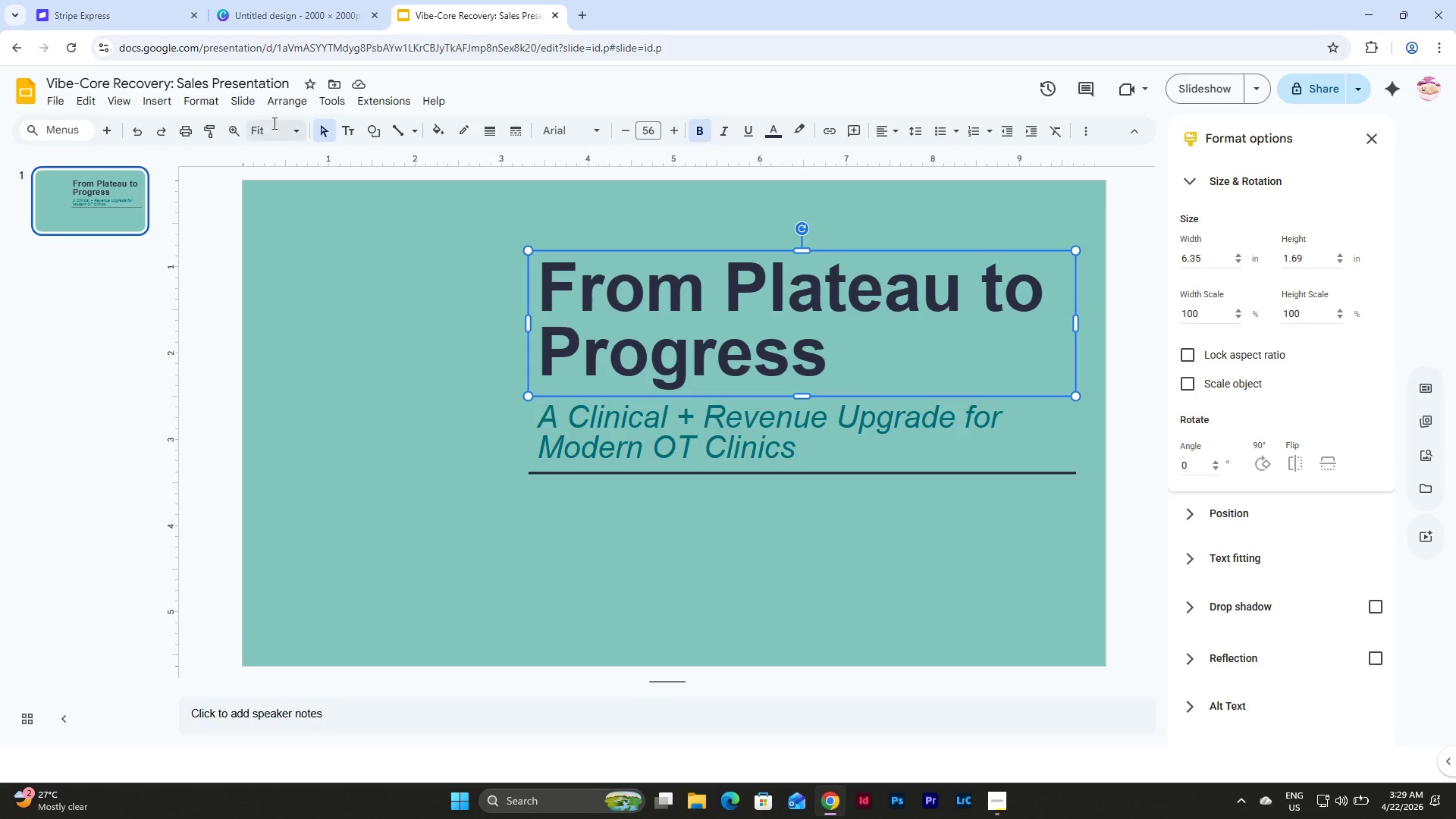 
left_click([252, 100])
 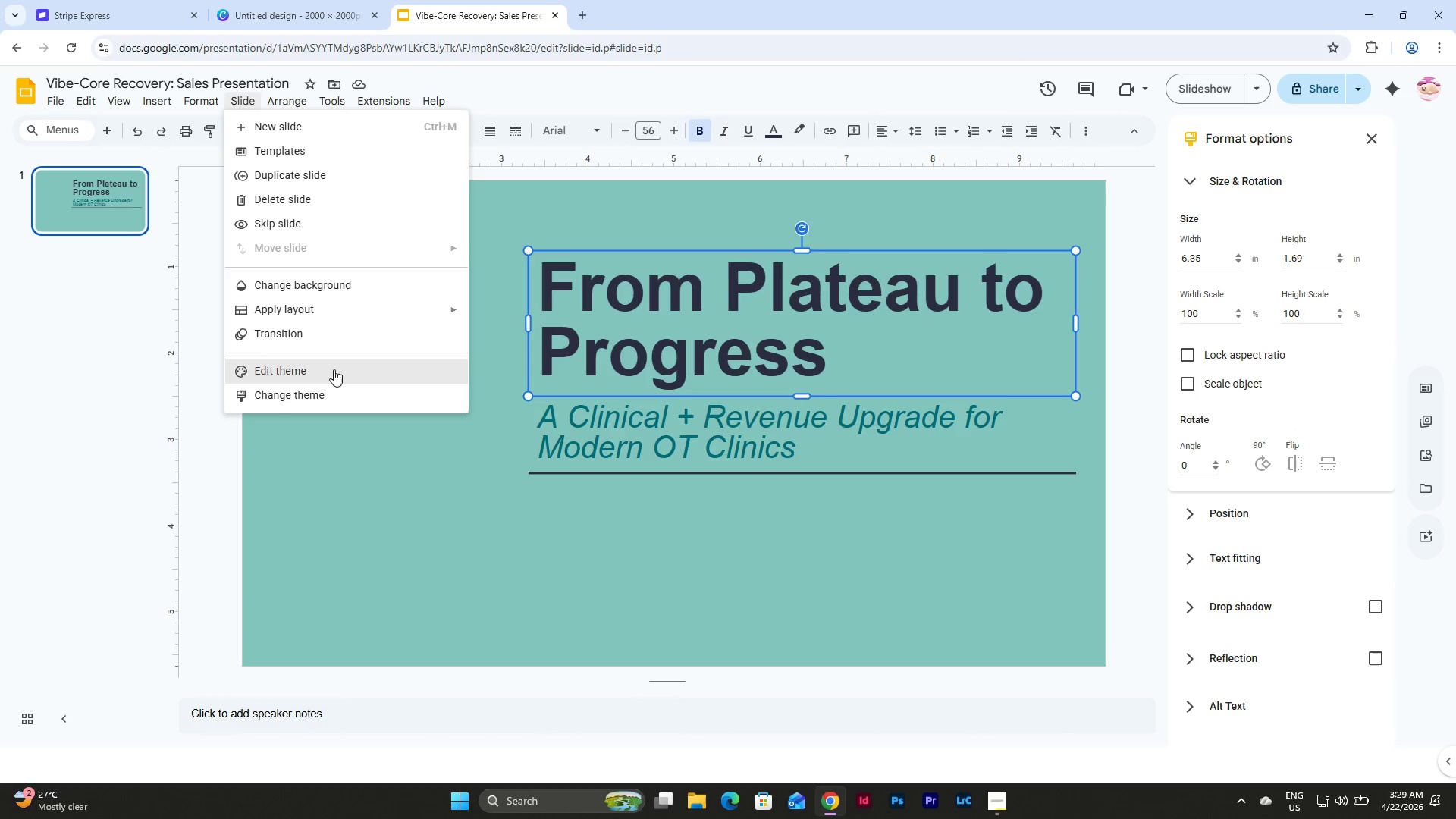 
left_click([334, 381])
 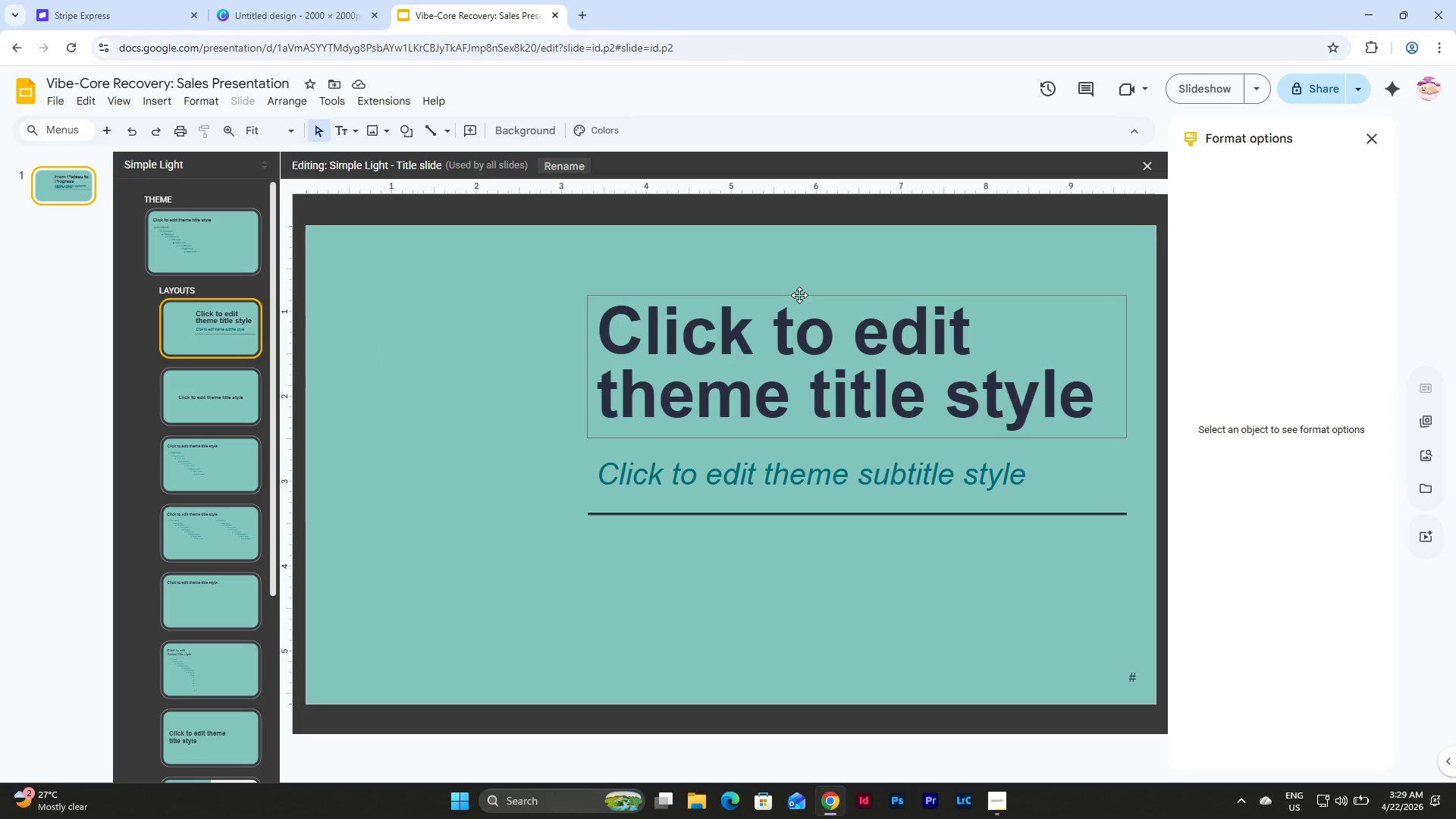 
left_click([799, 295])
 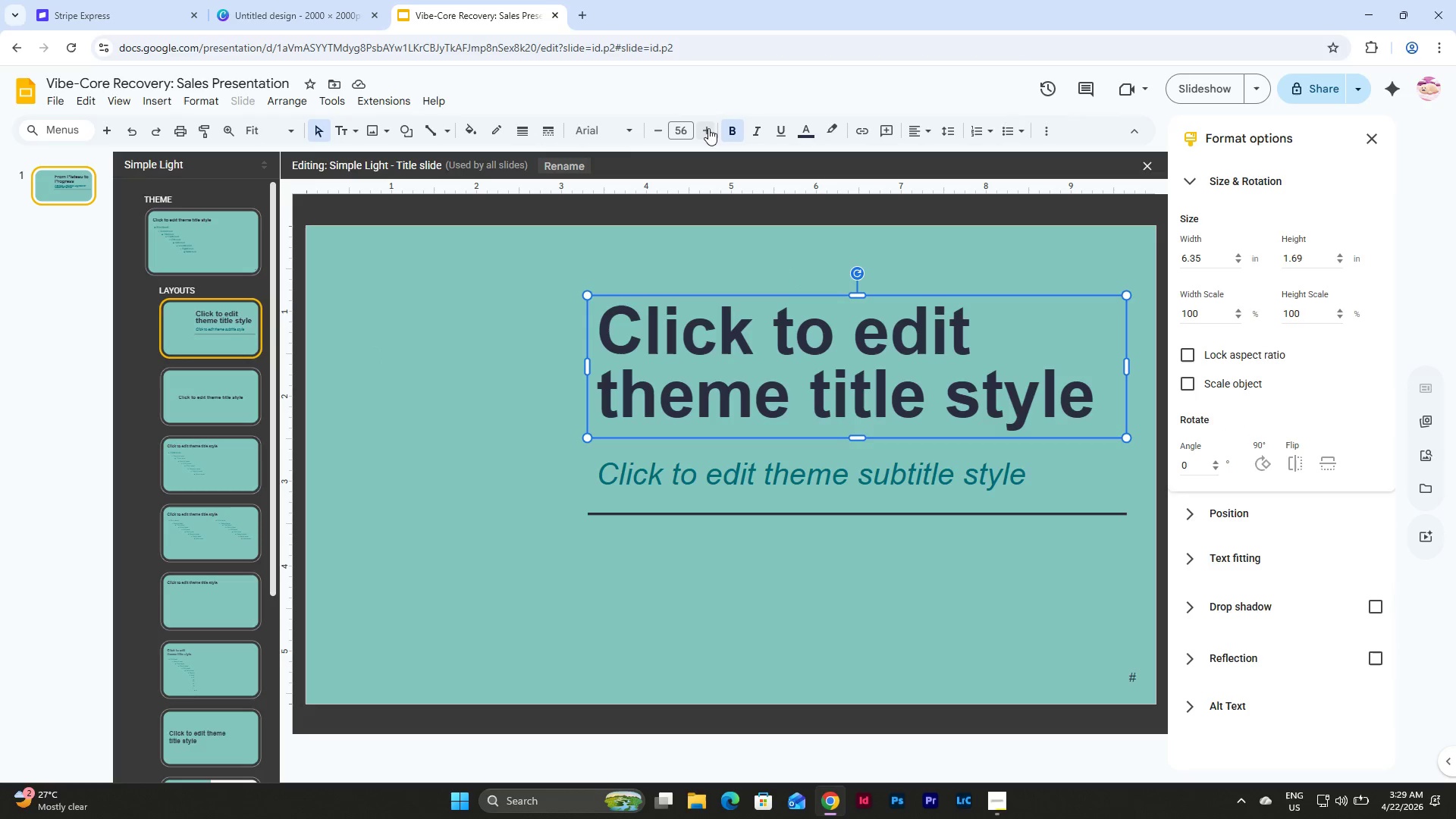 
left_click([708, 128])
 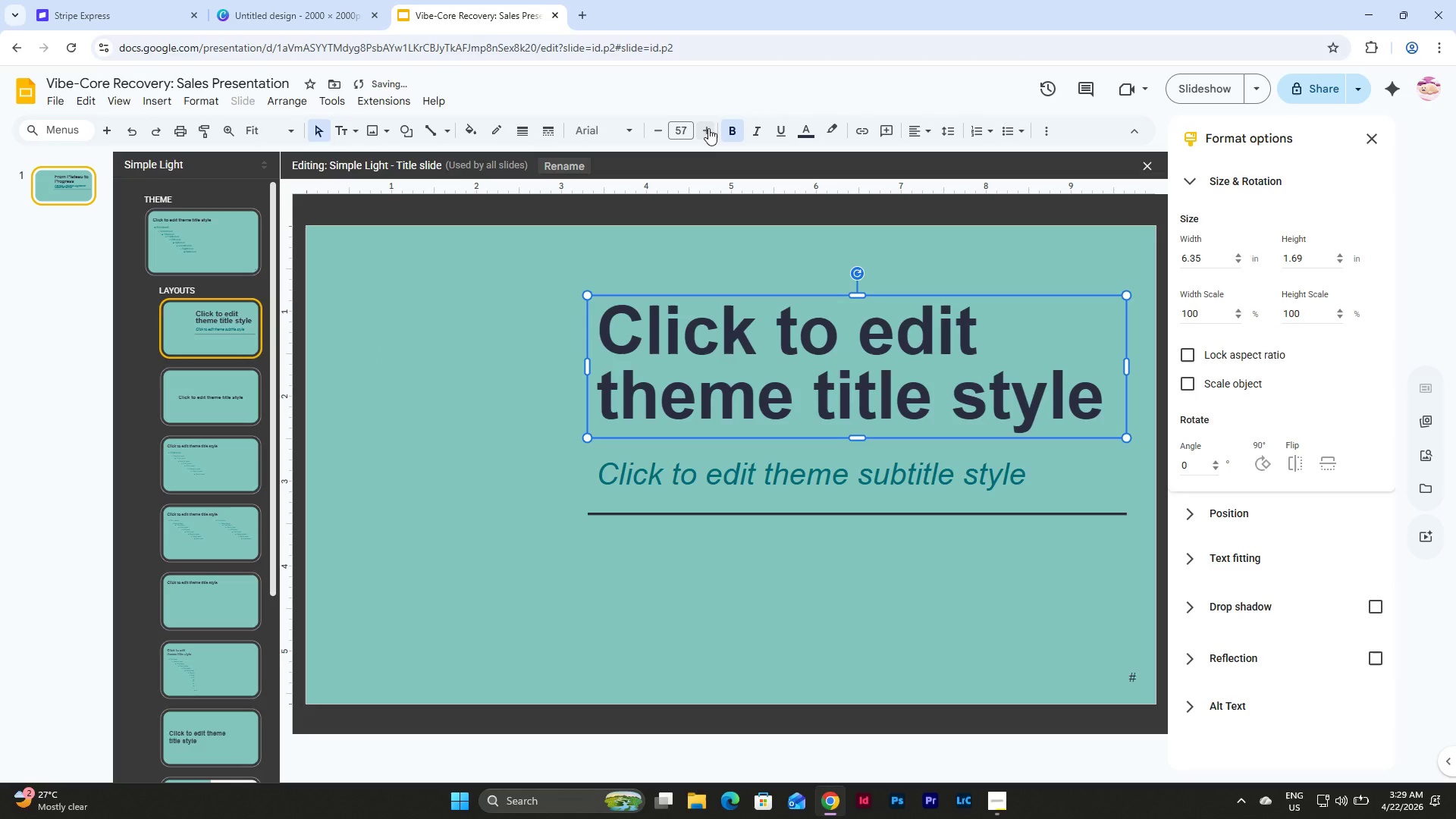 
left_click([708, 128])
 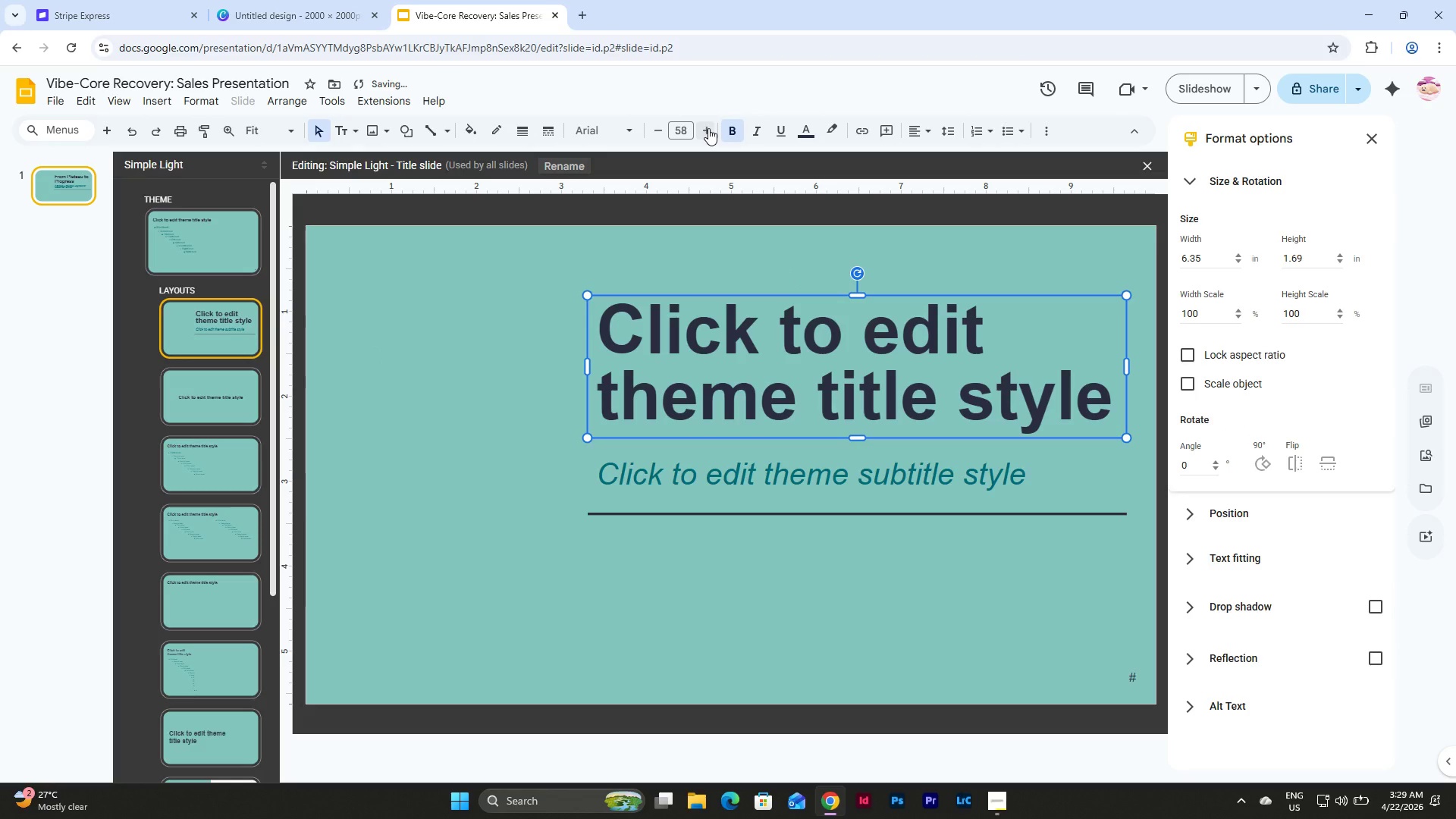 
left_click([708, 128])
 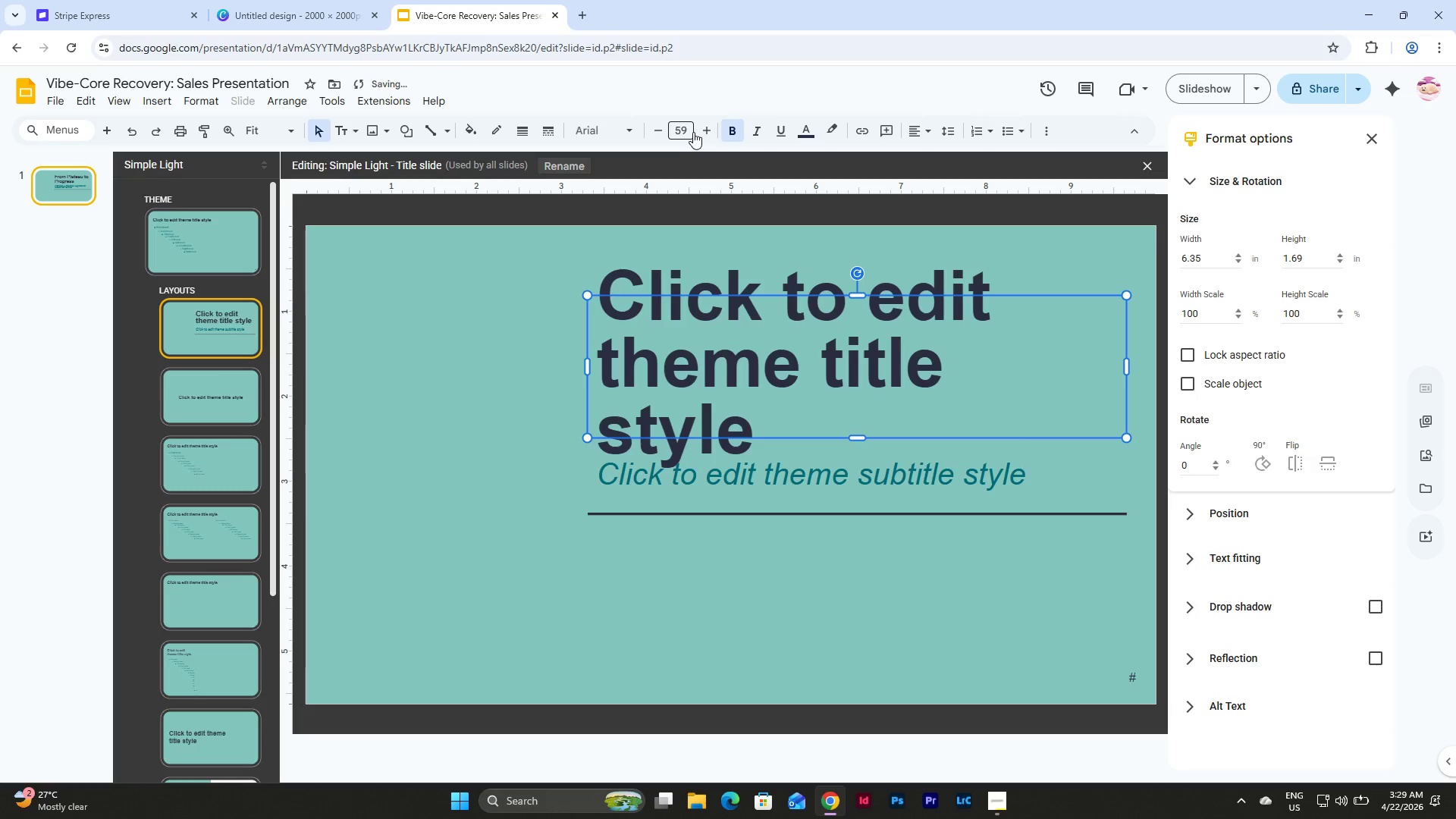 
left_click([702, 132])
 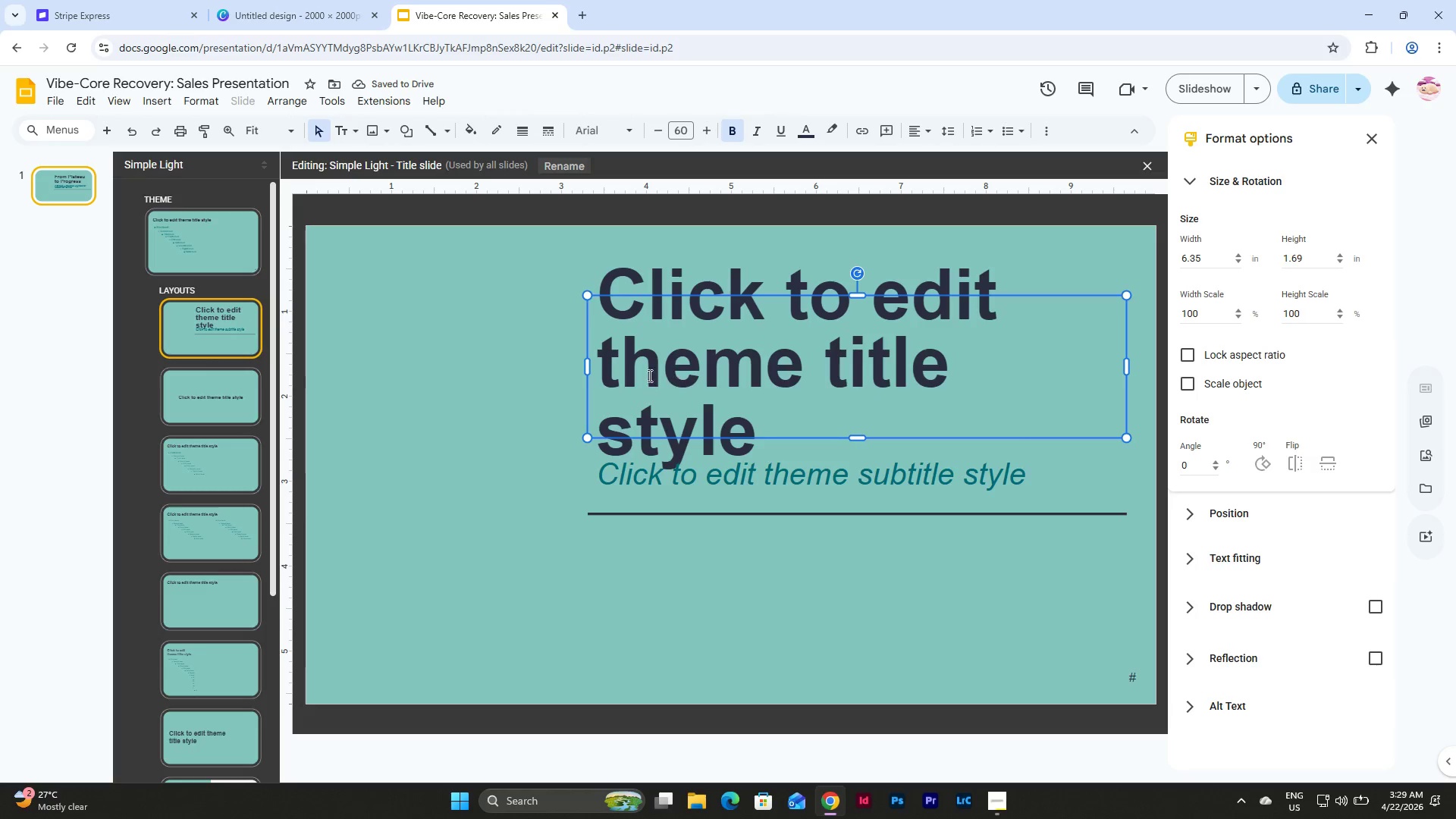 
left_click_drag(start_coordinate=[587, 369], to_coordinate=[564, 369])
 